 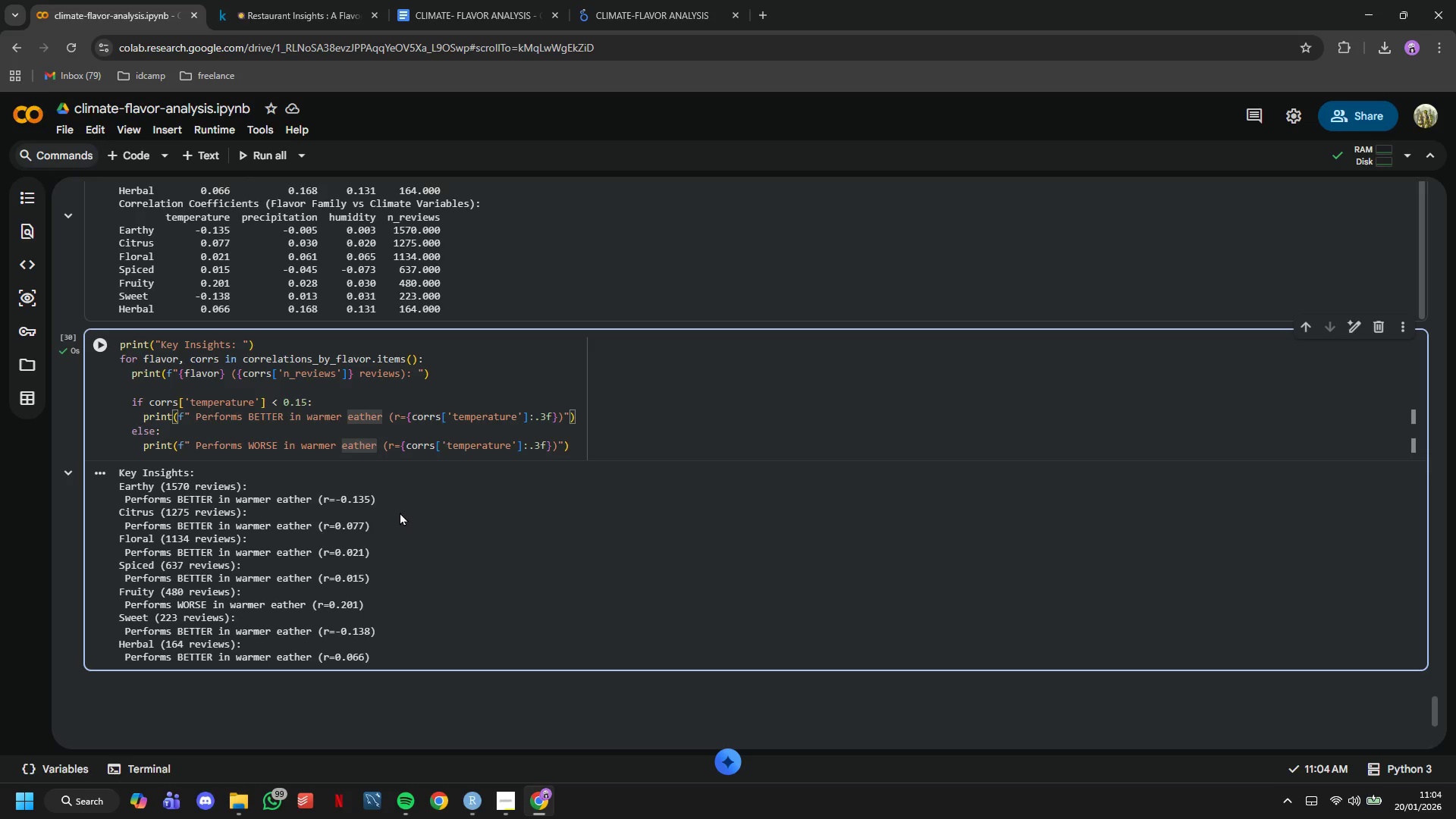 
key(W)
 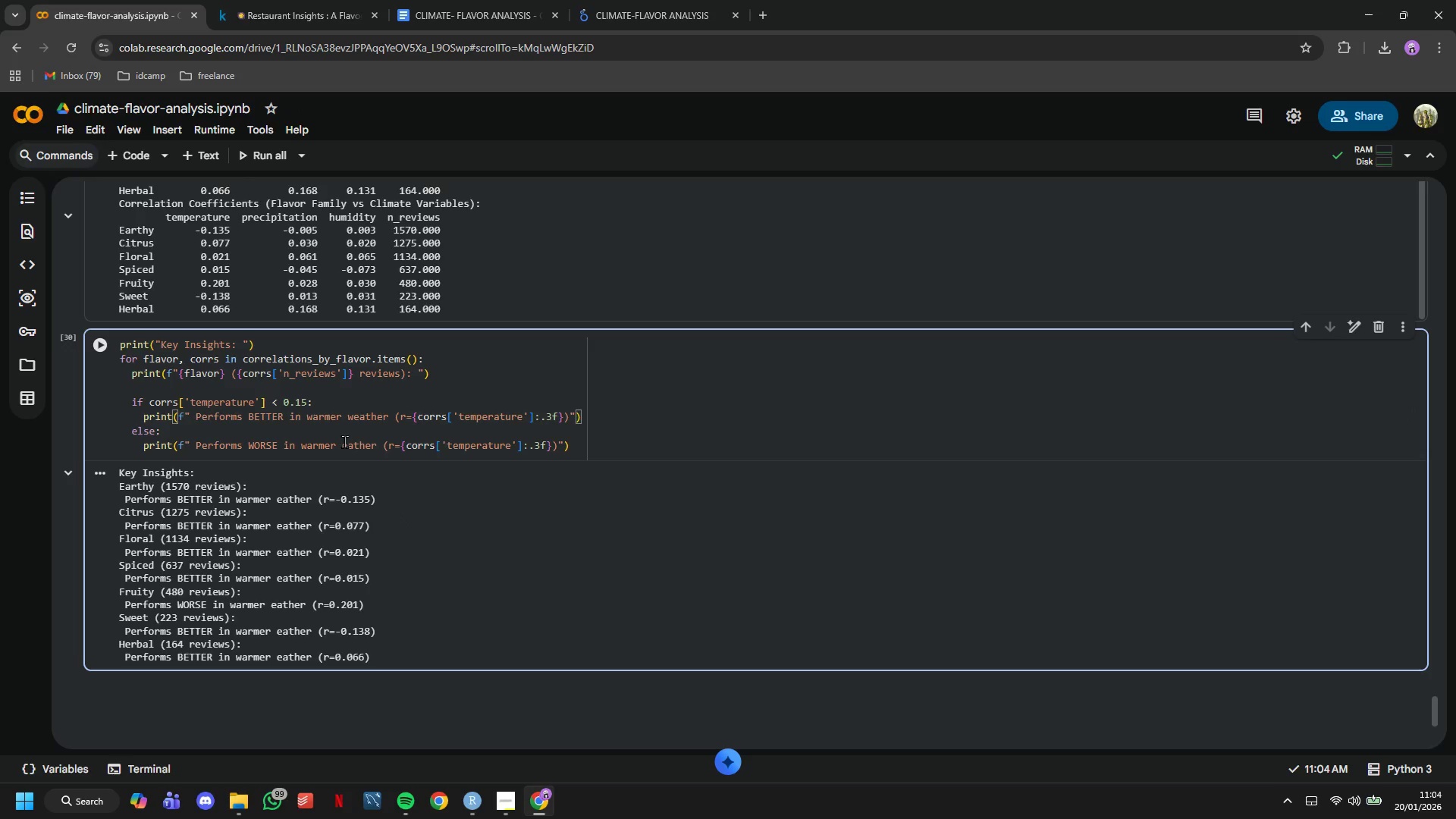 
left_click([344, 441])
 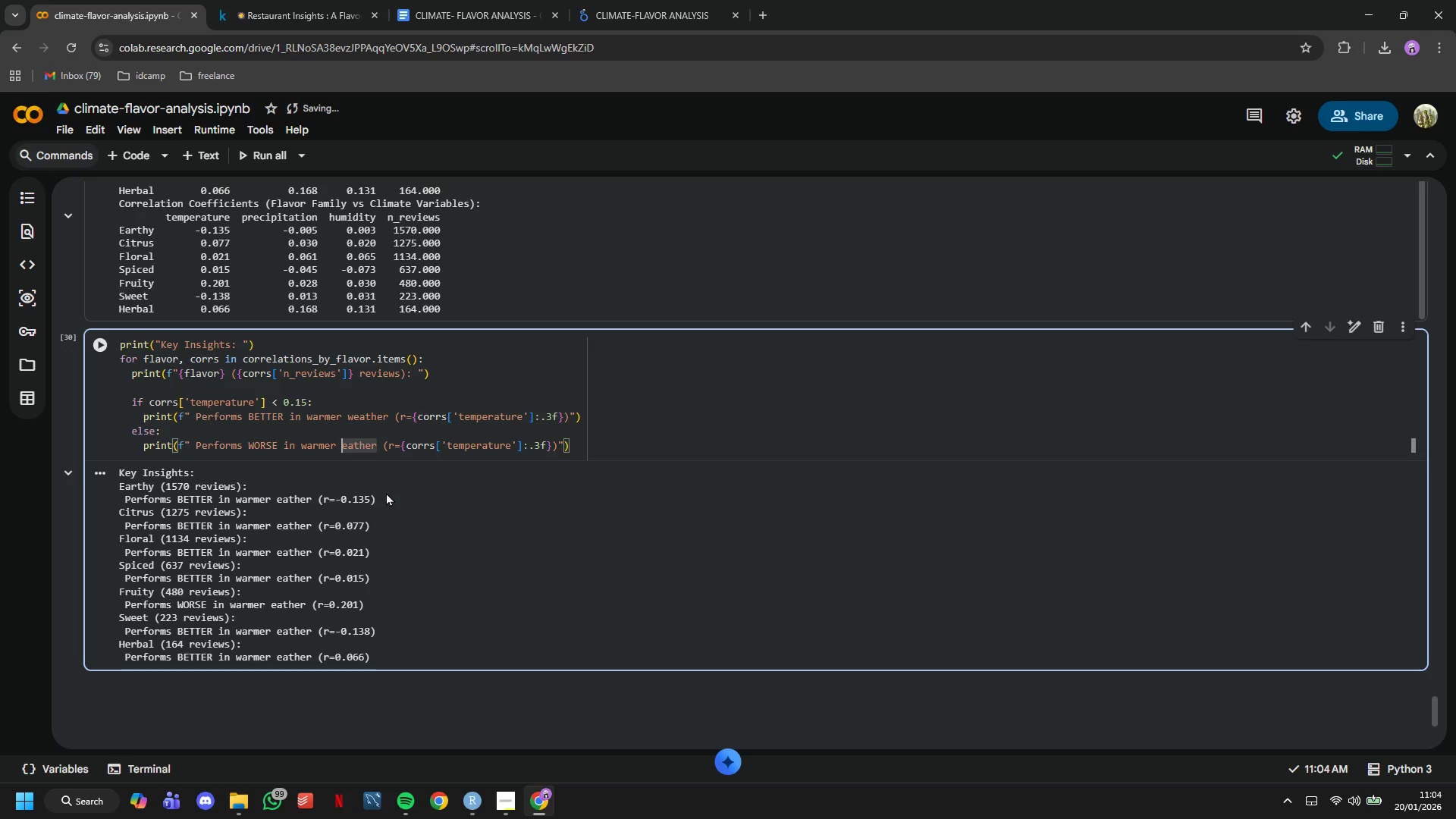 
key(W)
 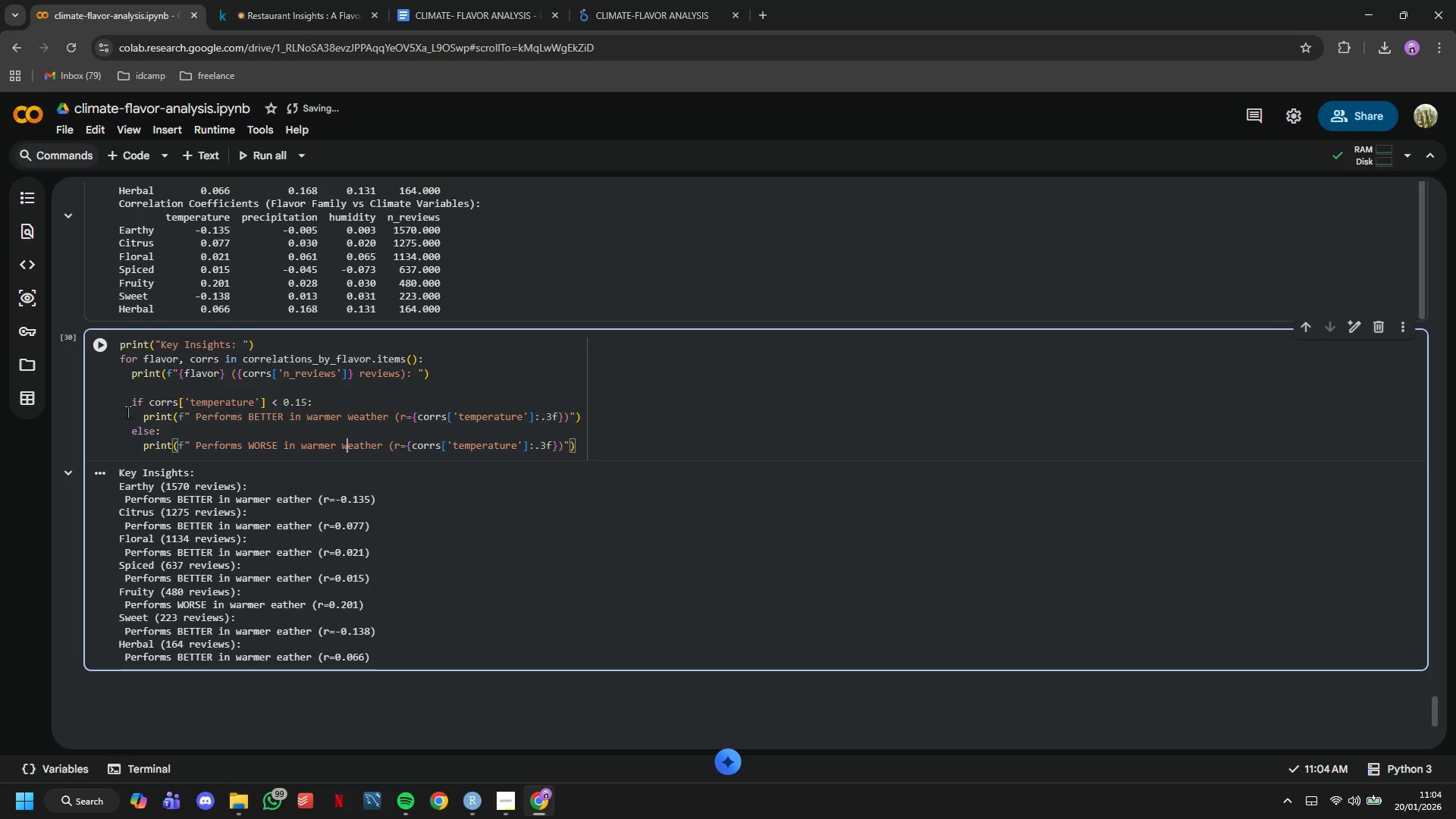 
left_click([95, 343])
 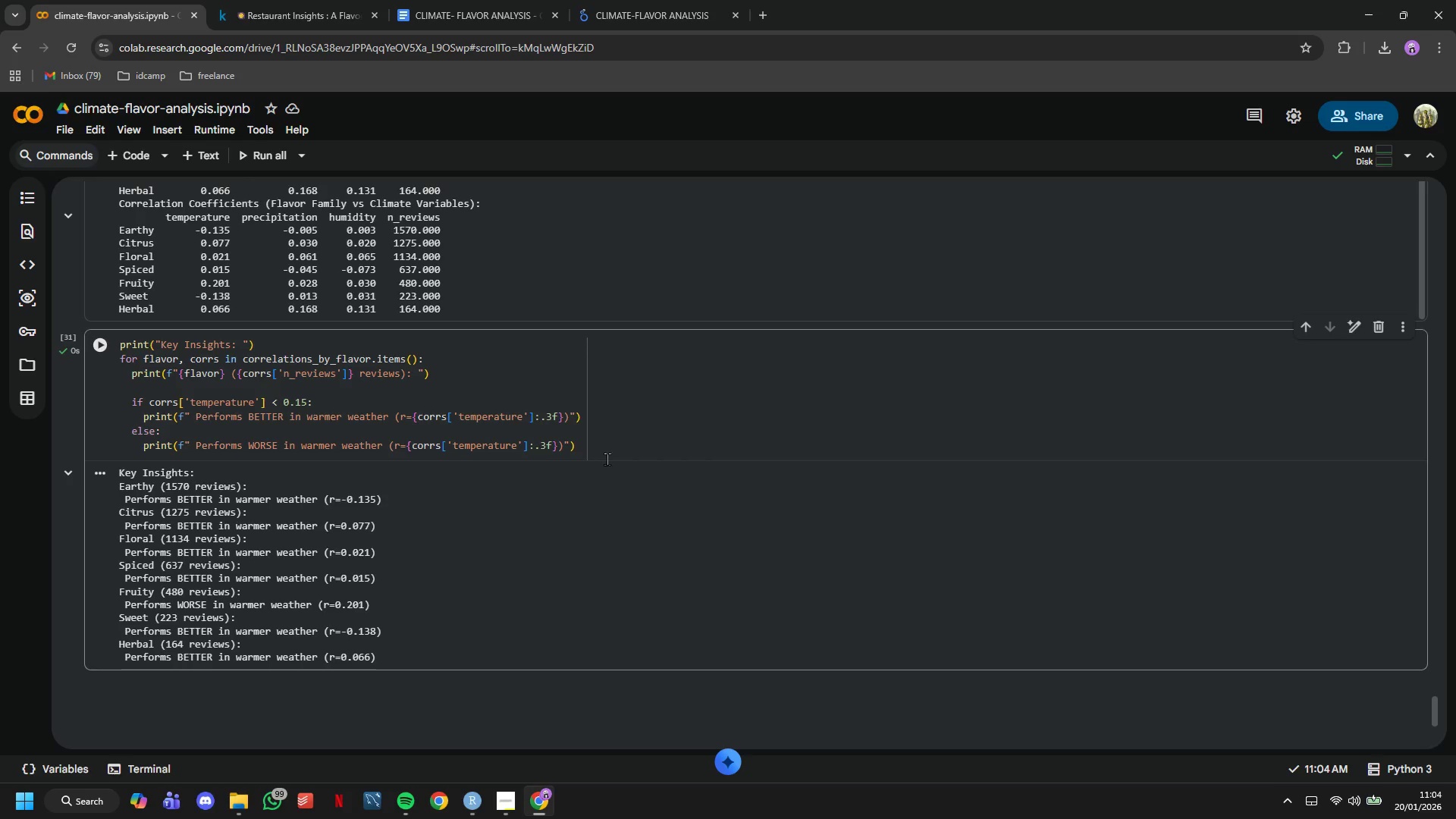 
left_click([617, 455])
 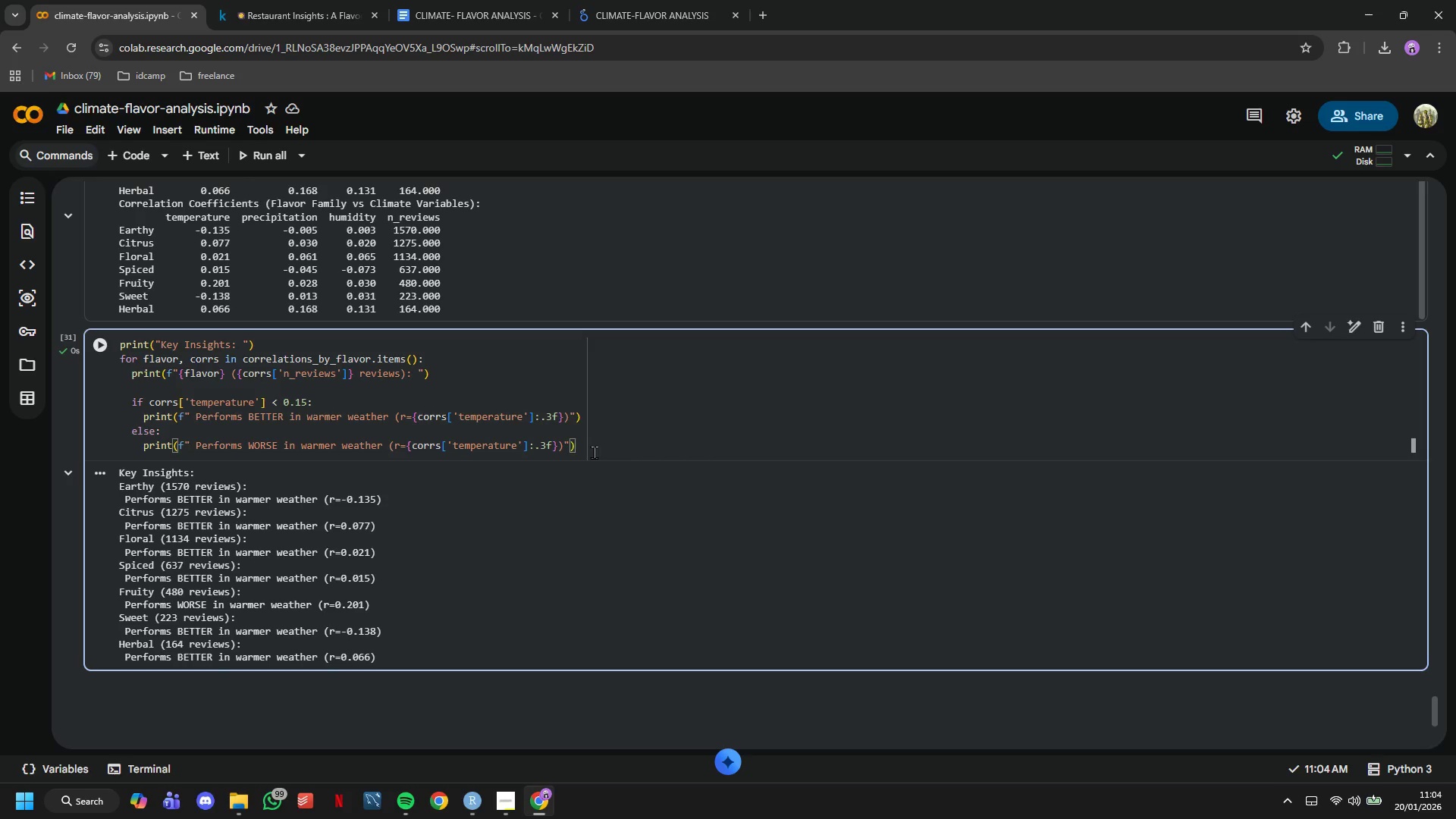 
key(Enter)
 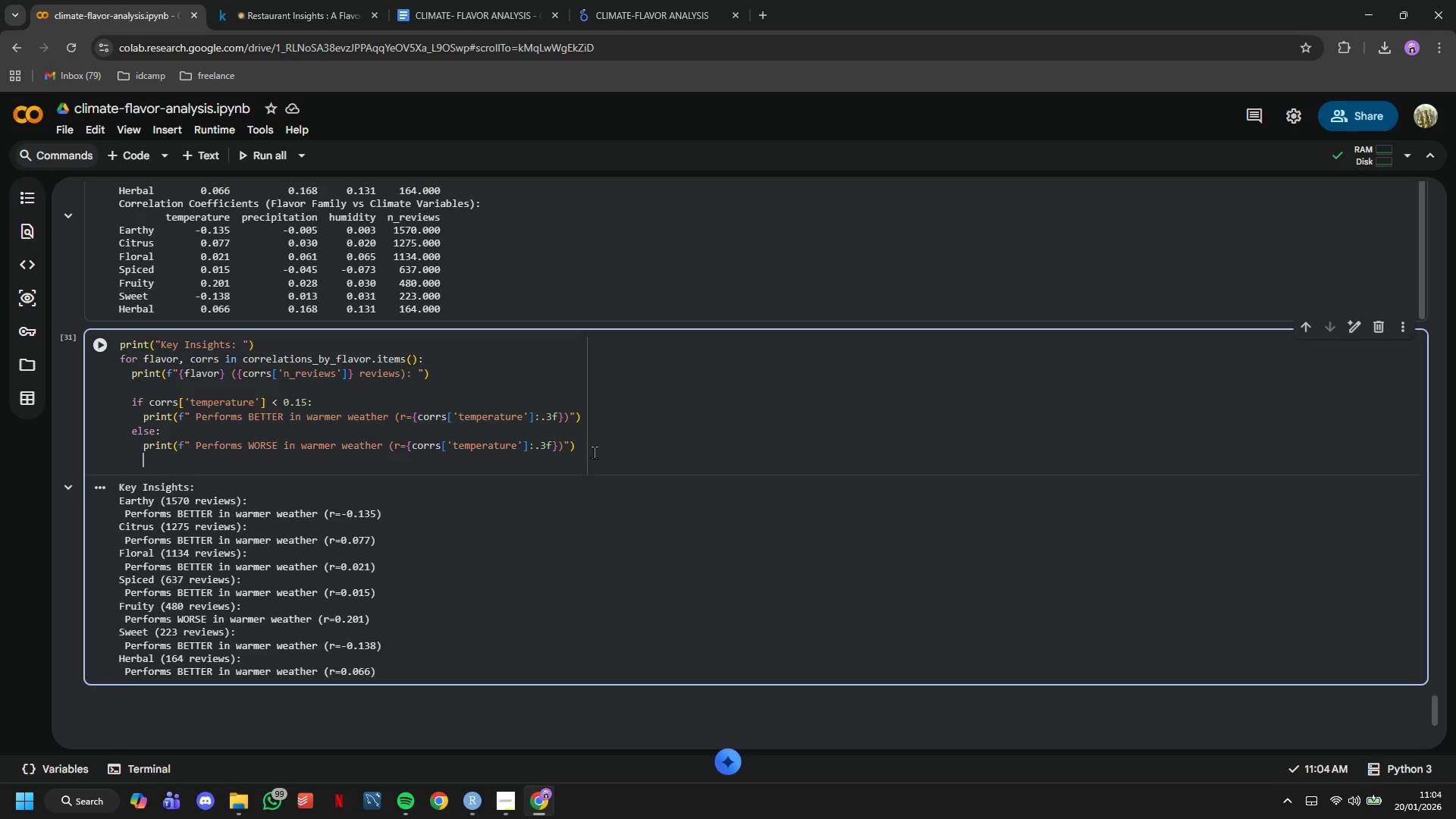 
key(Enter)
 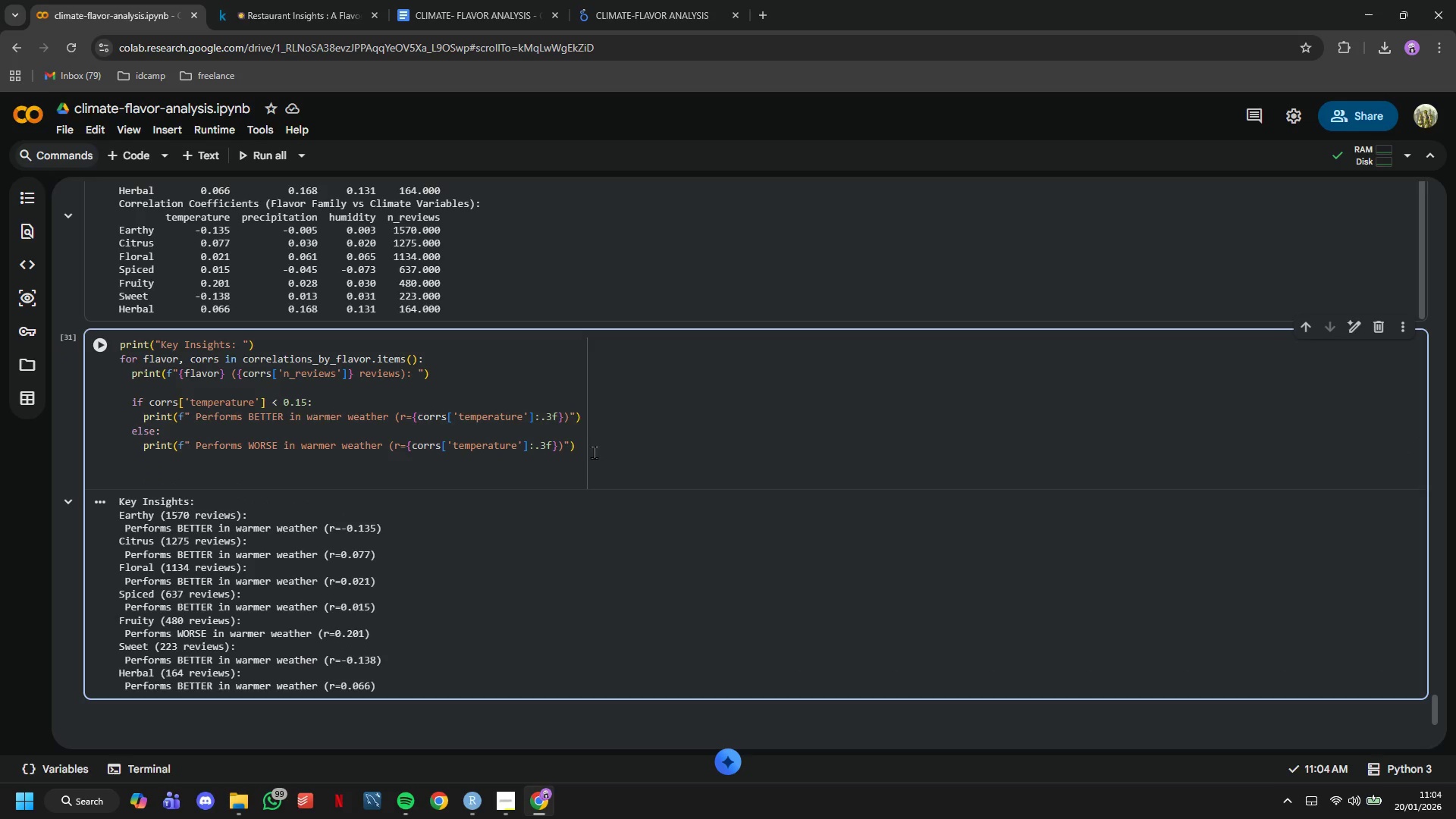 
key(Backspace)
type(if corrs['humidity)
 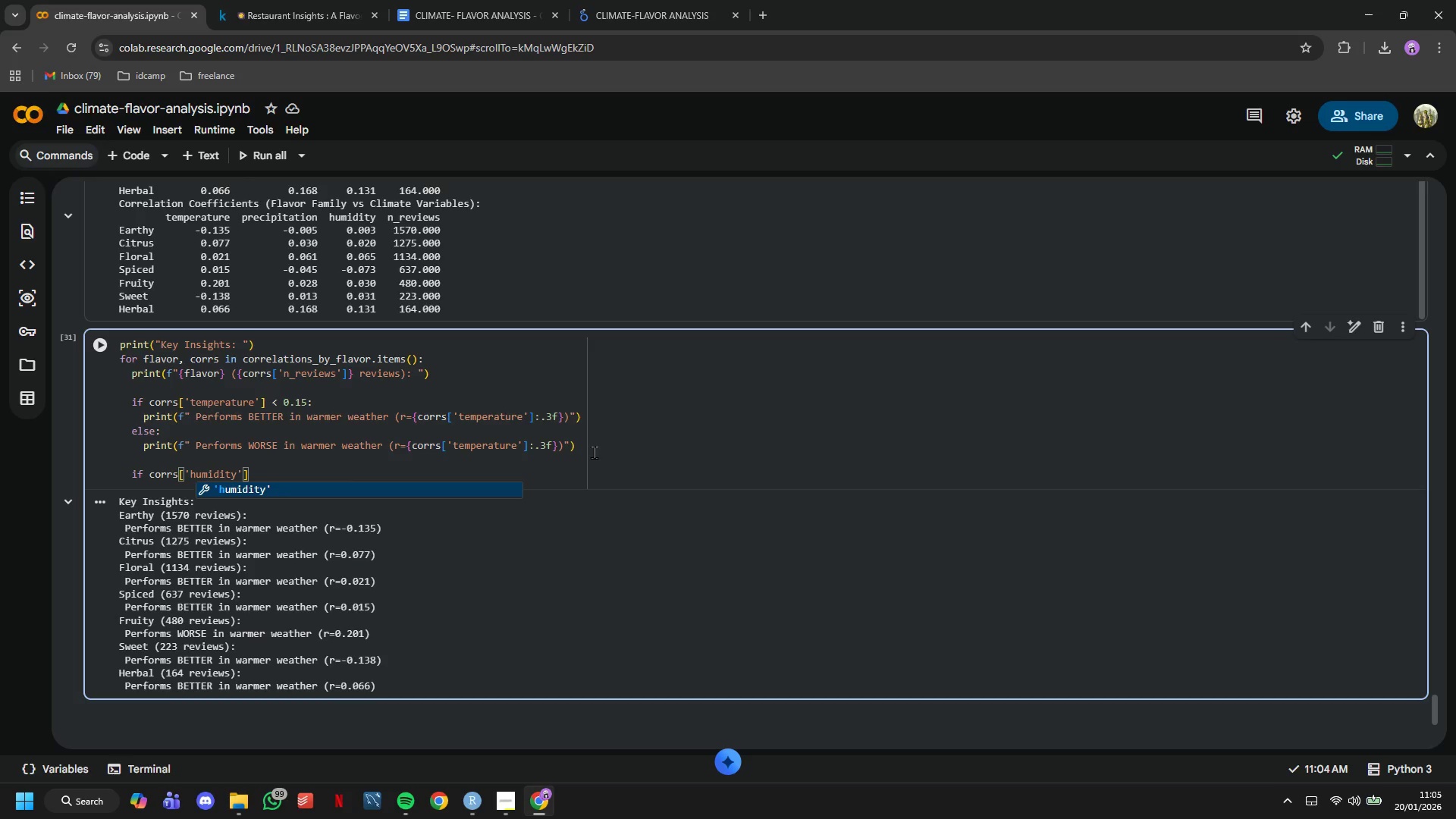 
key(ArrowRight)
 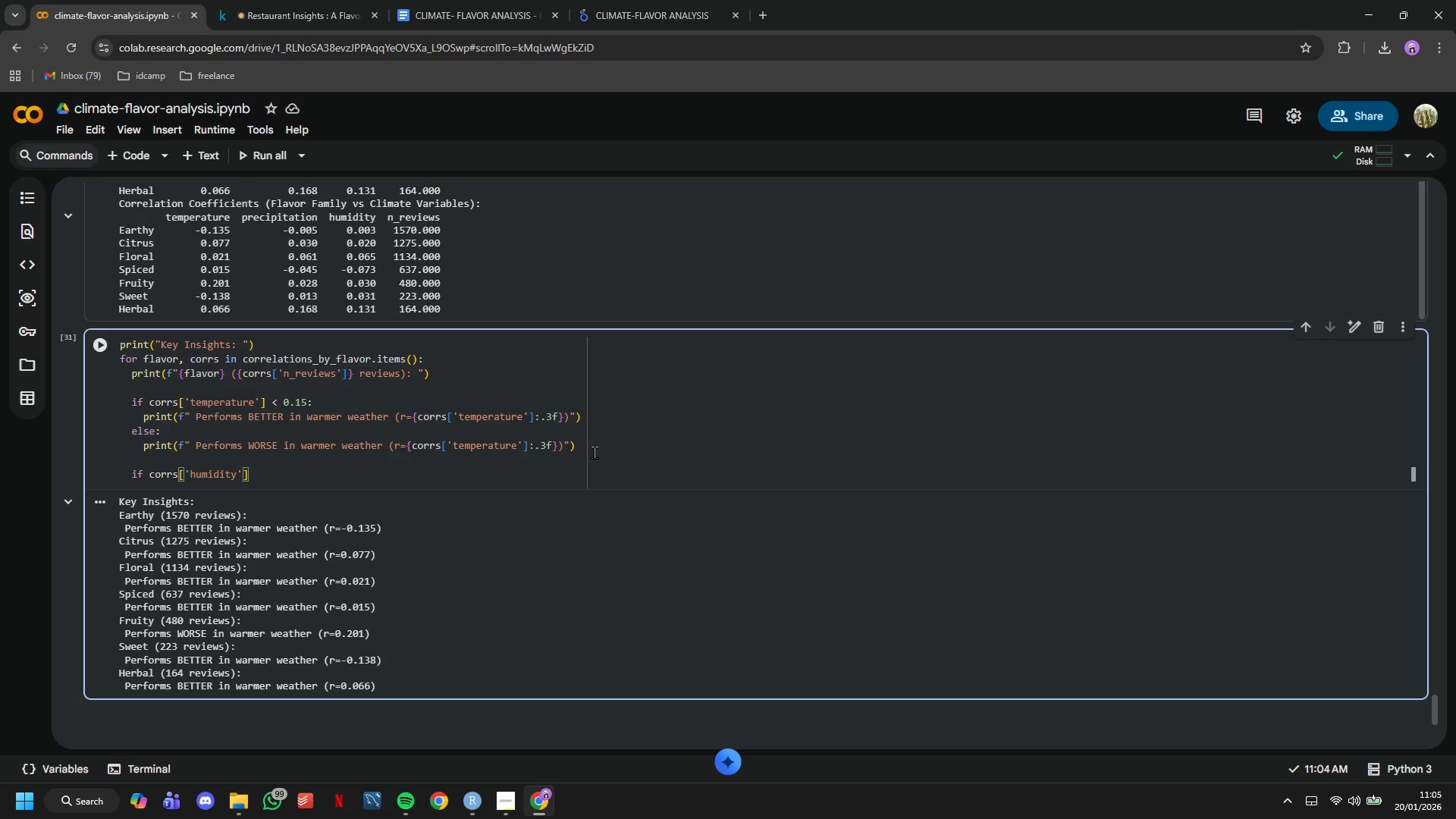 
key(ArrowRight)
 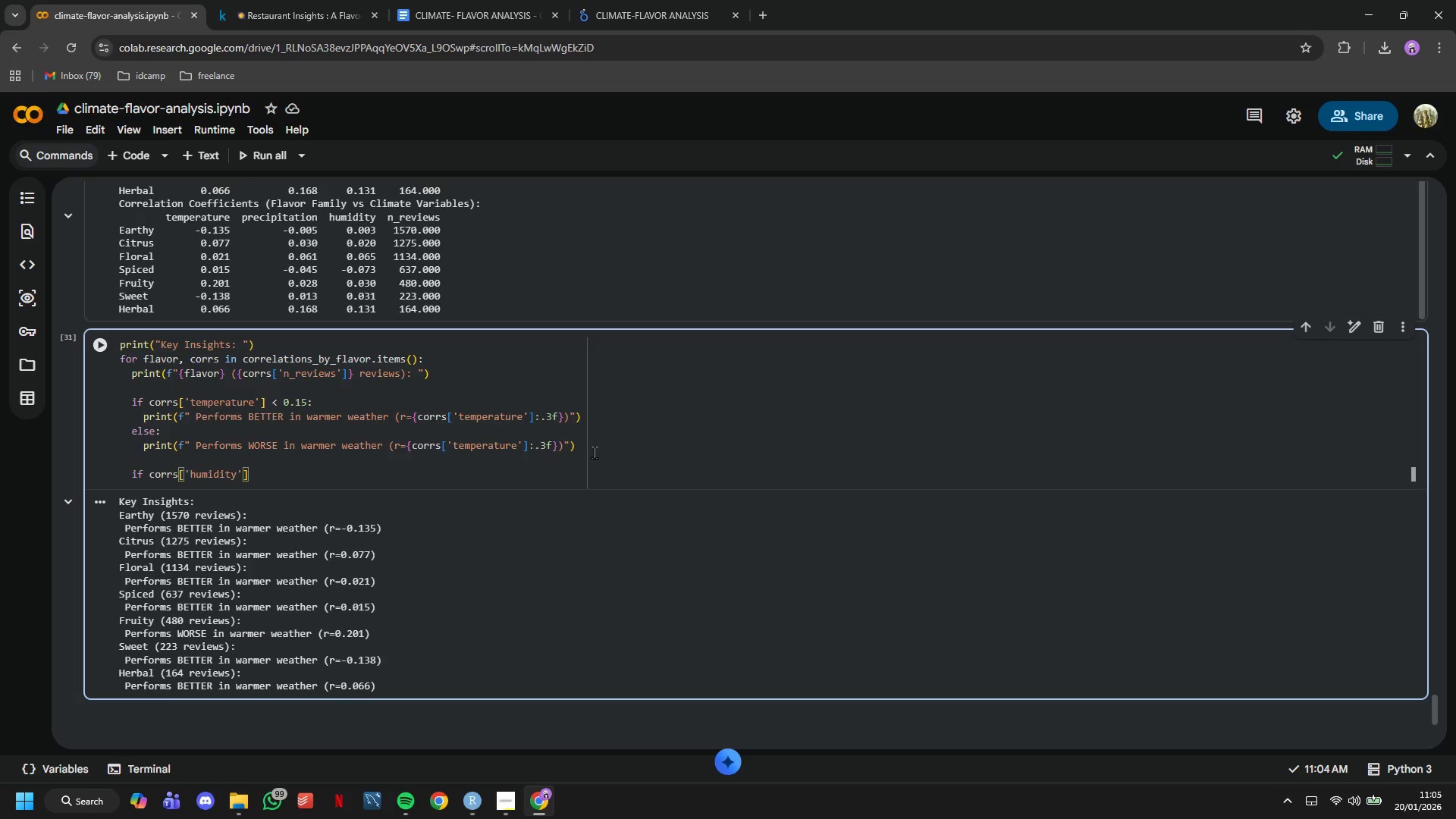 
key(Space)
 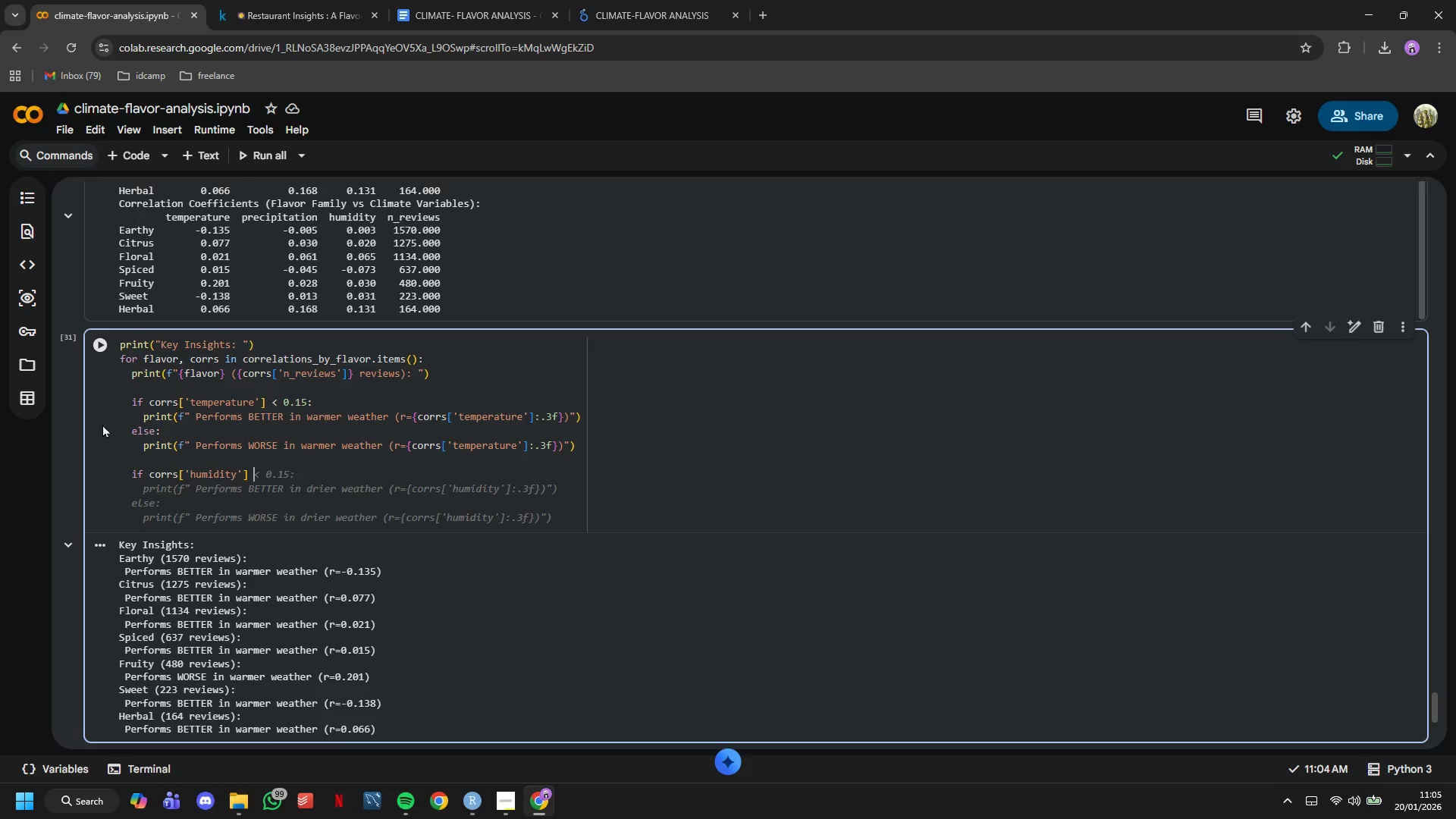 
left_click([281, 400])
 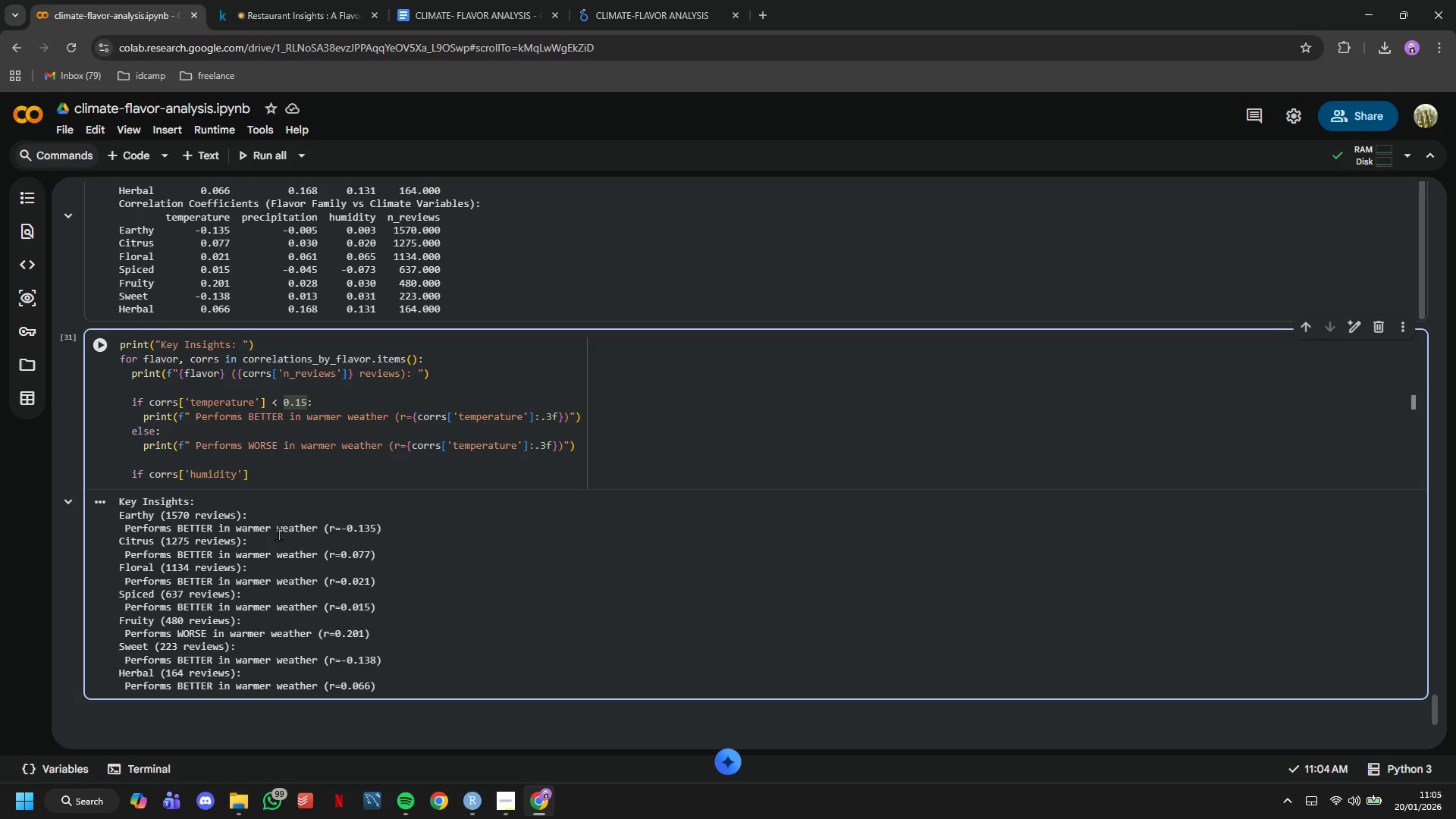 
key(ArrowLeft)
 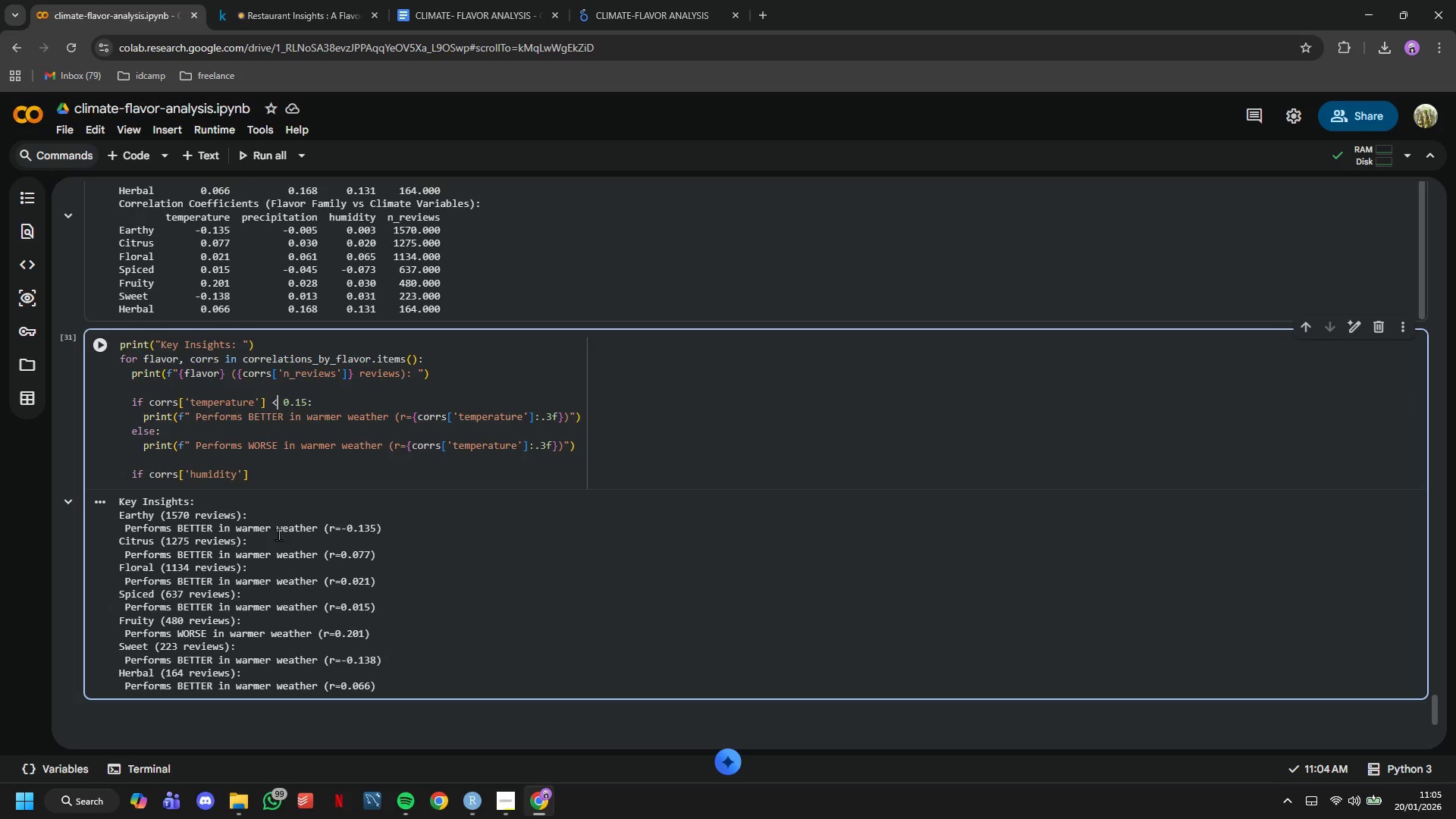 
key(Backspace)
 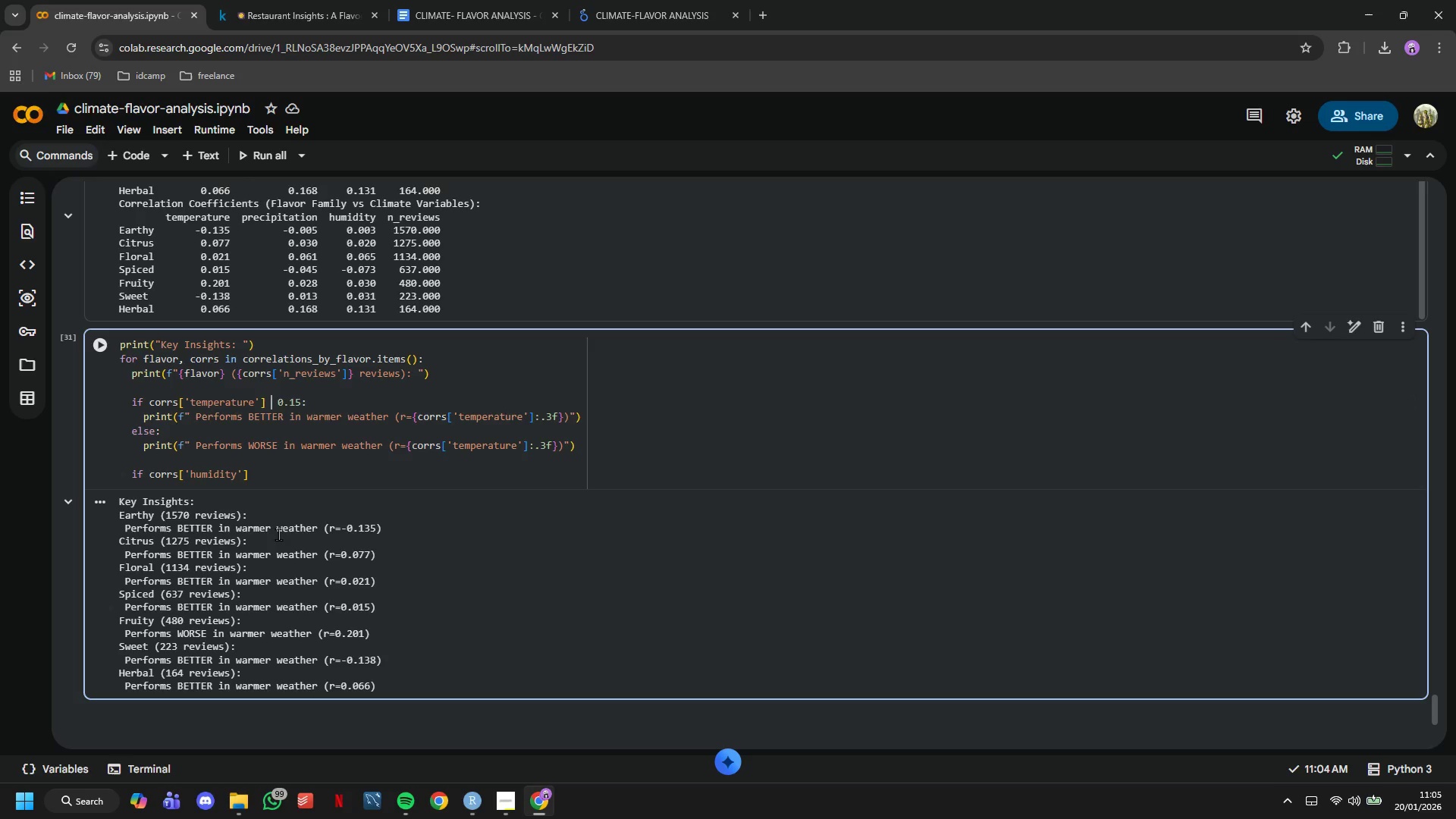 
key(Shift+Period)
 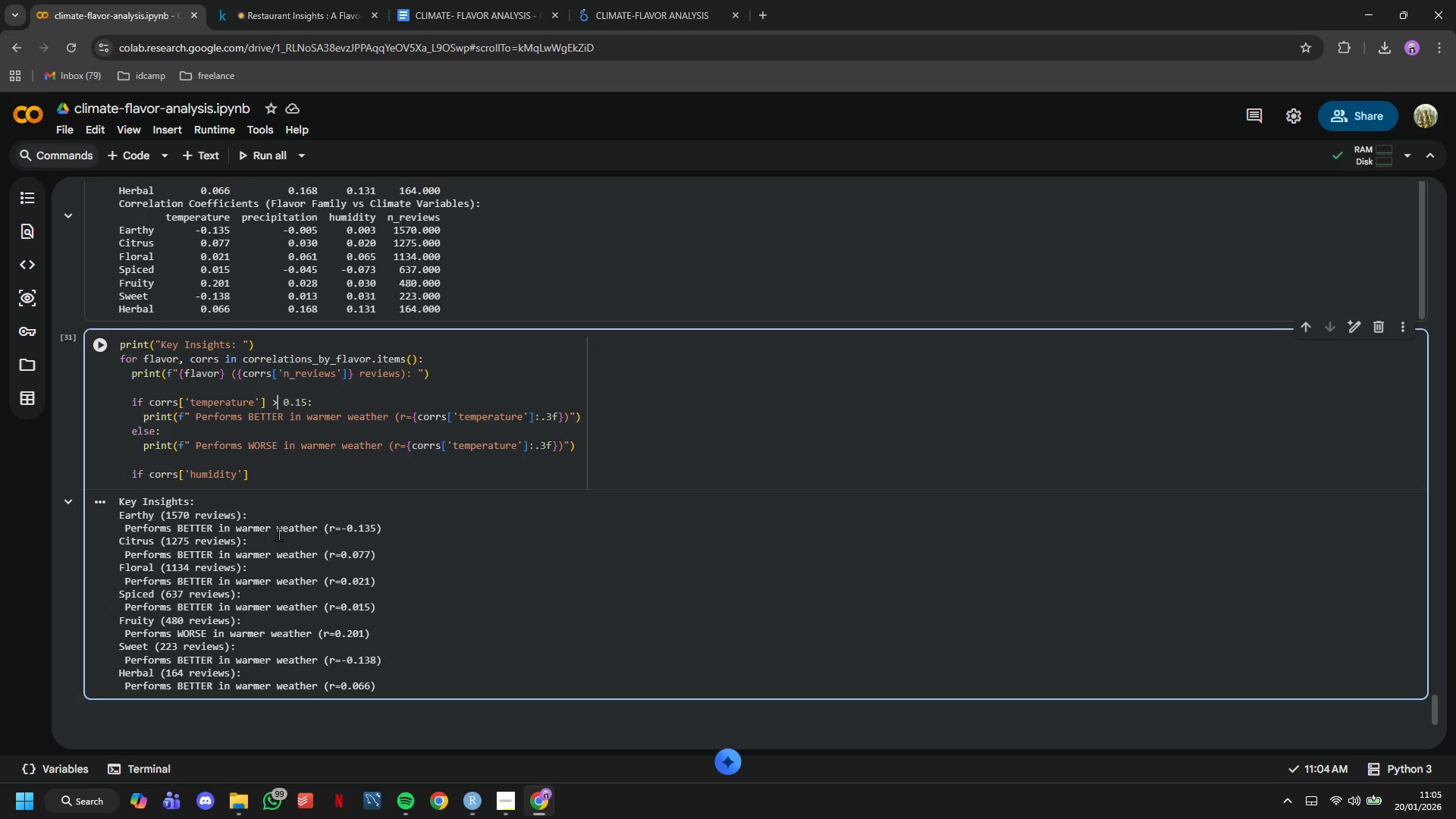 
key(ArrowDown)
 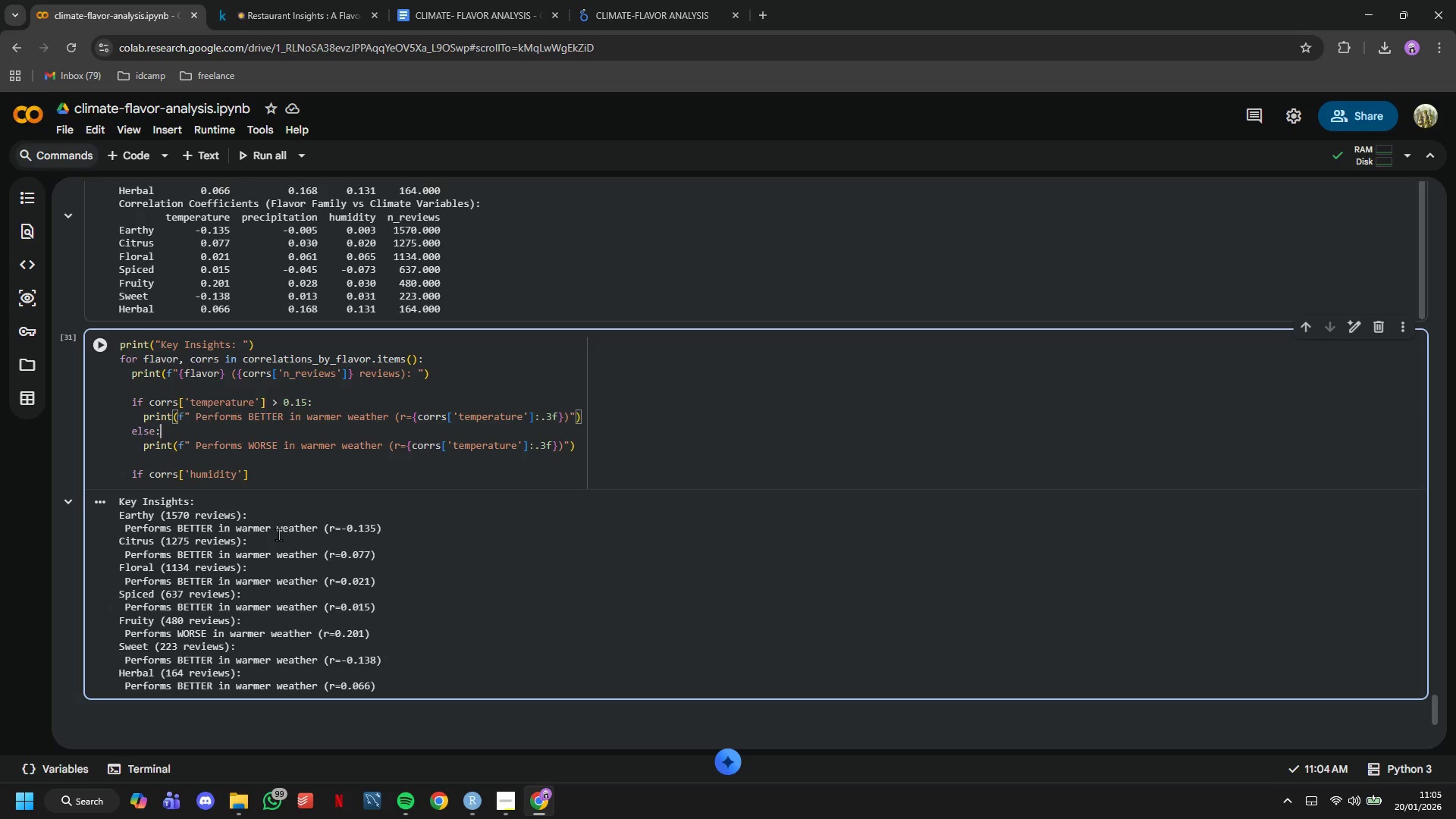 
key(ArrowDown)
 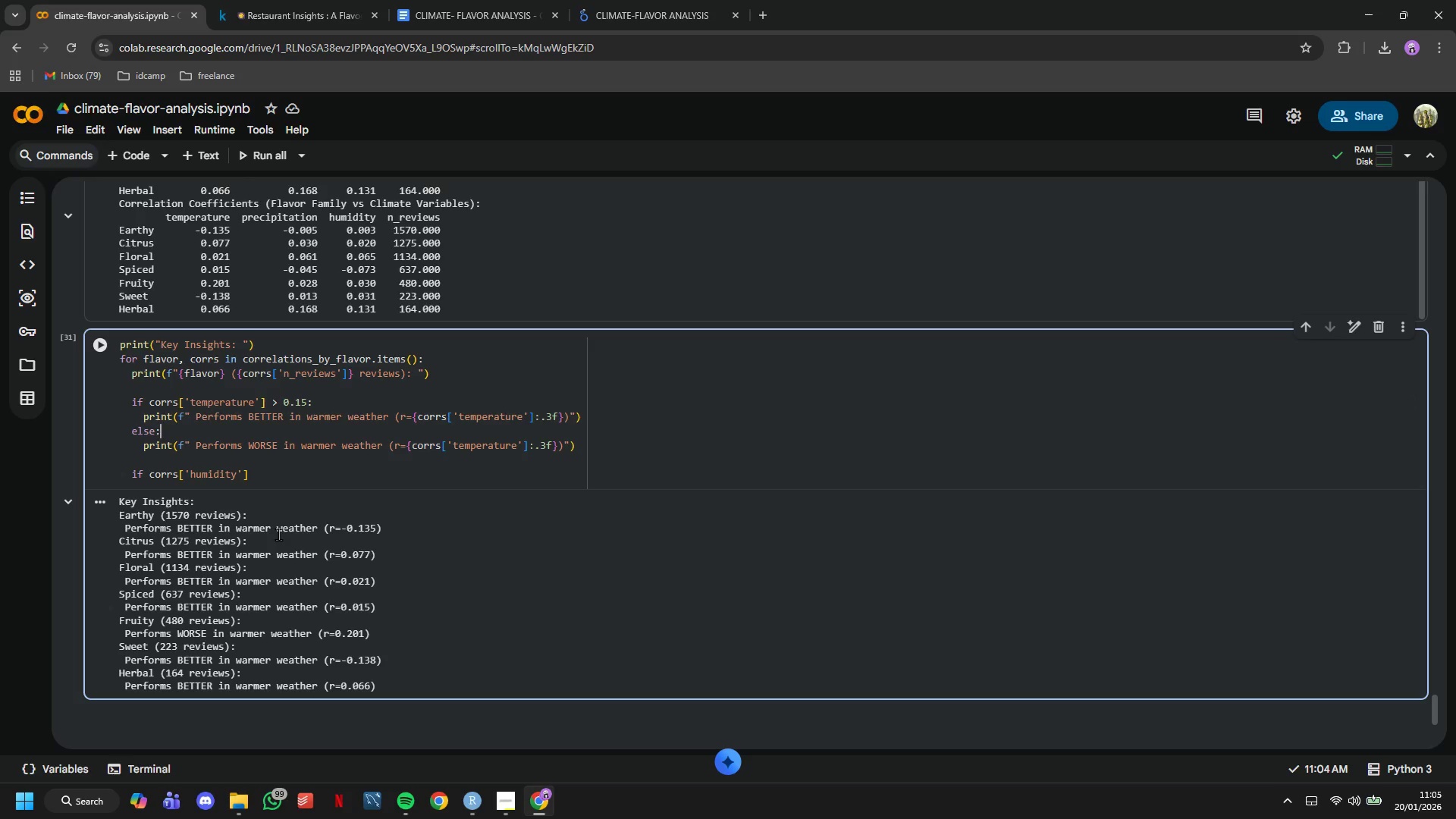 
key(ArrowDown)
 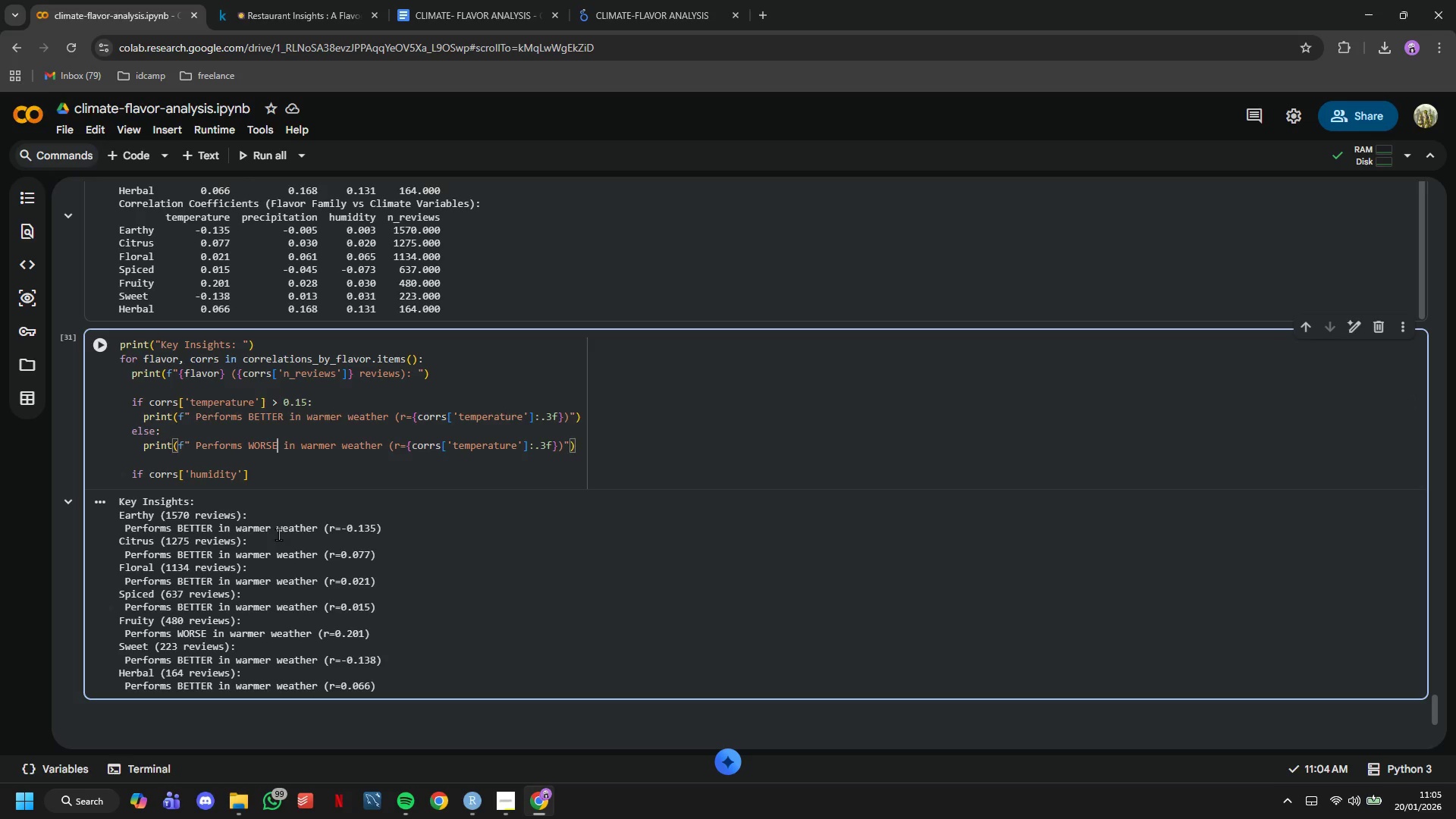 
key(ArrowDown)
 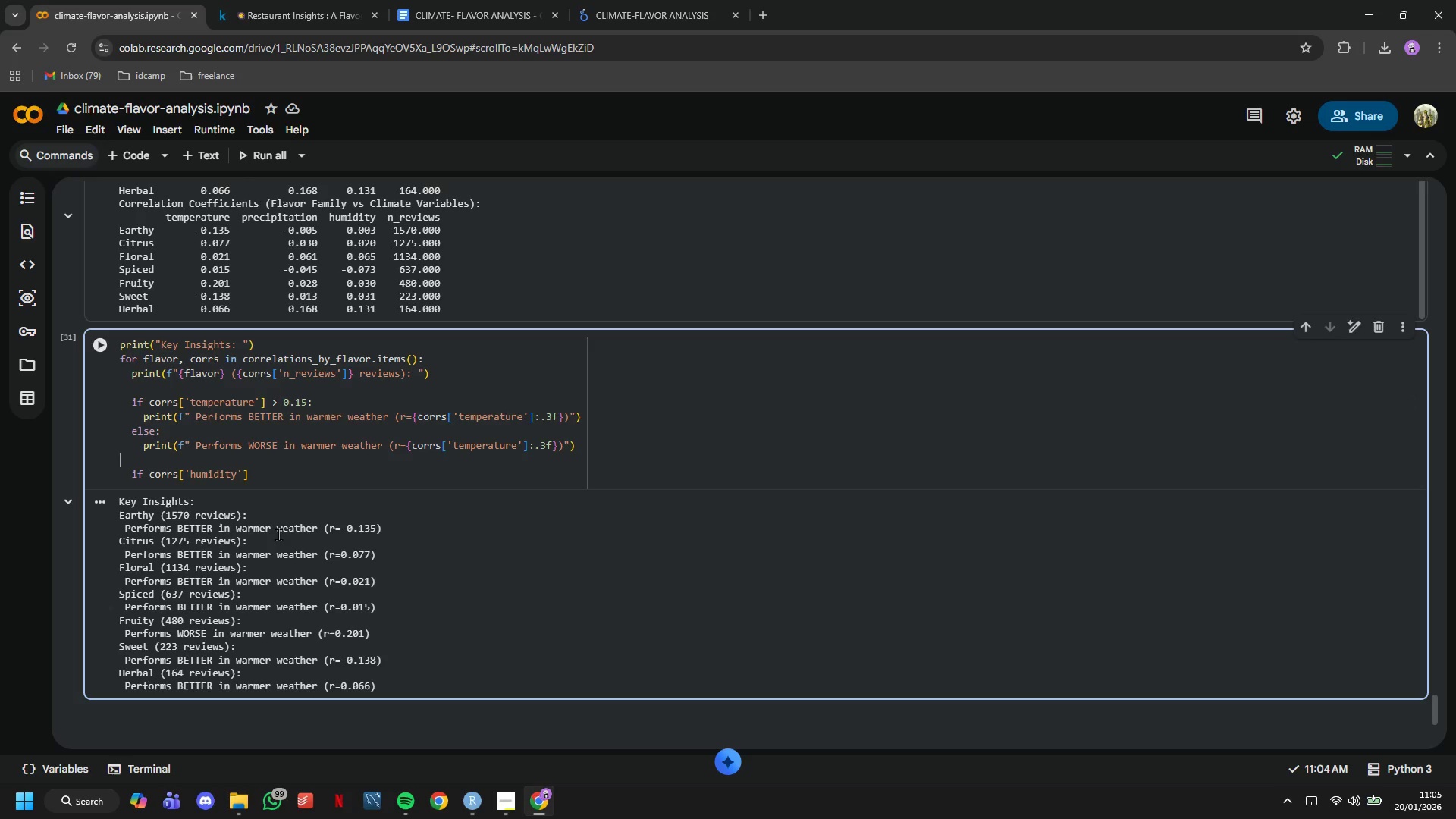 
key(ArrowDown)
 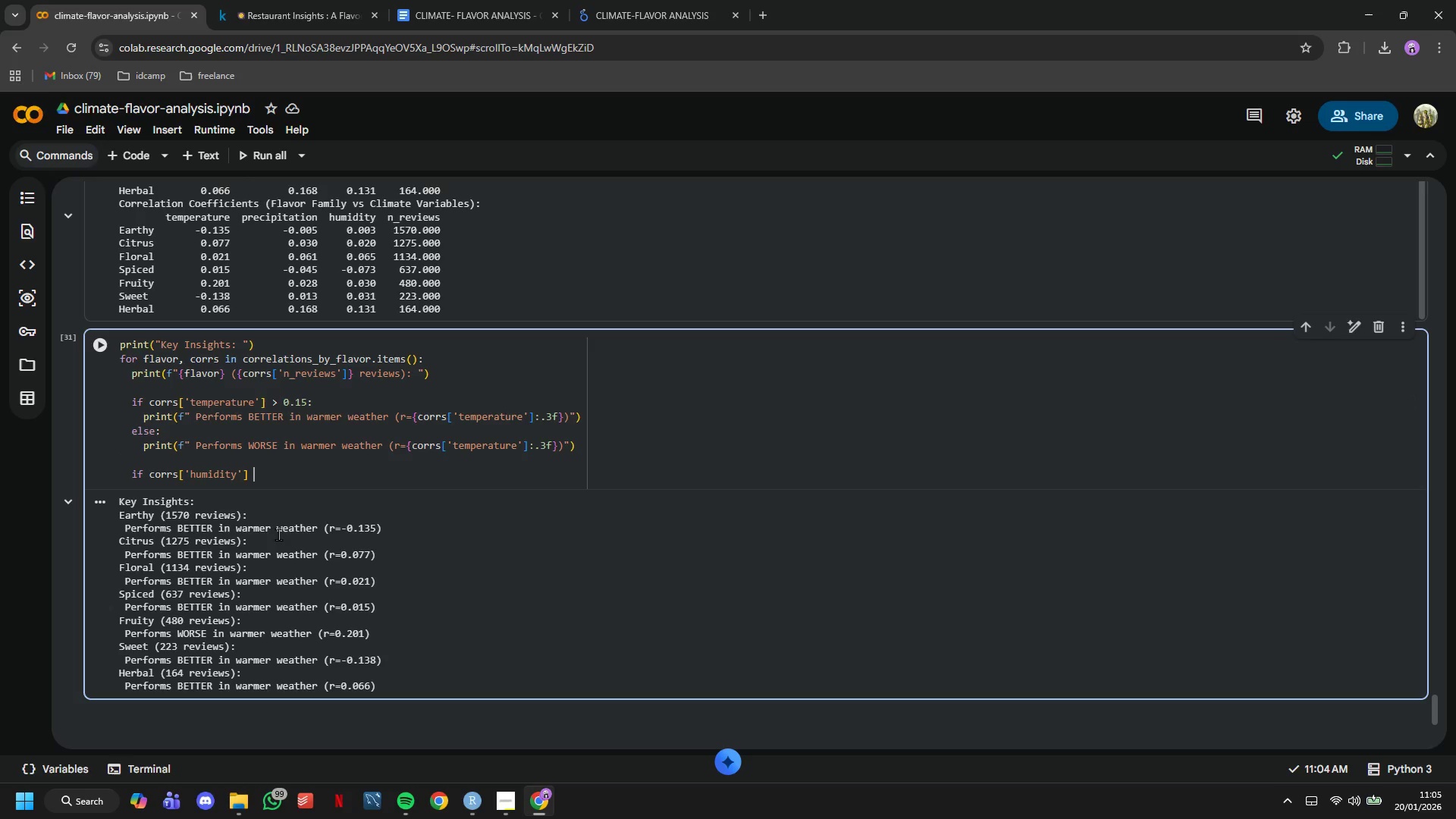 
type(> 0.15:)
 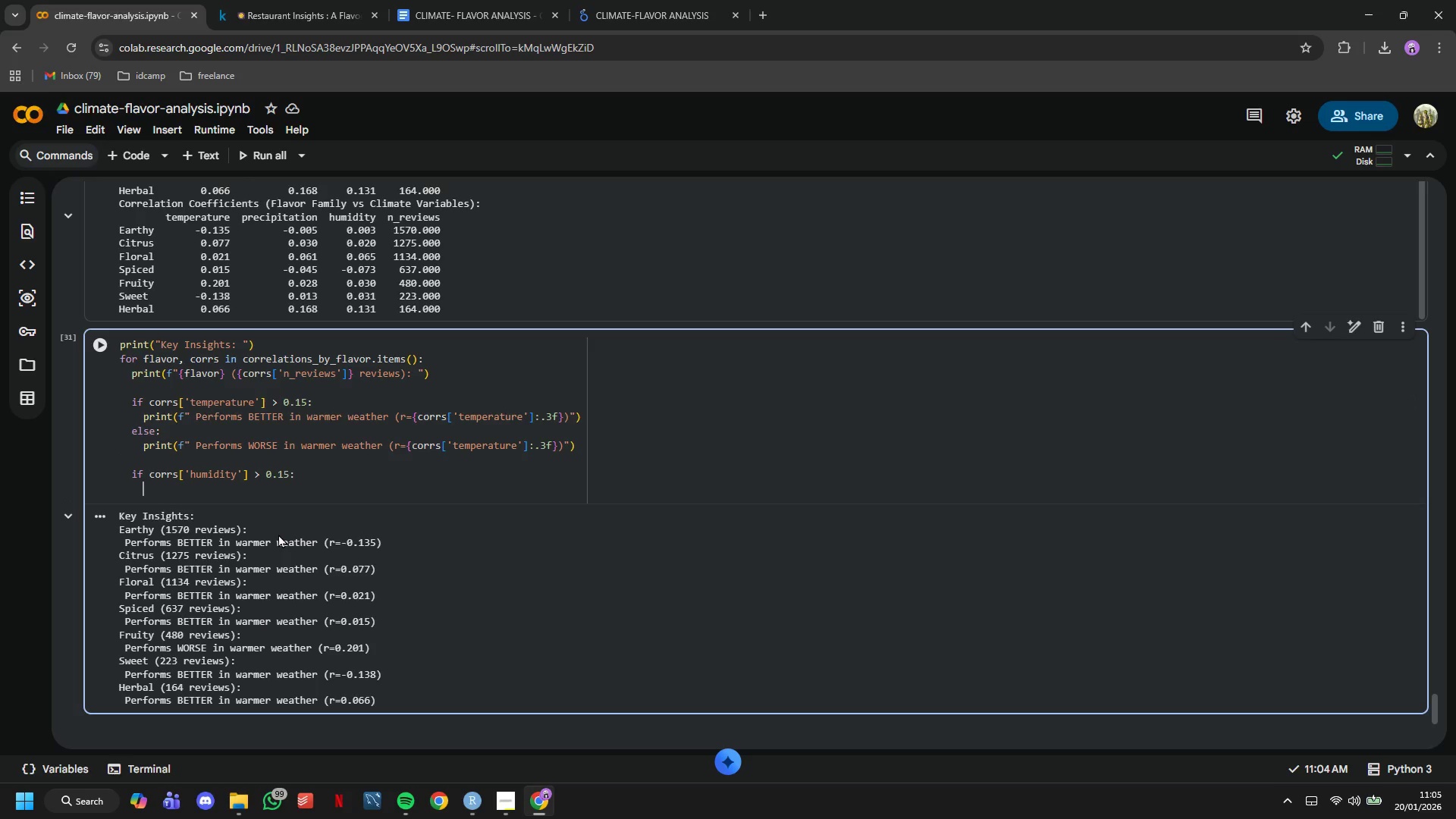 
 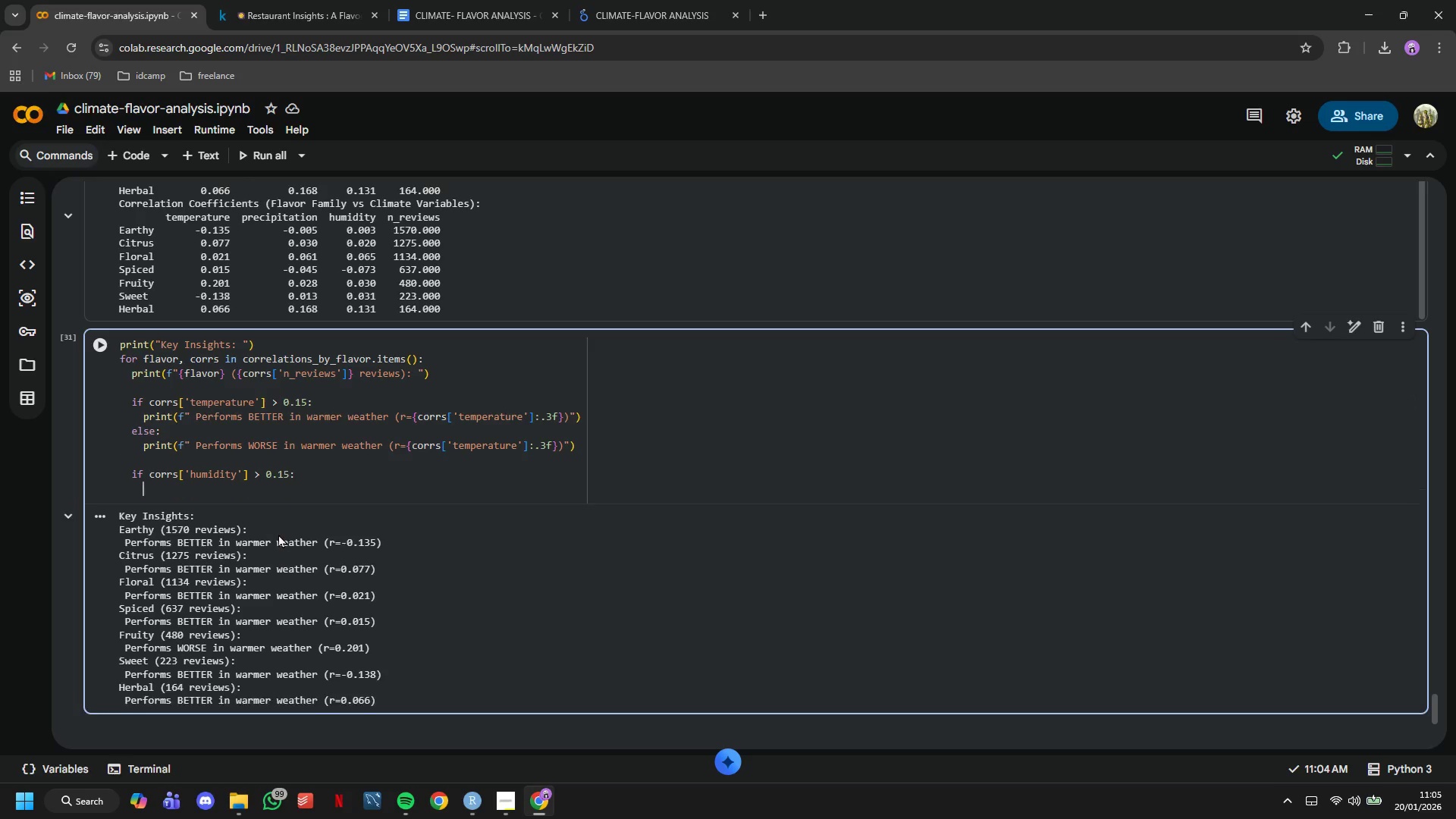 
key(Enter)
 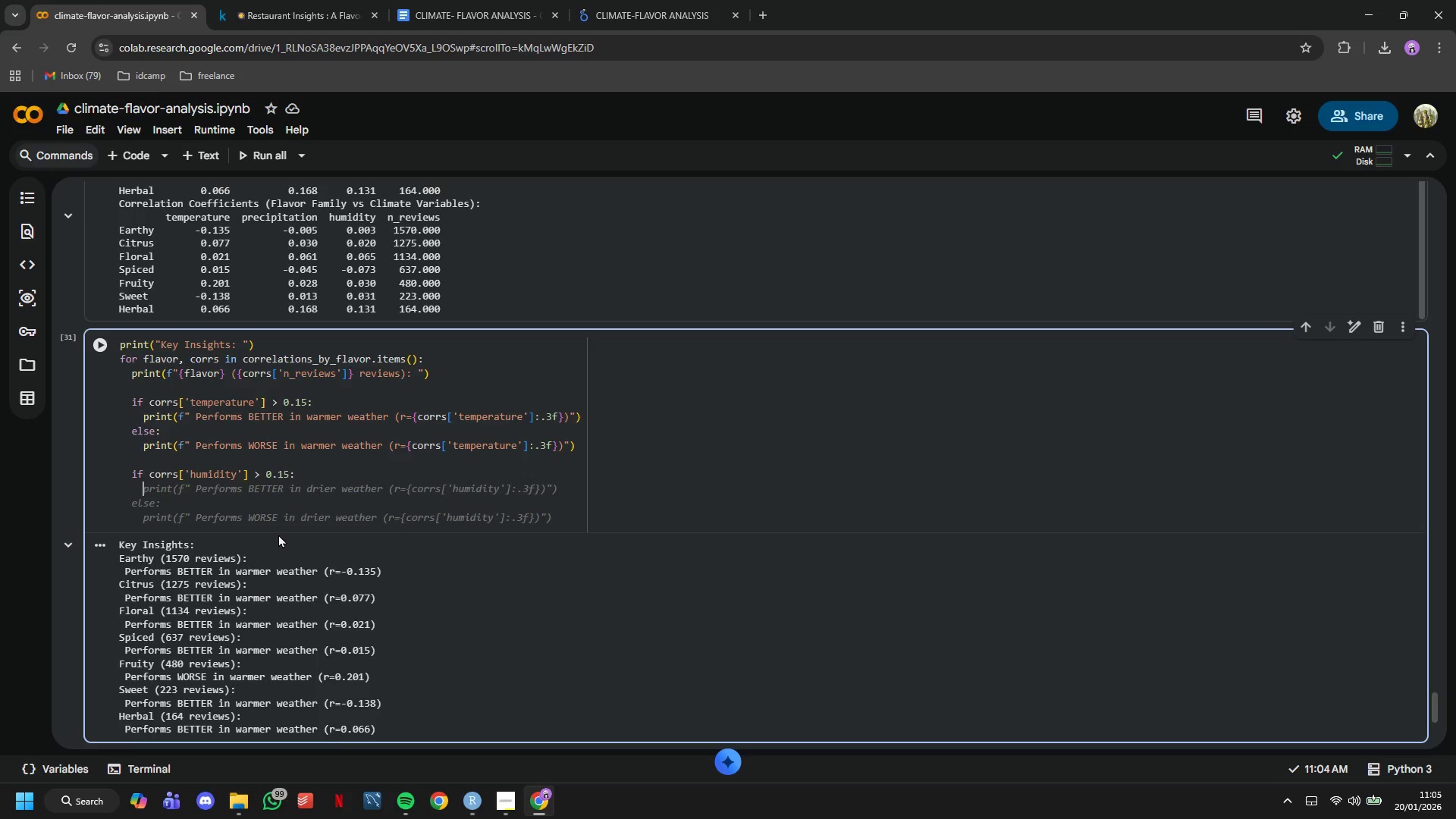 
key(Tab)
 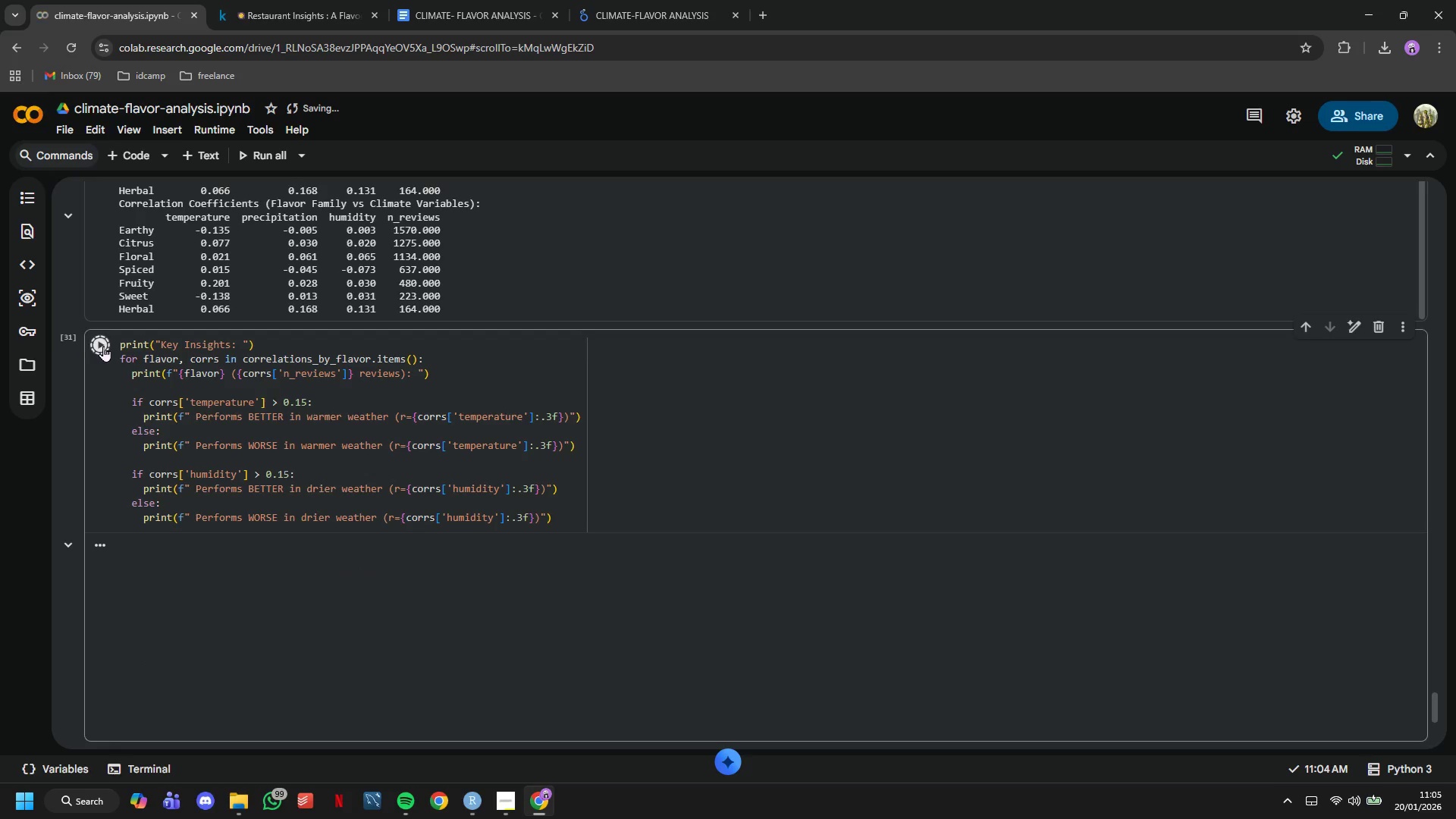 
scroll: coordinate [313, 516], scroll_direction: down, amount: 3.0
 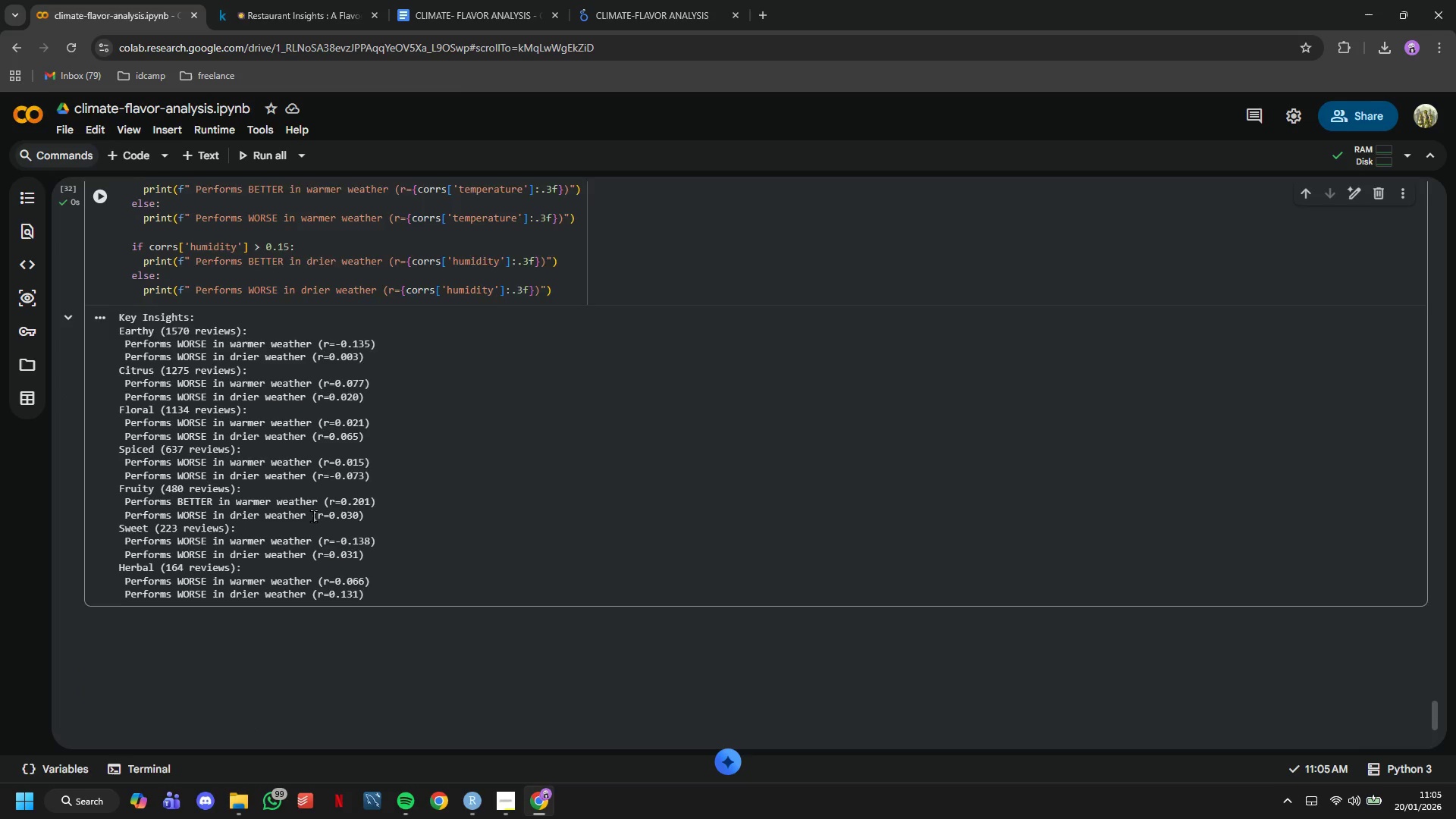 
scroll: coordinate [313, 516], scroll_direction: up, amount: 1.0
 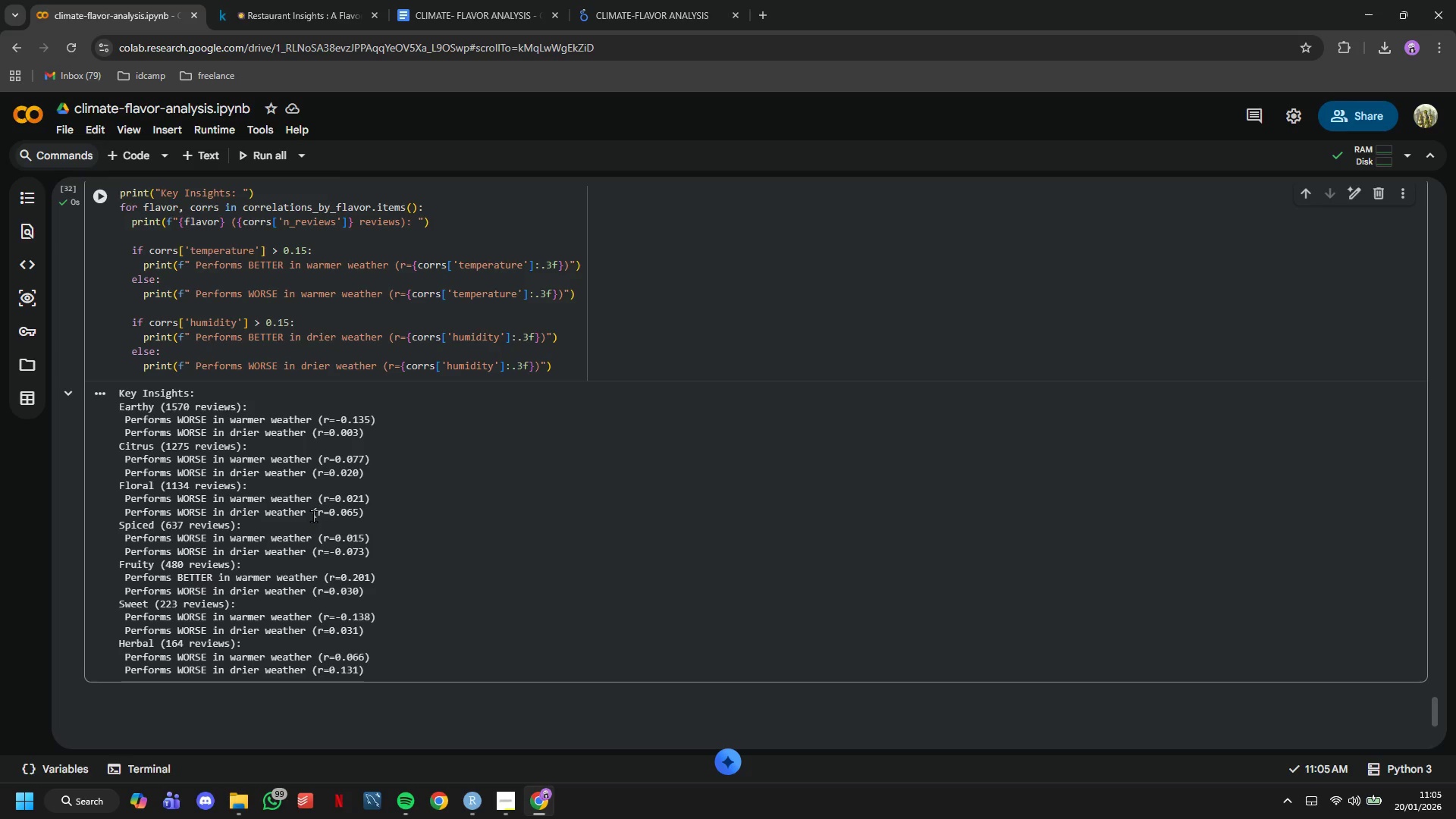 
wait(17.05)
 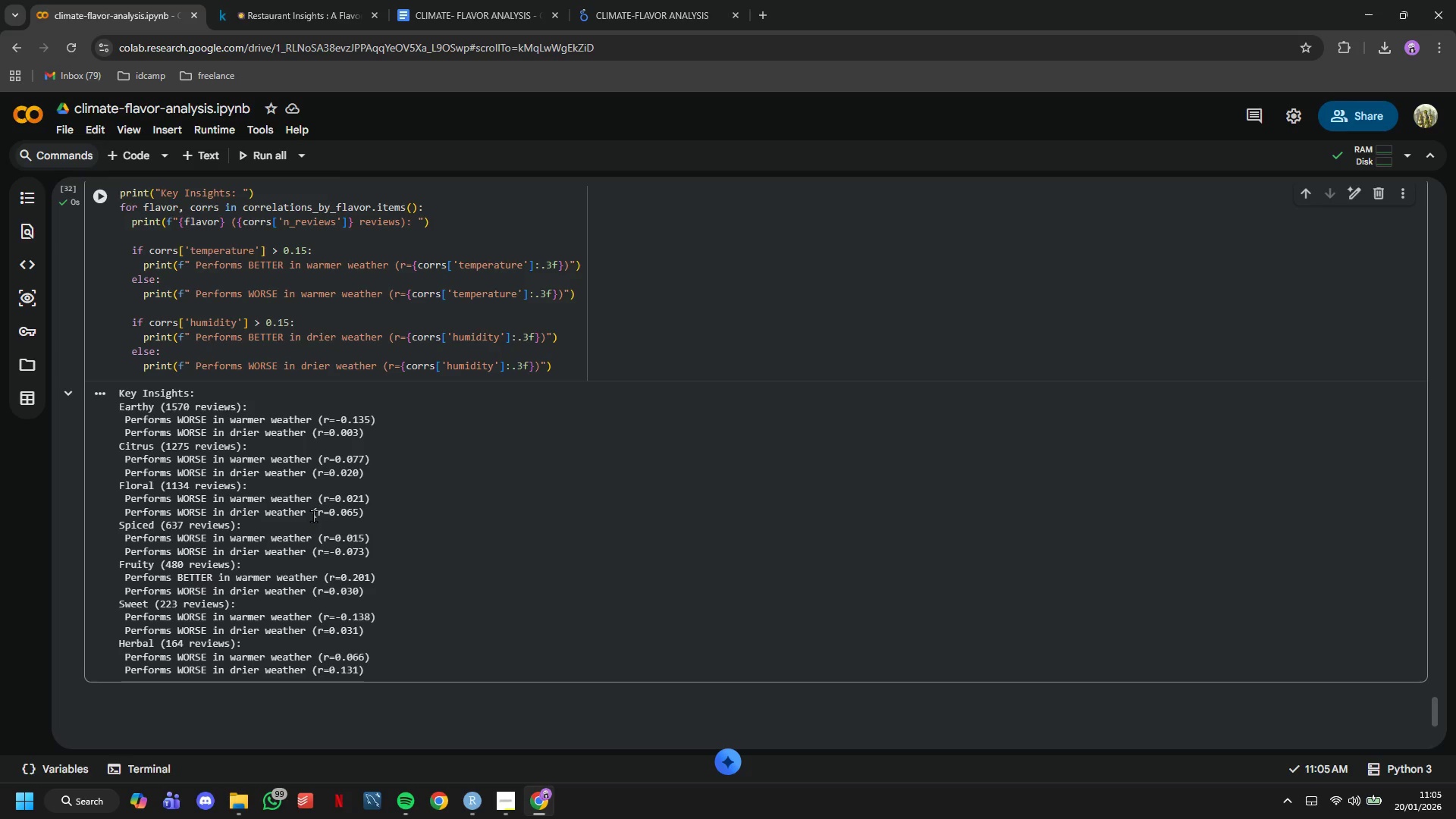 
left_click([146, 149])
 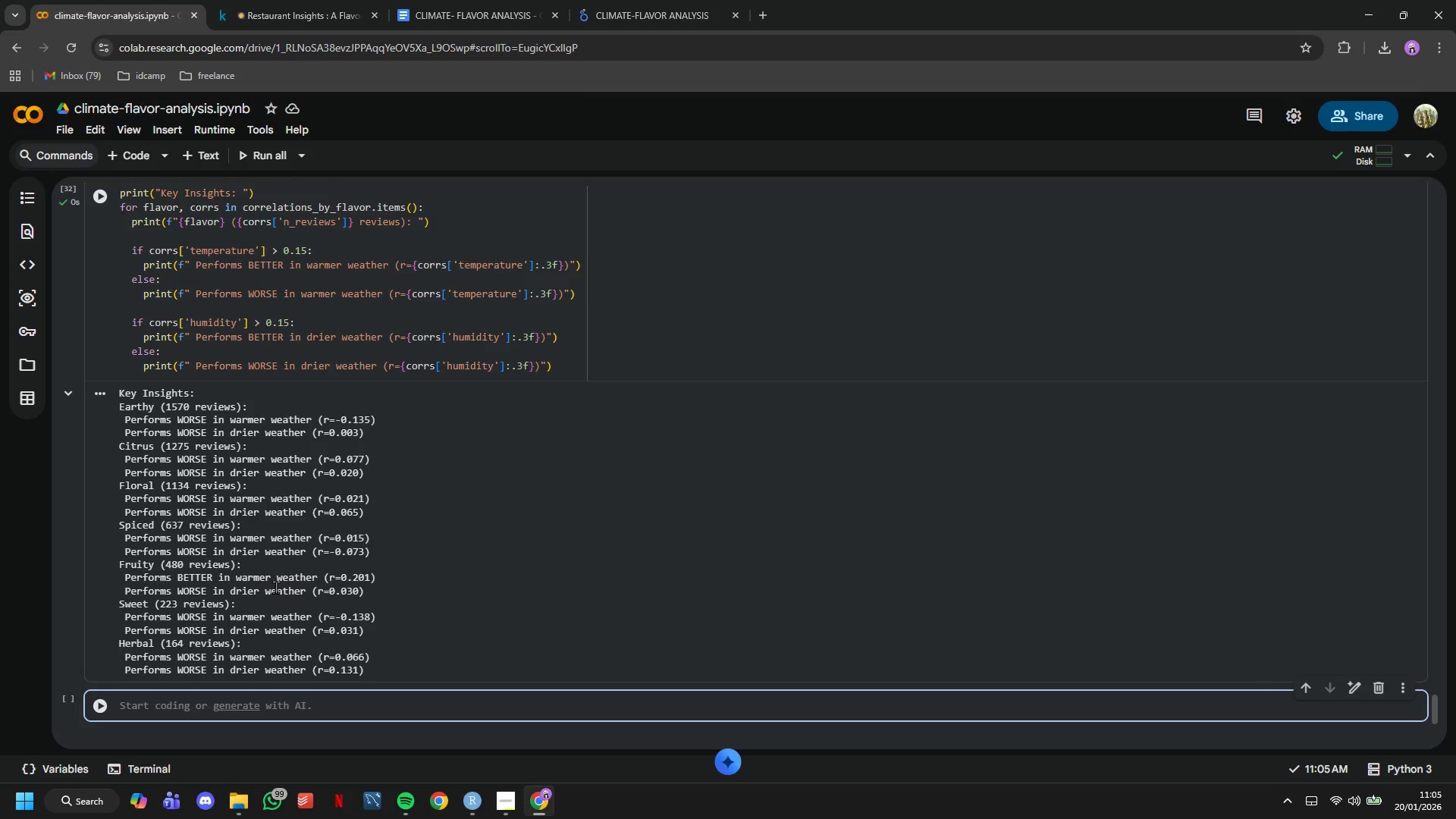 
type(print("Statistical Significance Tests)
 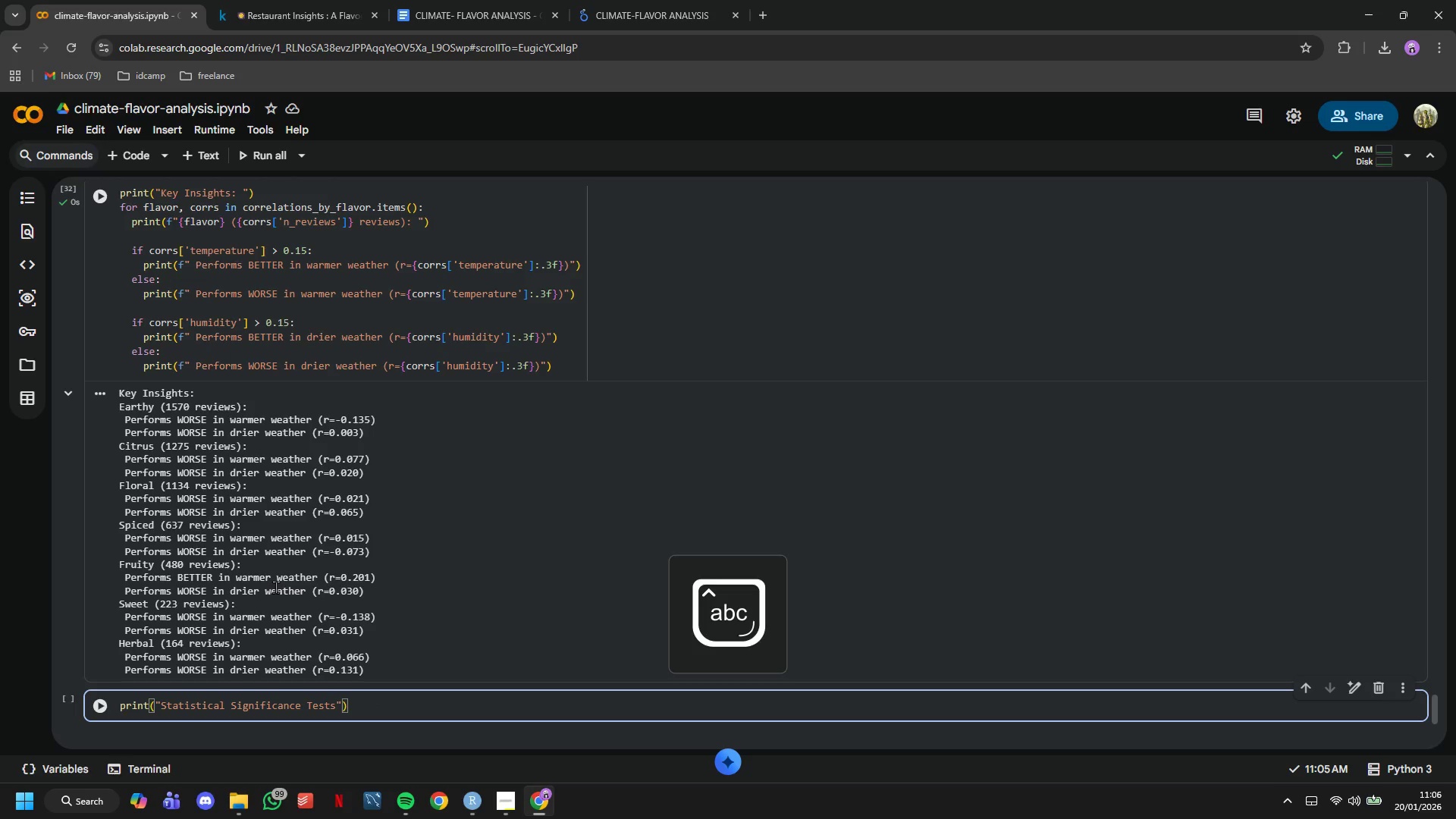 
hold_key(key=ArrowRight, duration=0.69)
 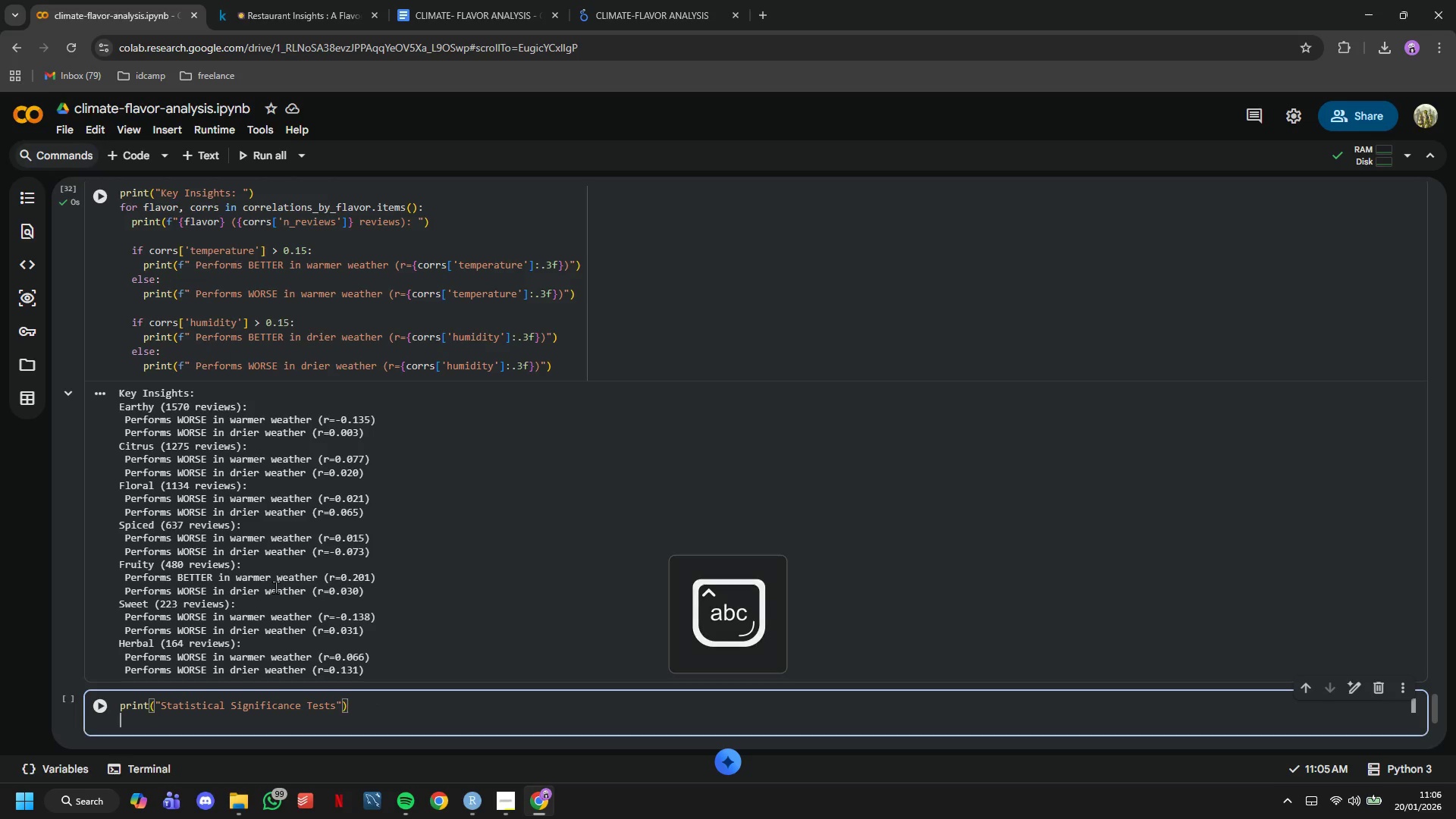 
key(Enter)
 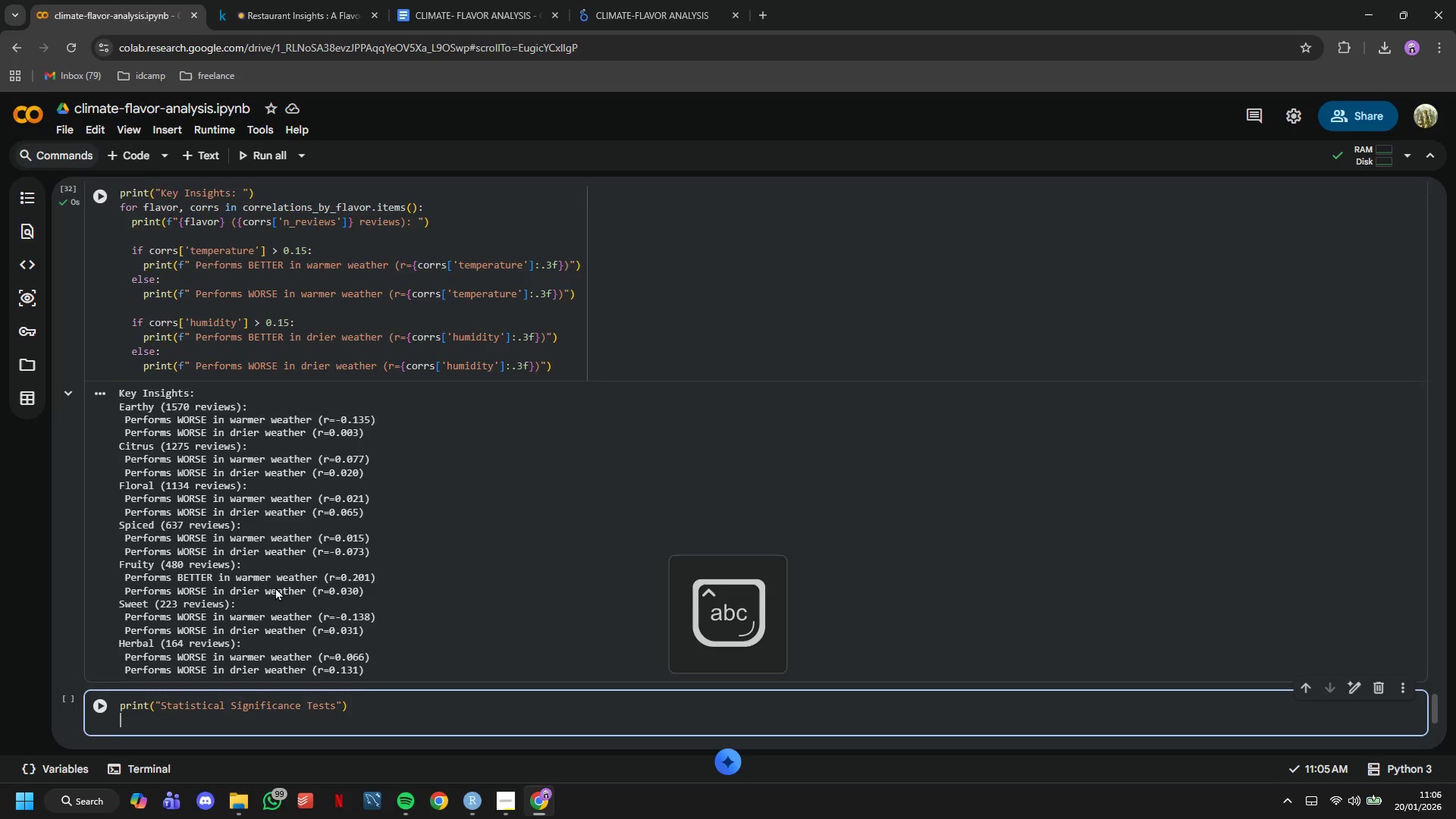 
key(Enter)
 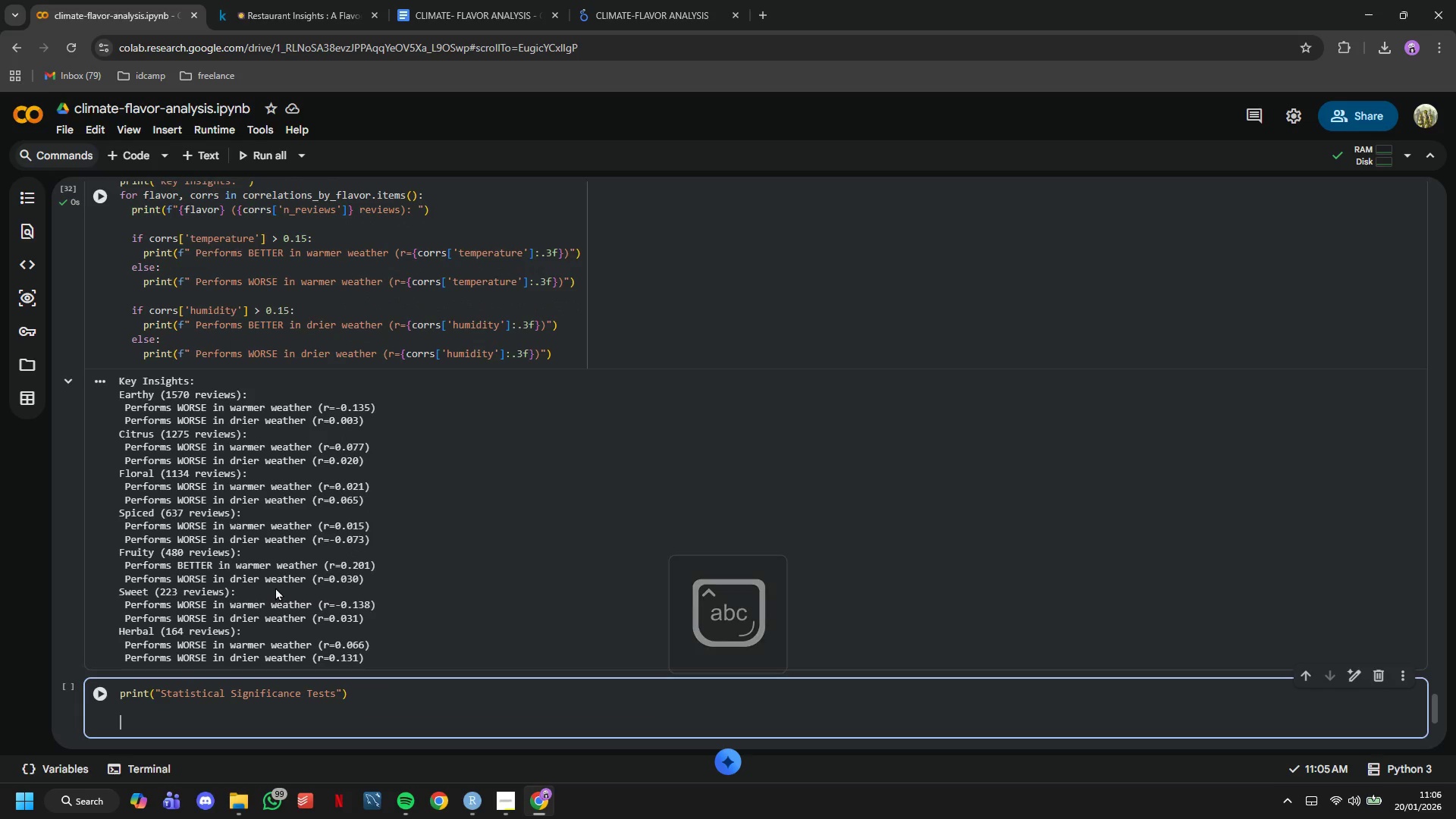 
type(for flavor in ['Citrus)
 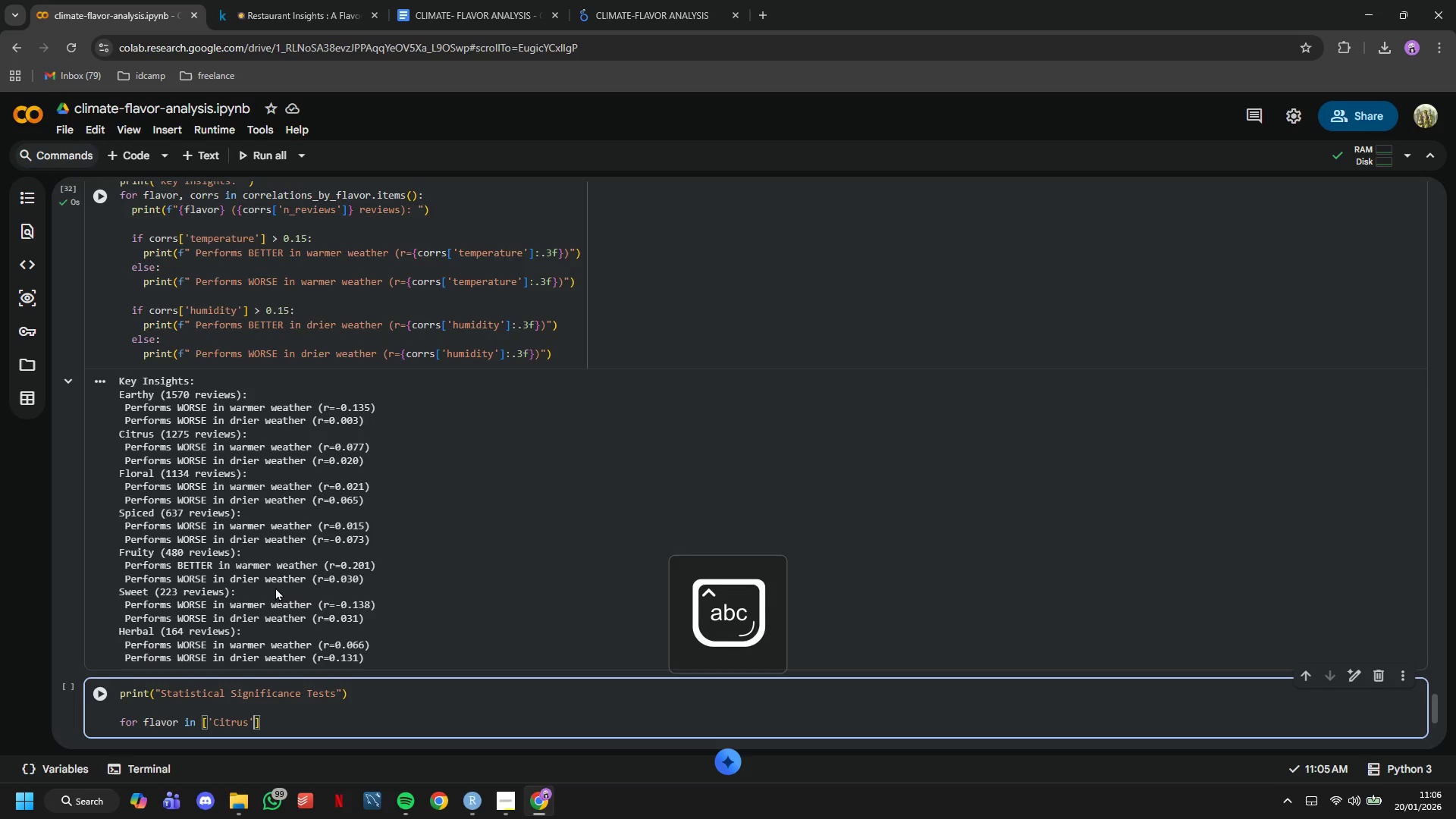 
key(ArrowRight)
 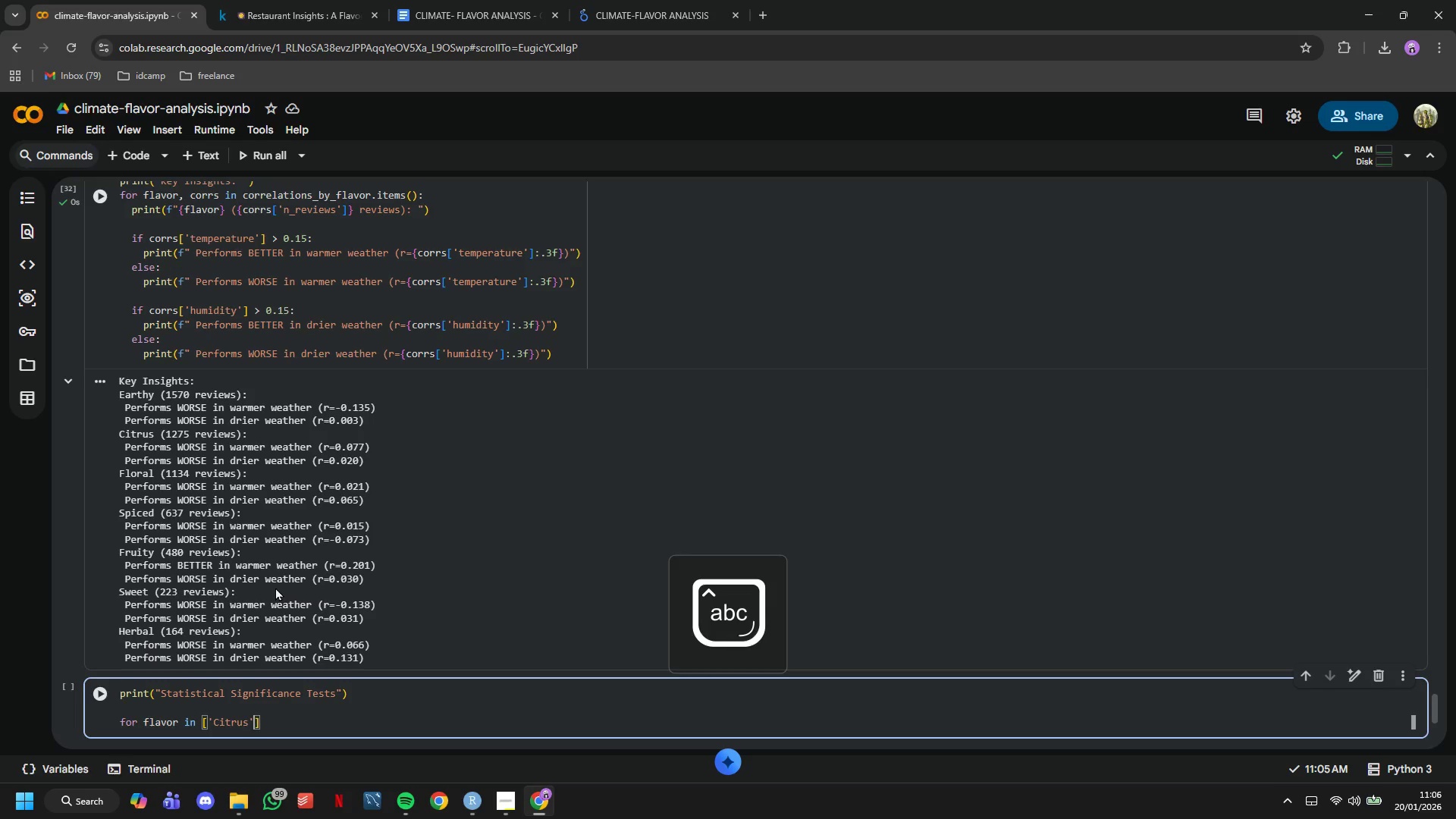 
type(, 'Earthy)
 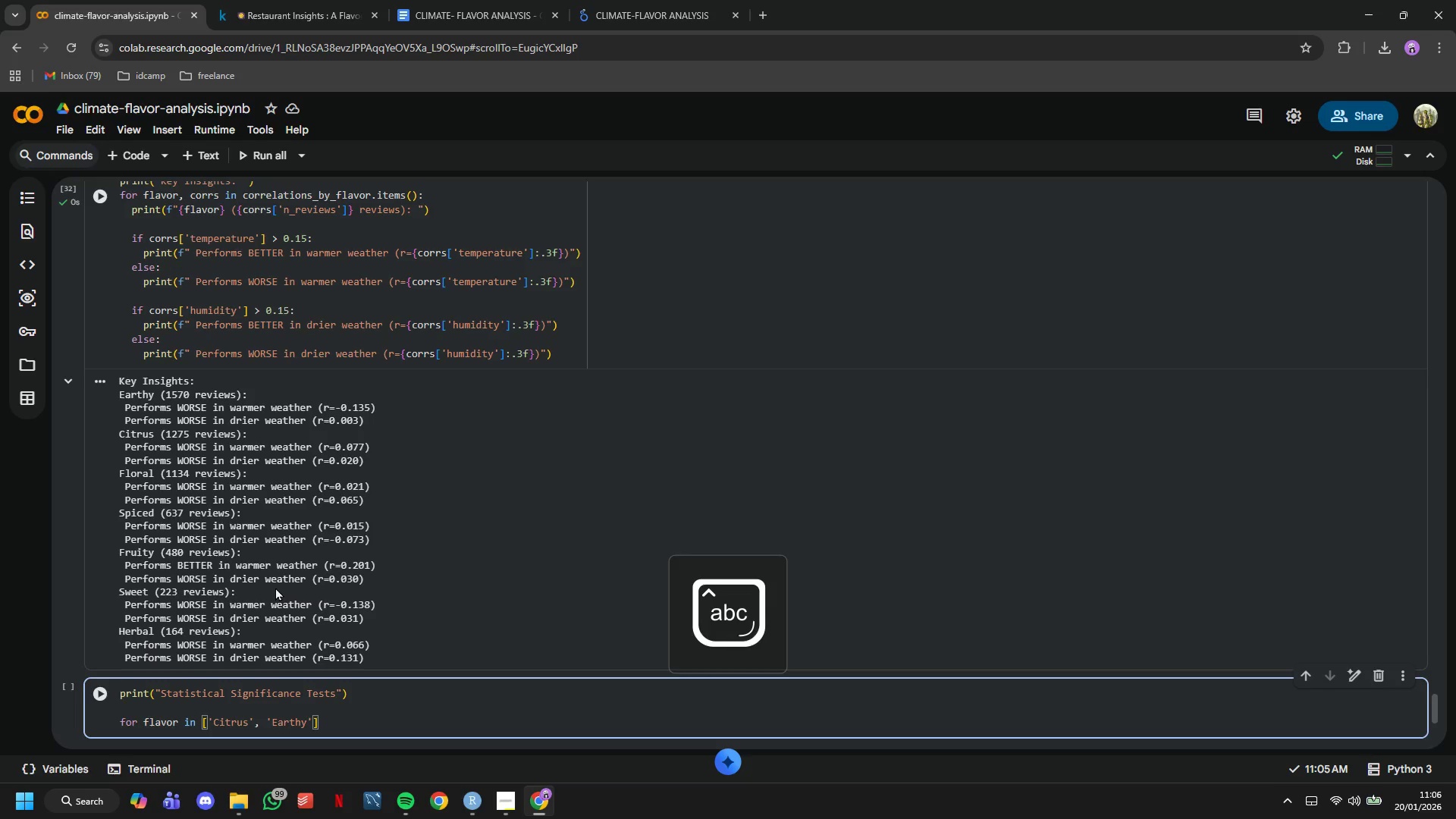 
key(ArrowRight)
 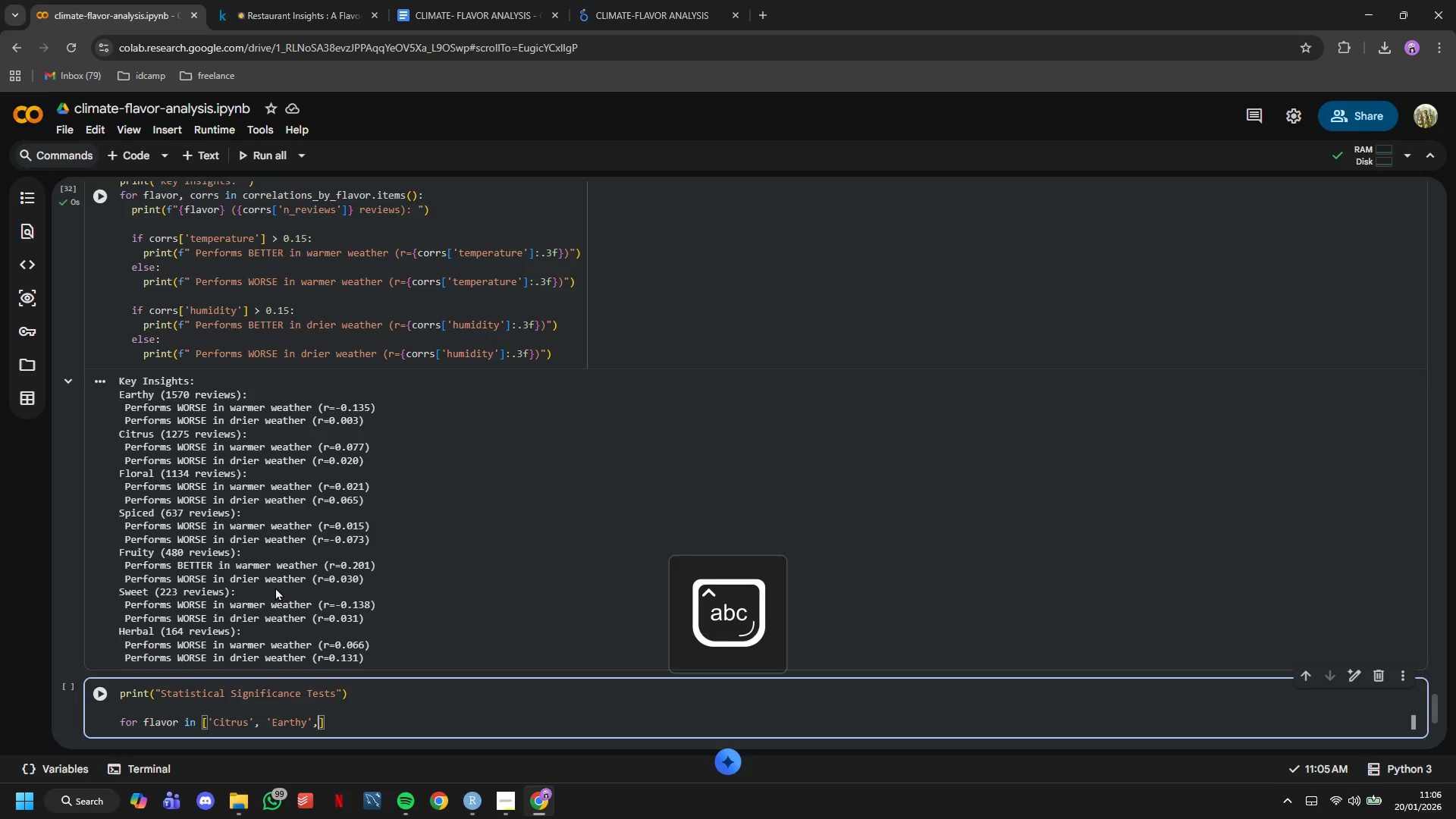 
type(, 'Sweet)
 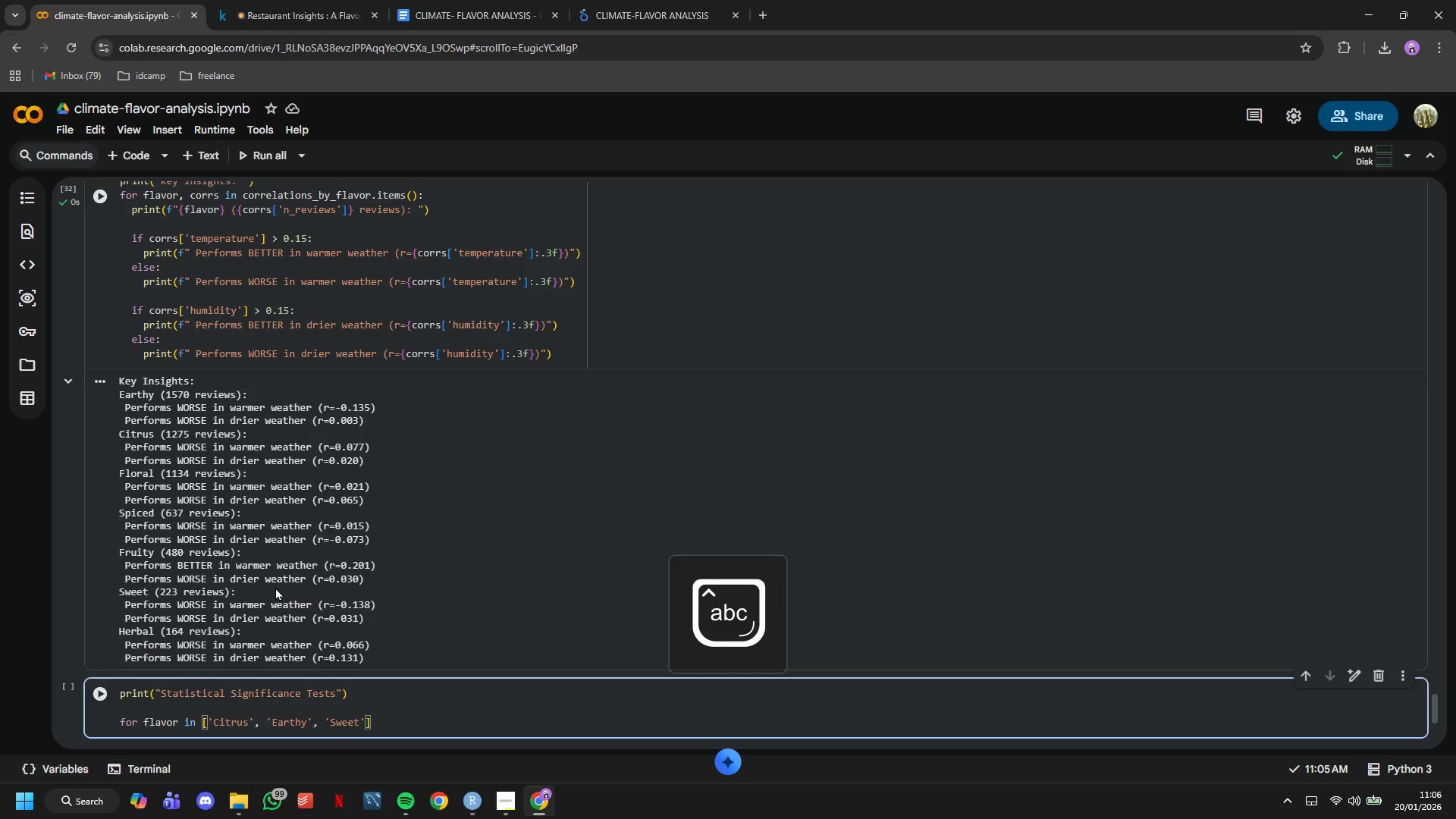 
key(ArrowRight)
 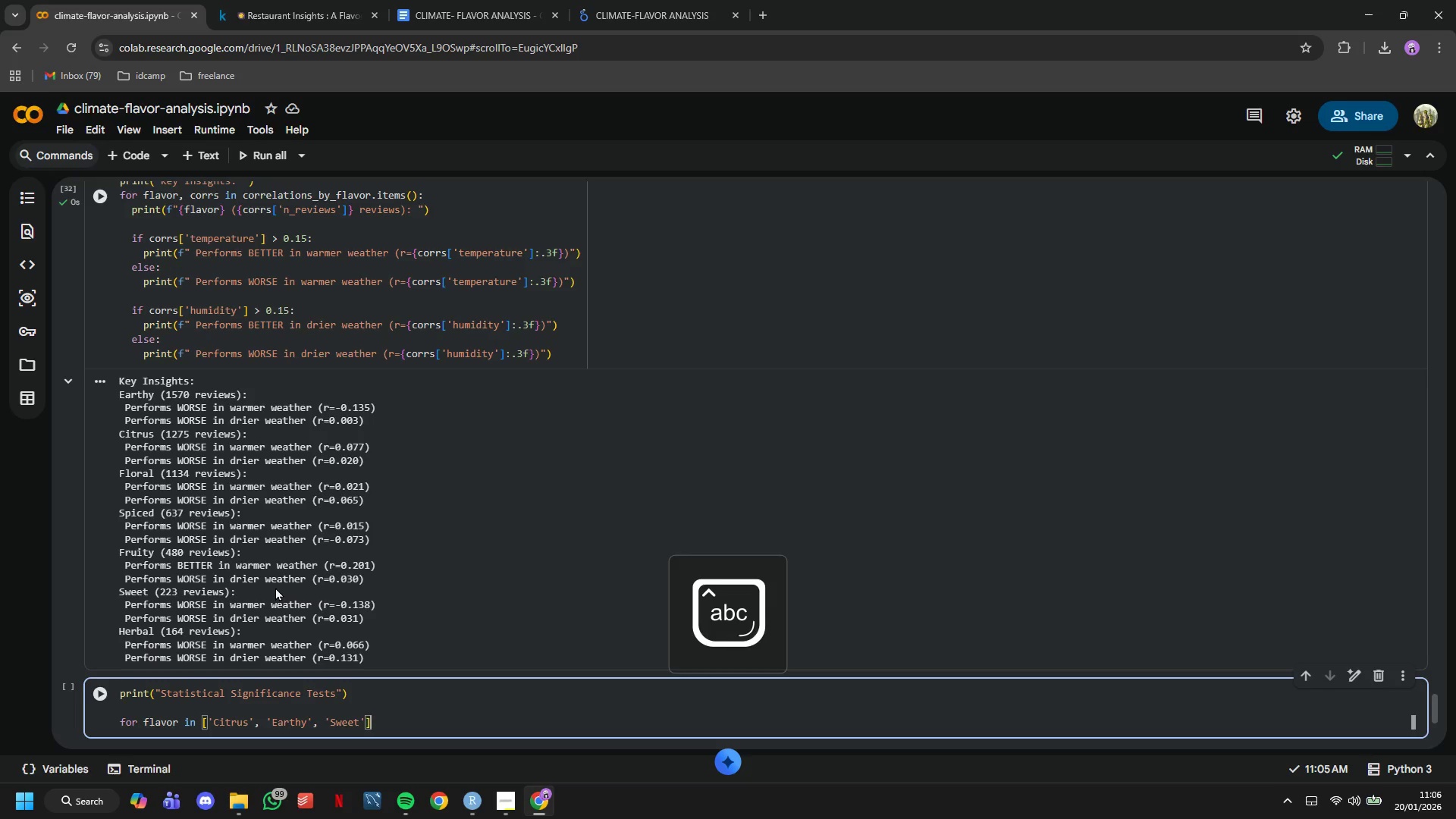 
key(ArrowRight)
 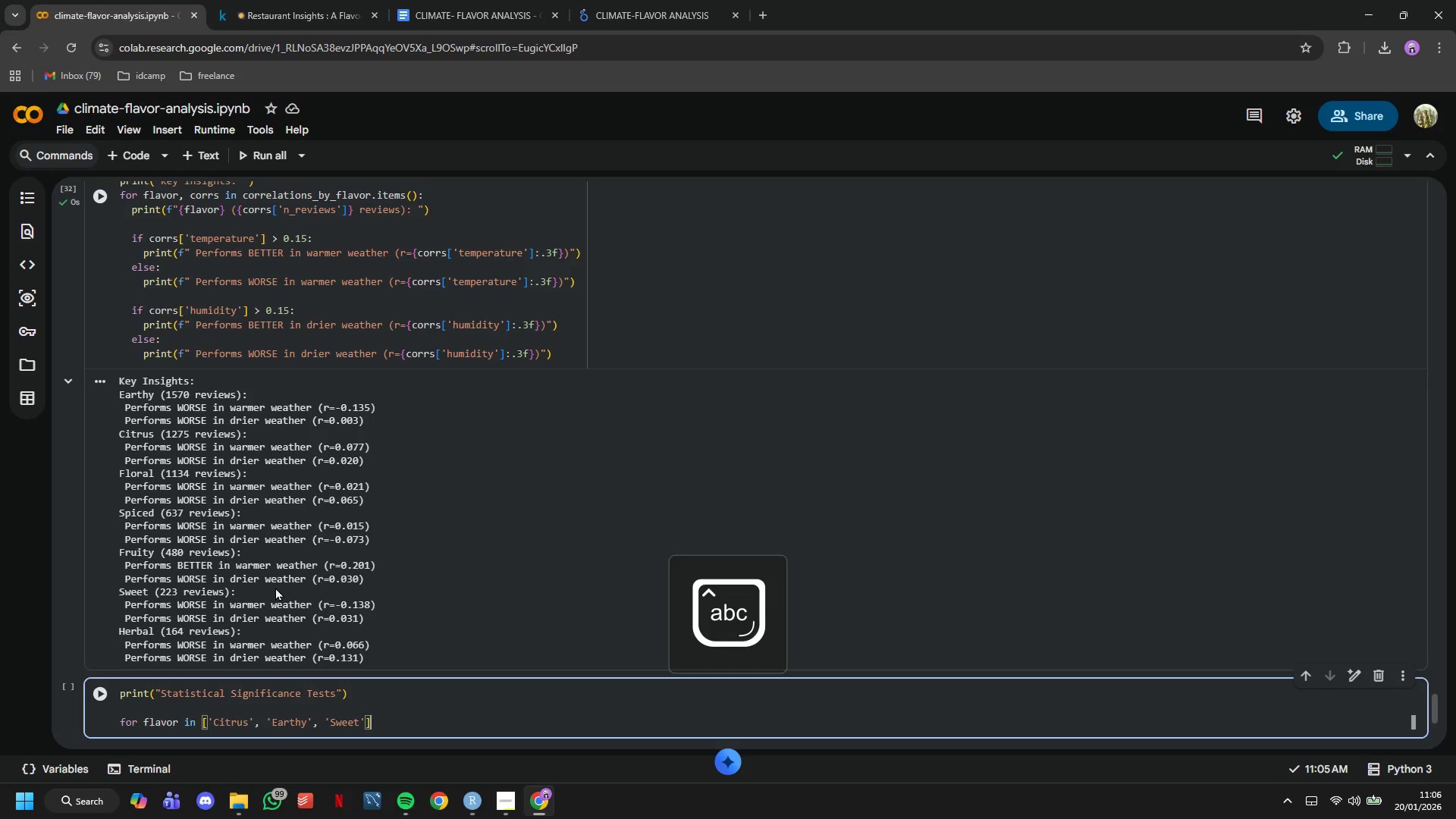 
key(ArrowRight)
 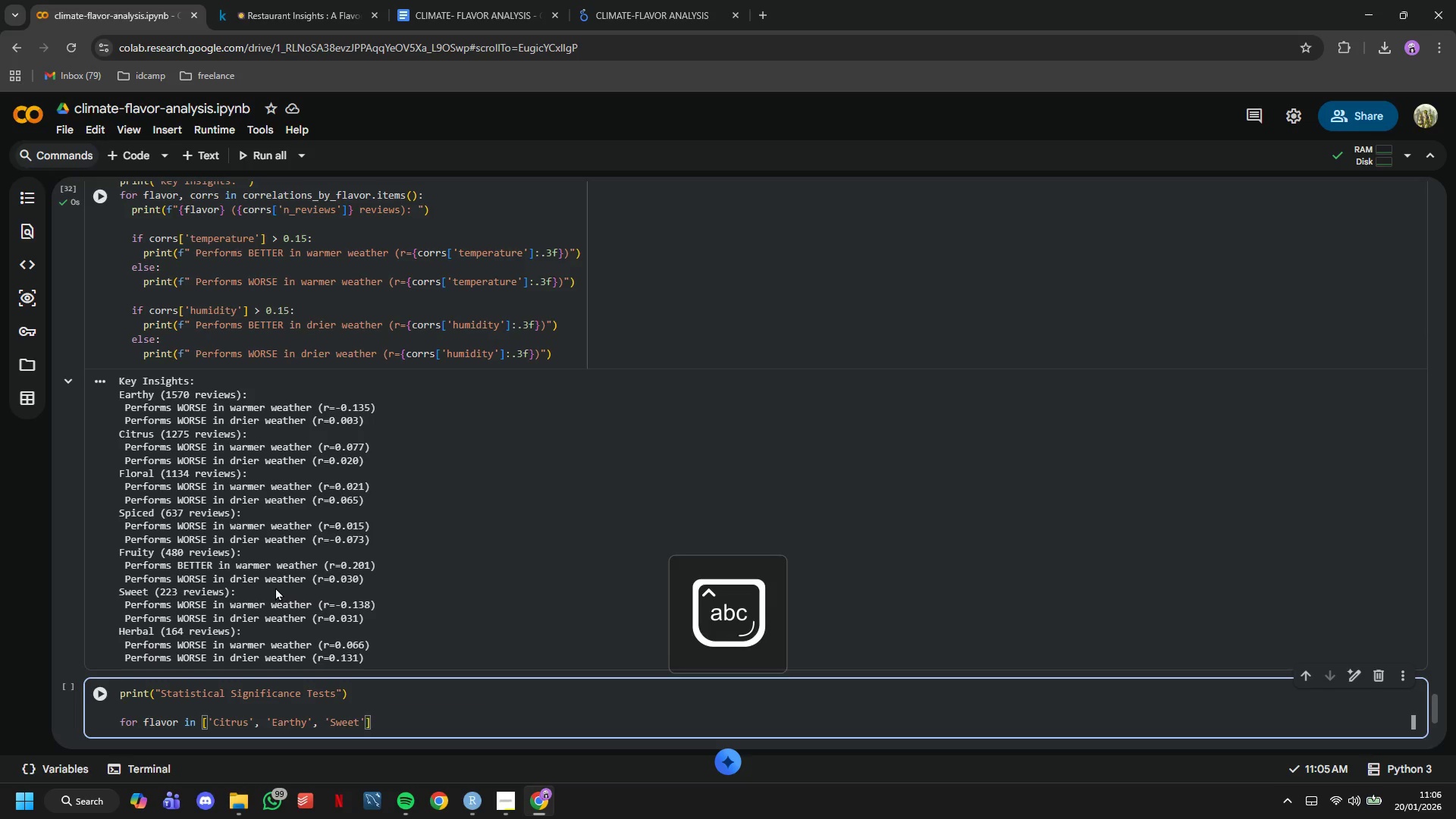 
key(Shift+Semicolon)
 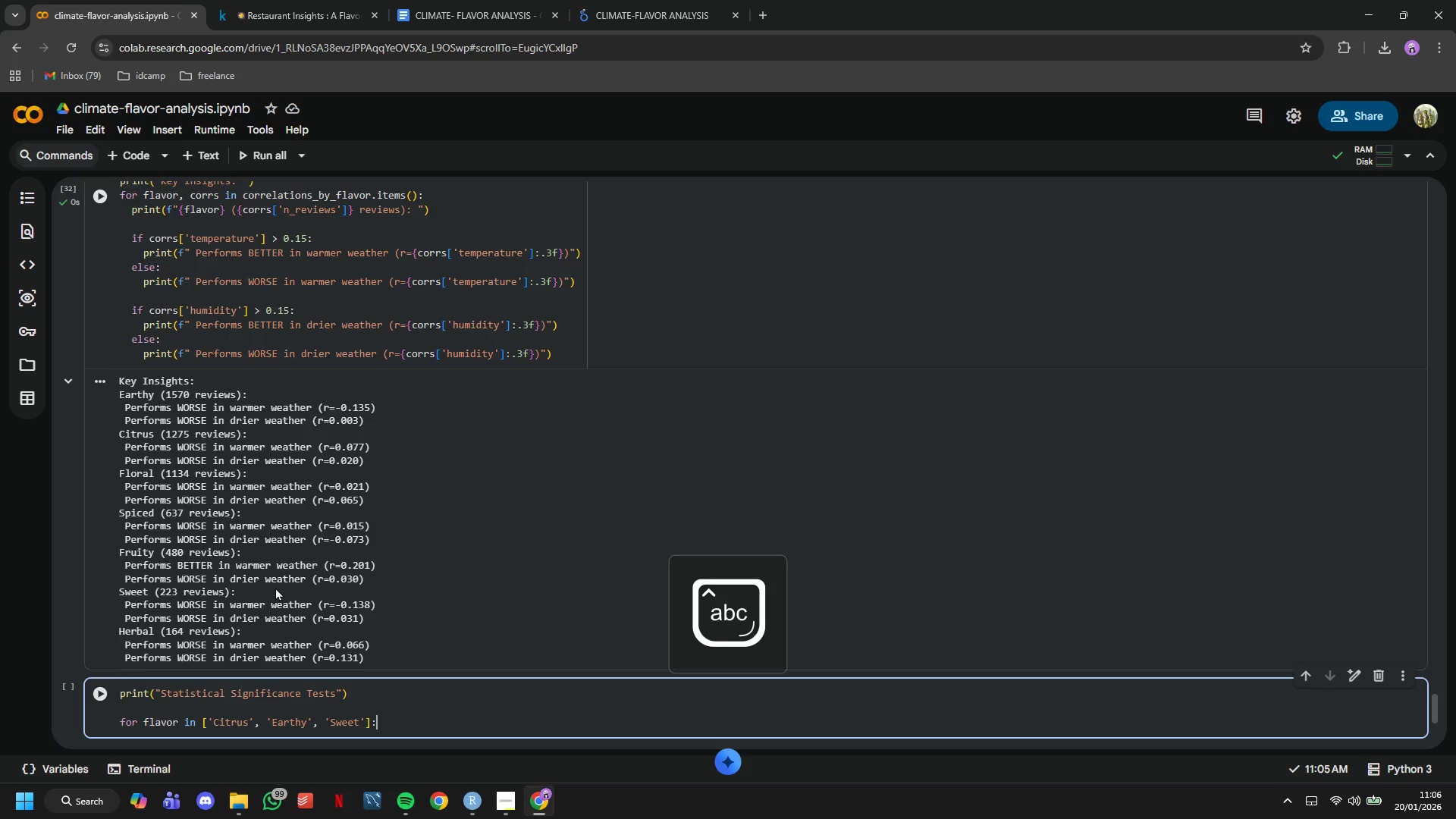 
key(Enter)
 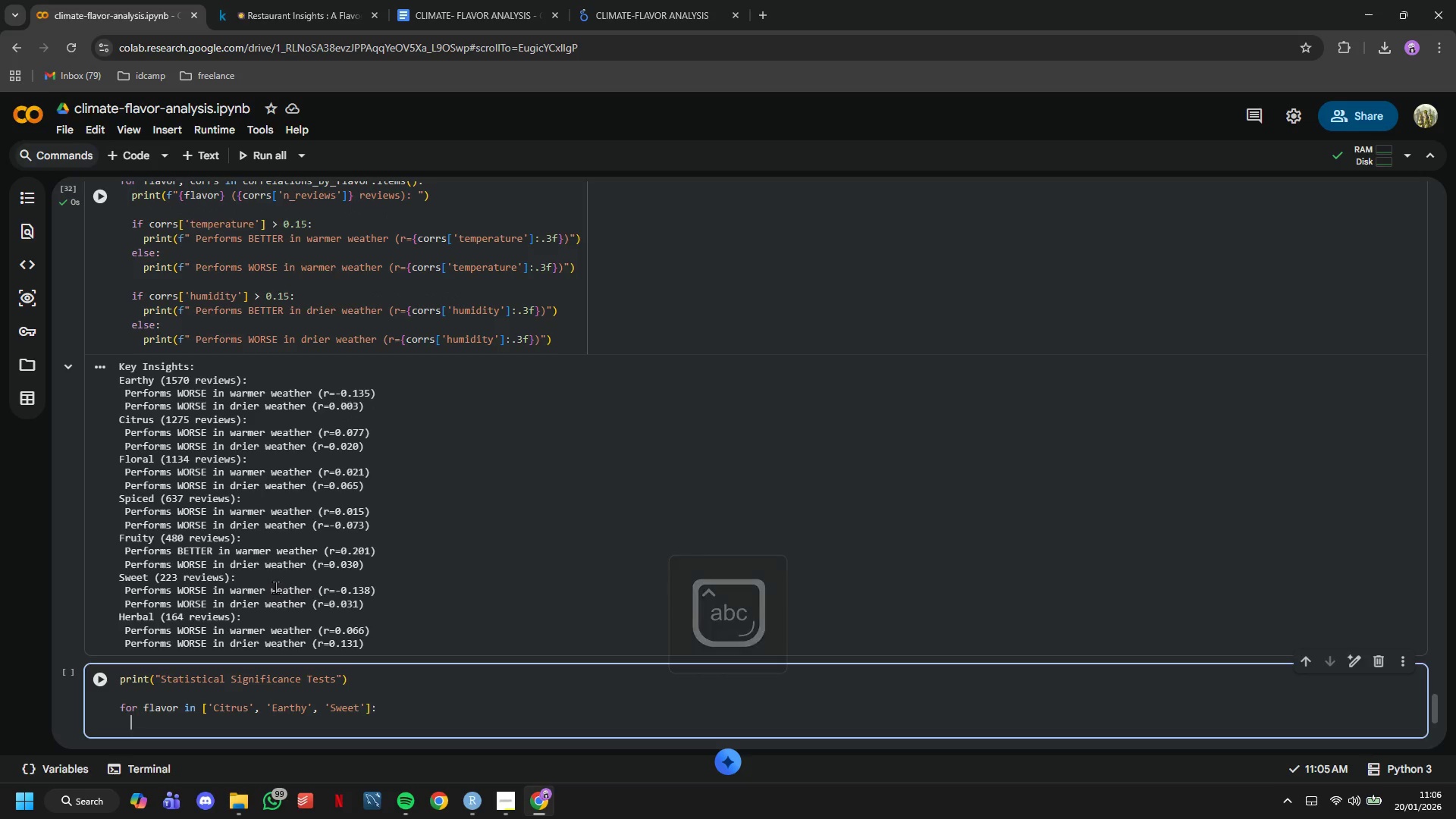 
type(if flavor in df_reviews[')
key(Tab)
key(Tab)
 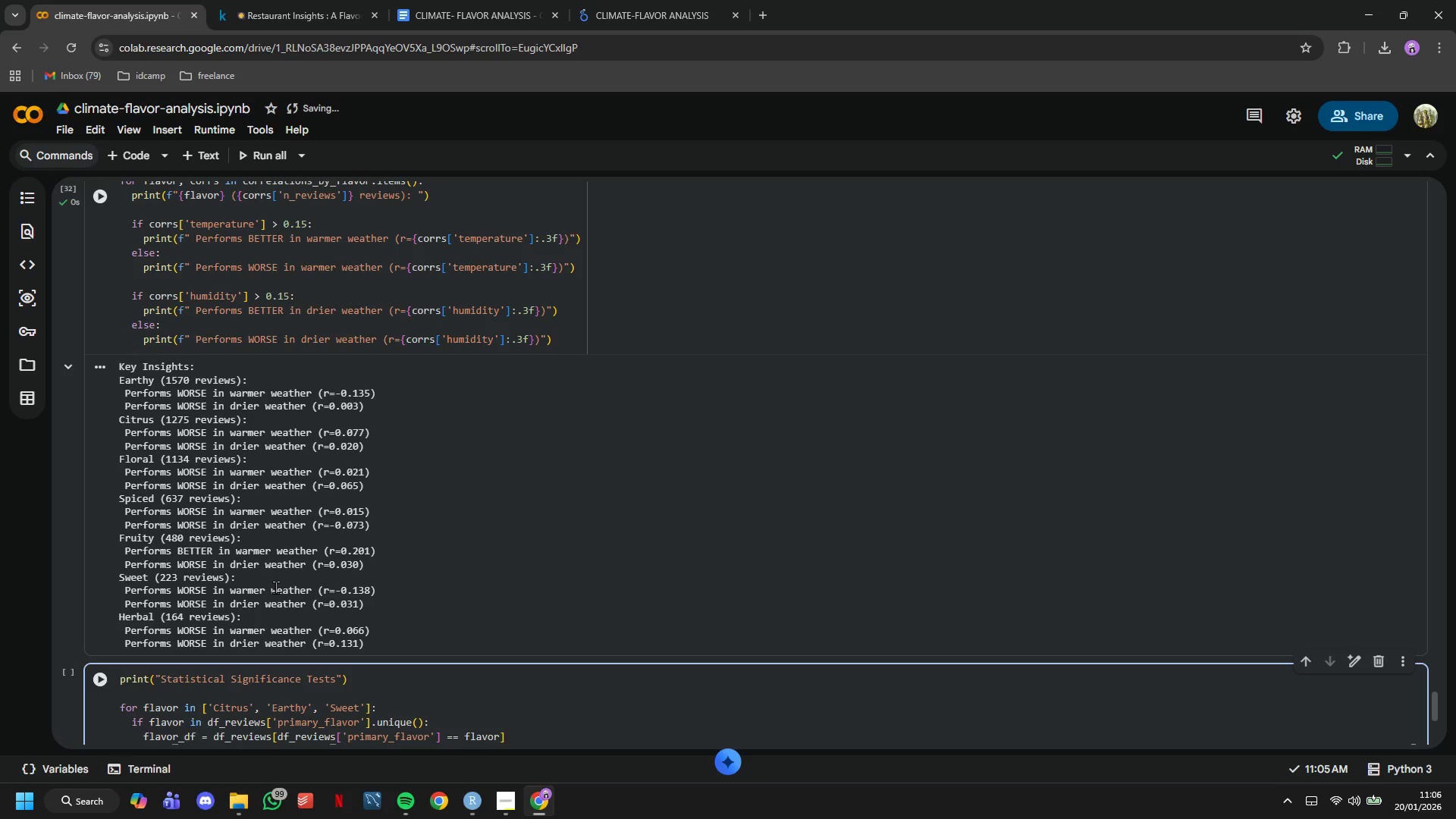 
scroll: coordinate [220, 588], scroll_direction: down, amount: 2.0
 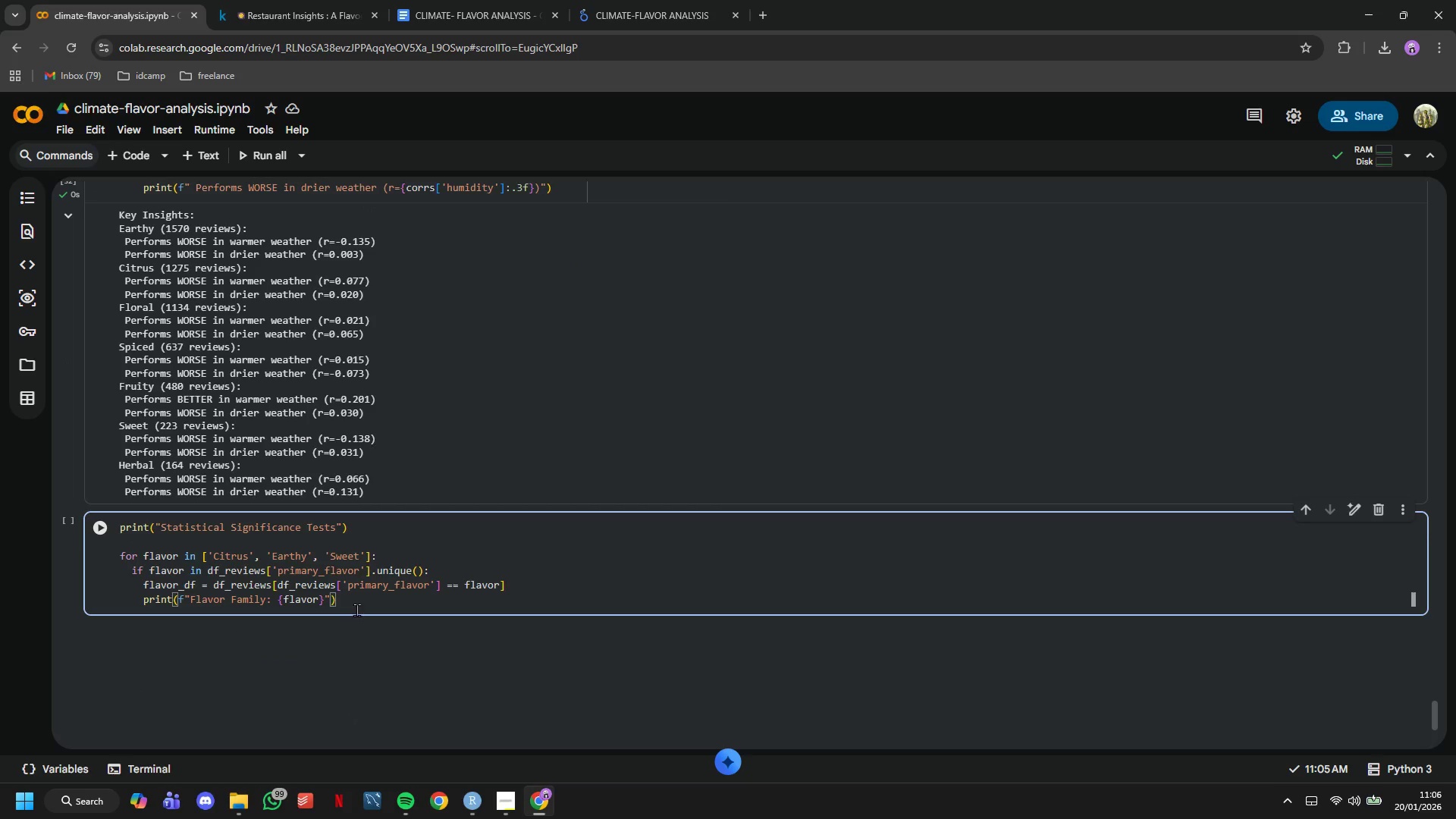 
left_click_drag(start_coordinate=[355, 601], to_coordinate=[380, 572])
 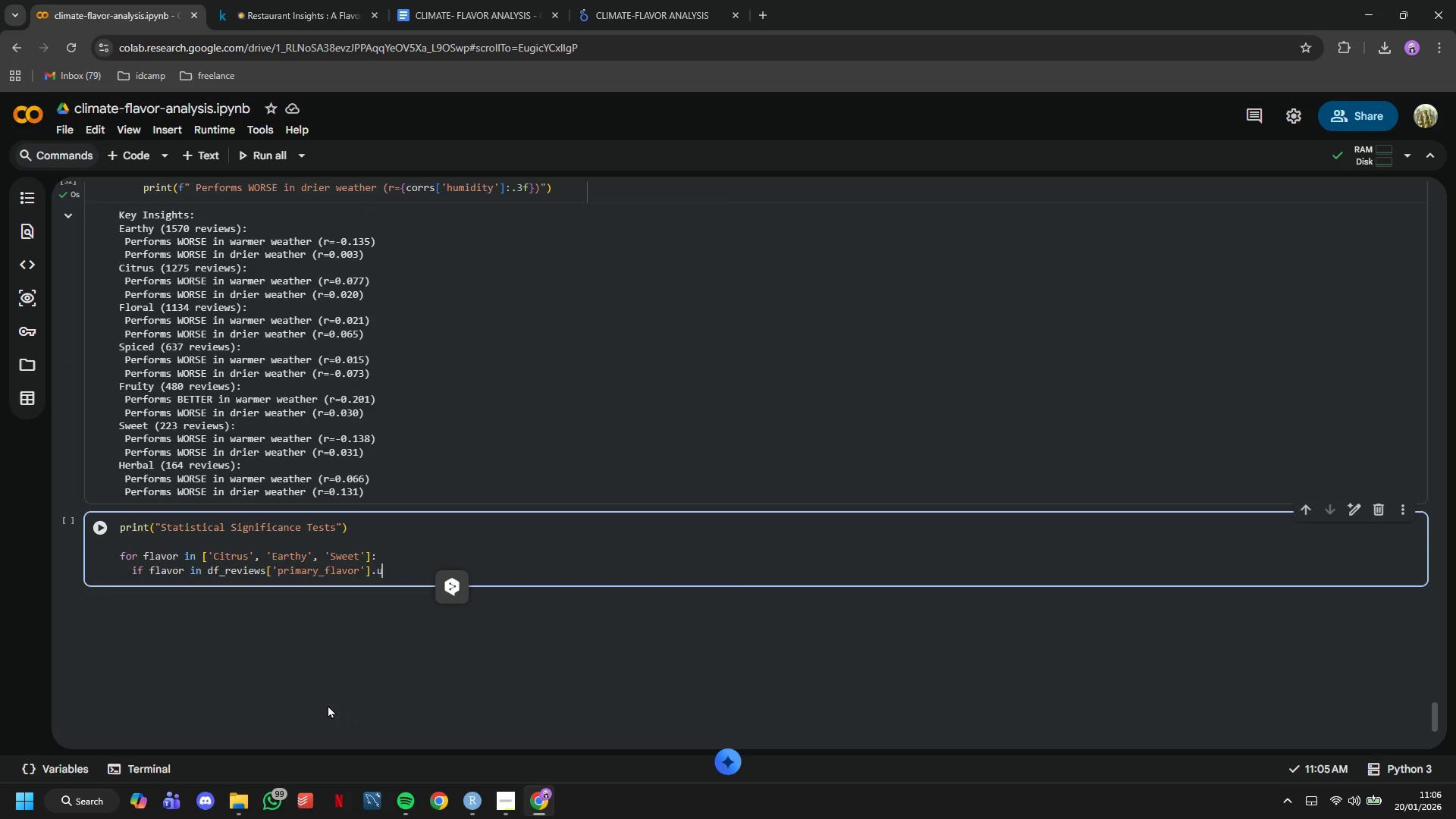 
key(Backspace)
key(Backspace)
type(values:)
 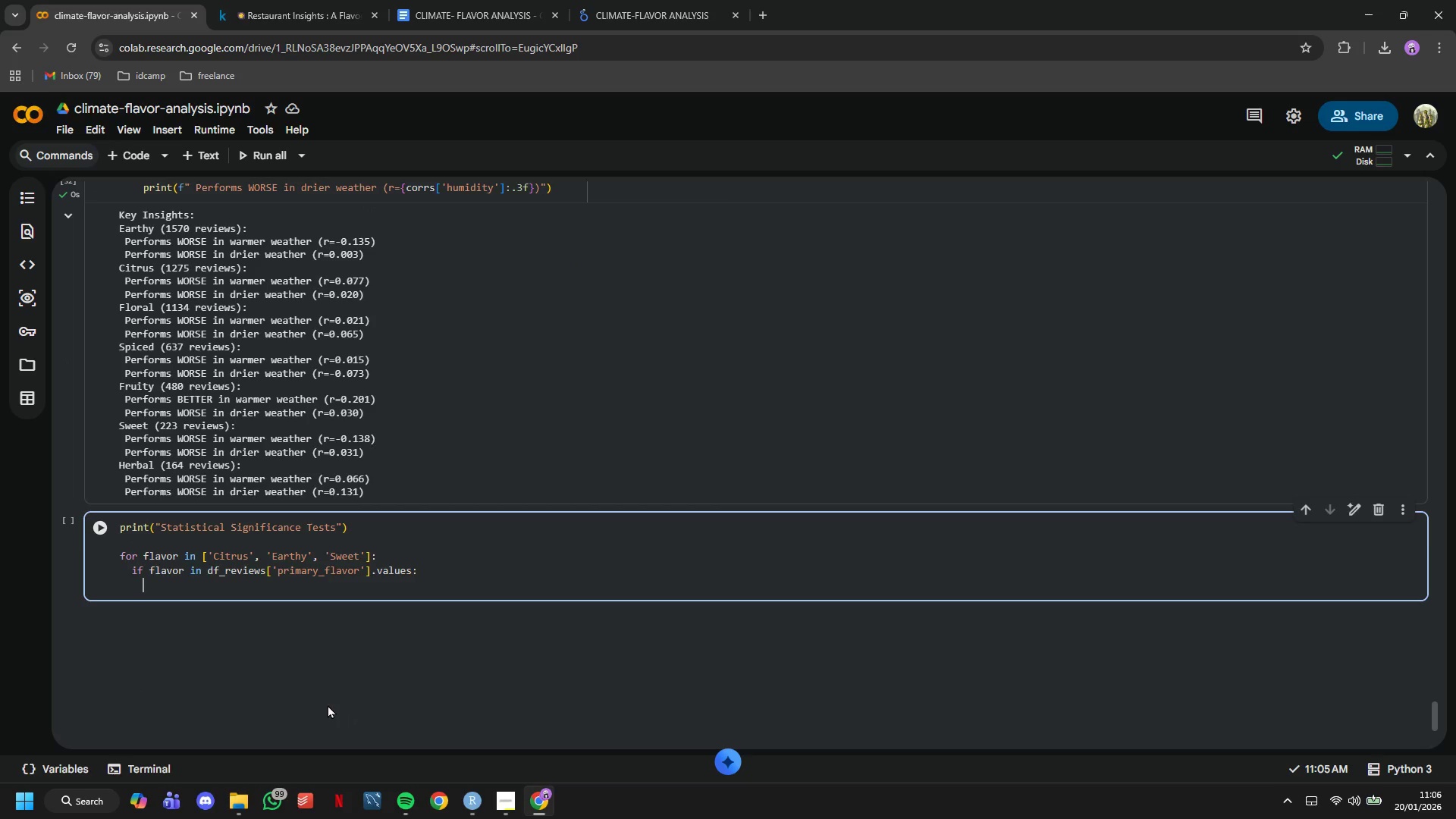 
 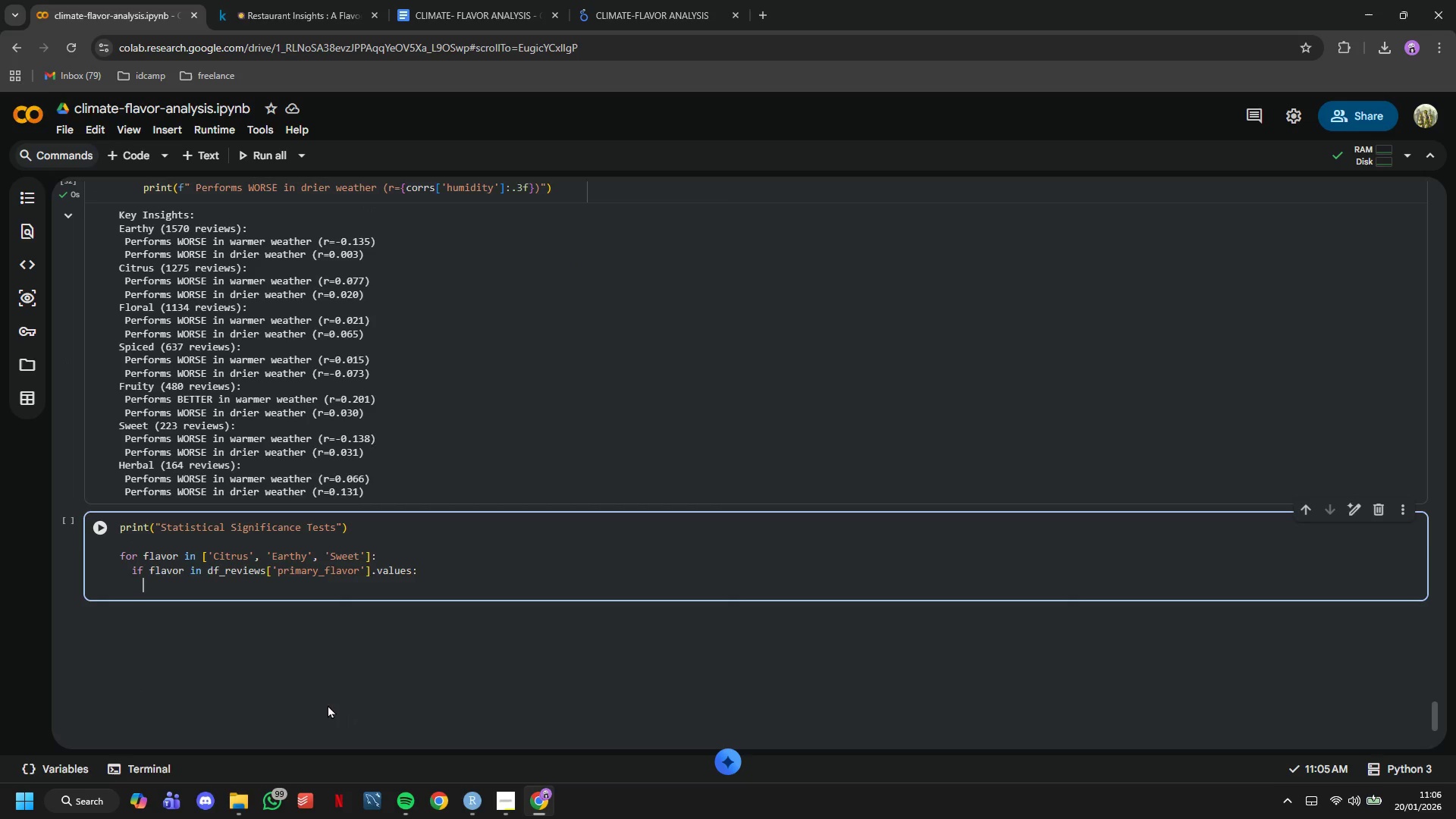 
key(Enter)
 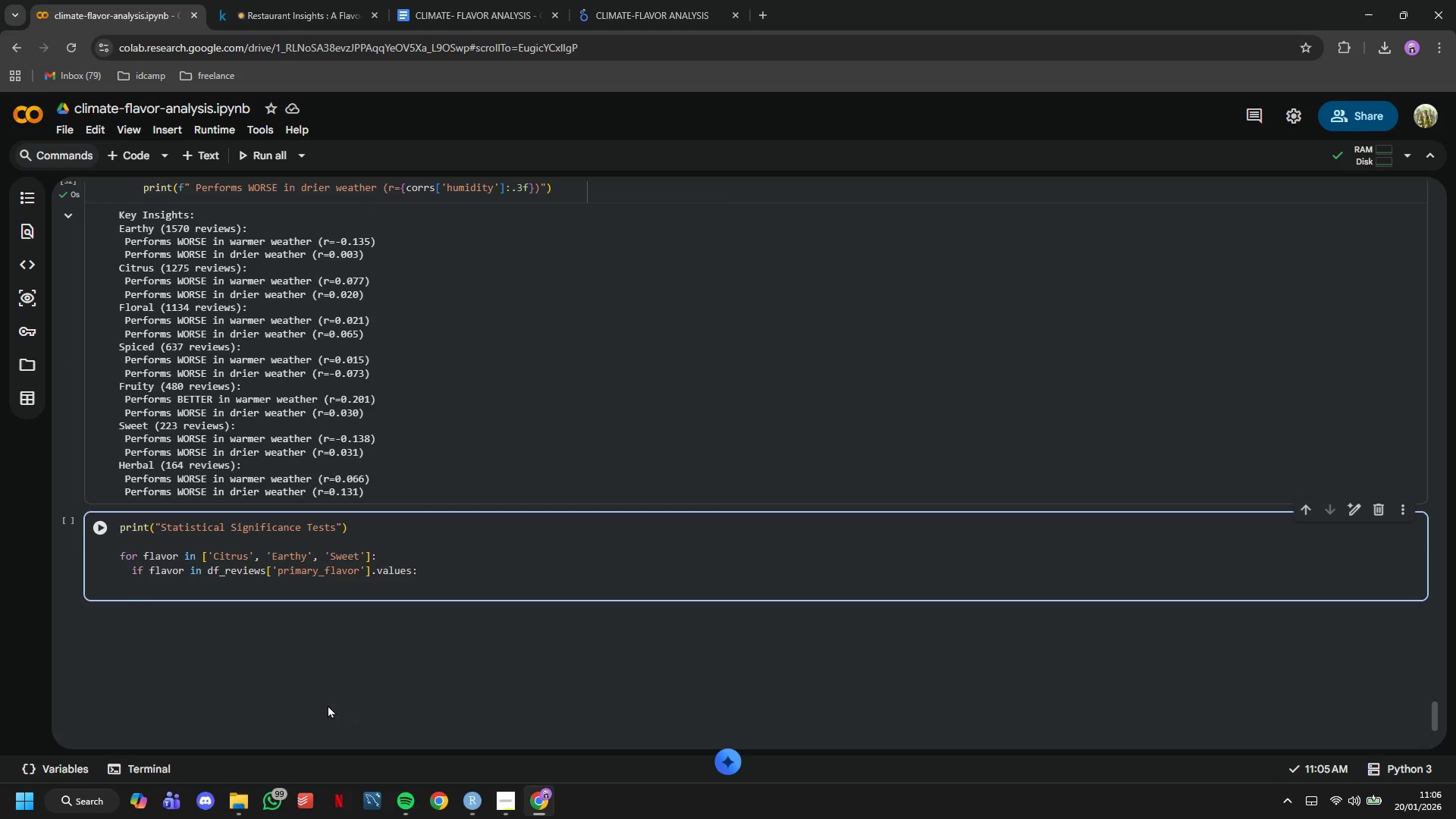 
type(flavor_df = df_reviews[df_reviews['ro)
key(Backspace)
key(Backspace)
type(primary_flavor)
 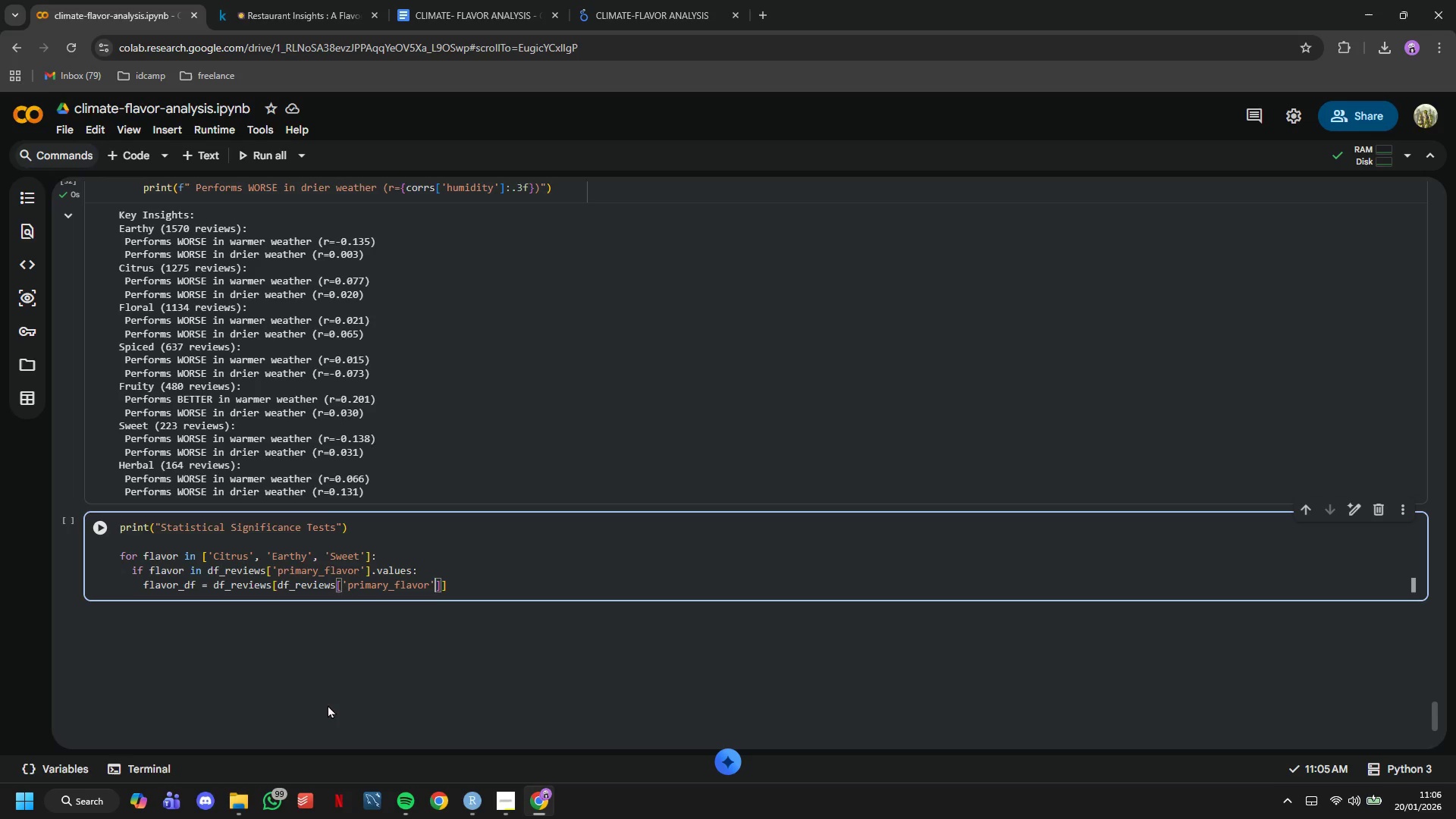 
 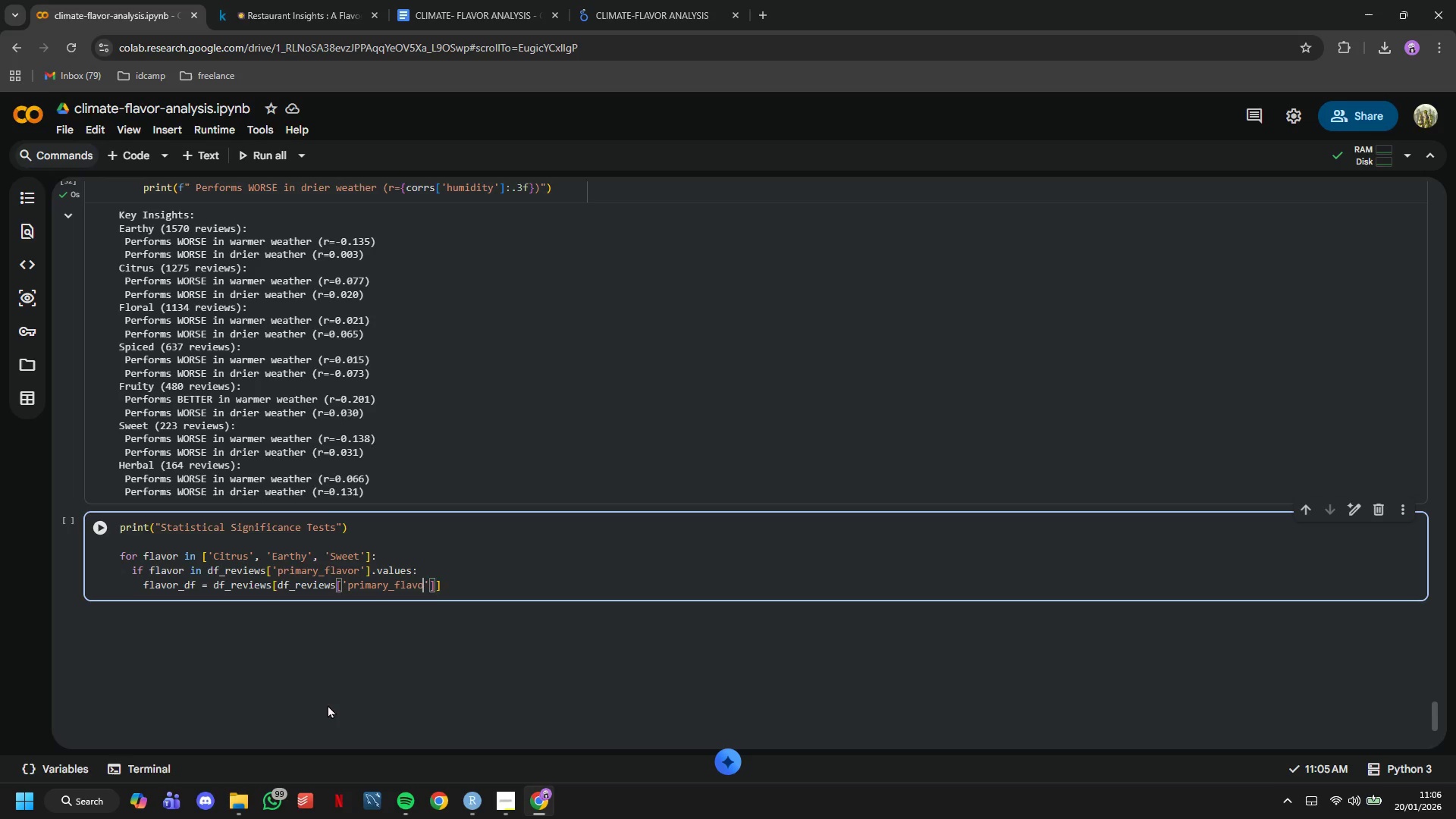 
key(ArrowRight)
 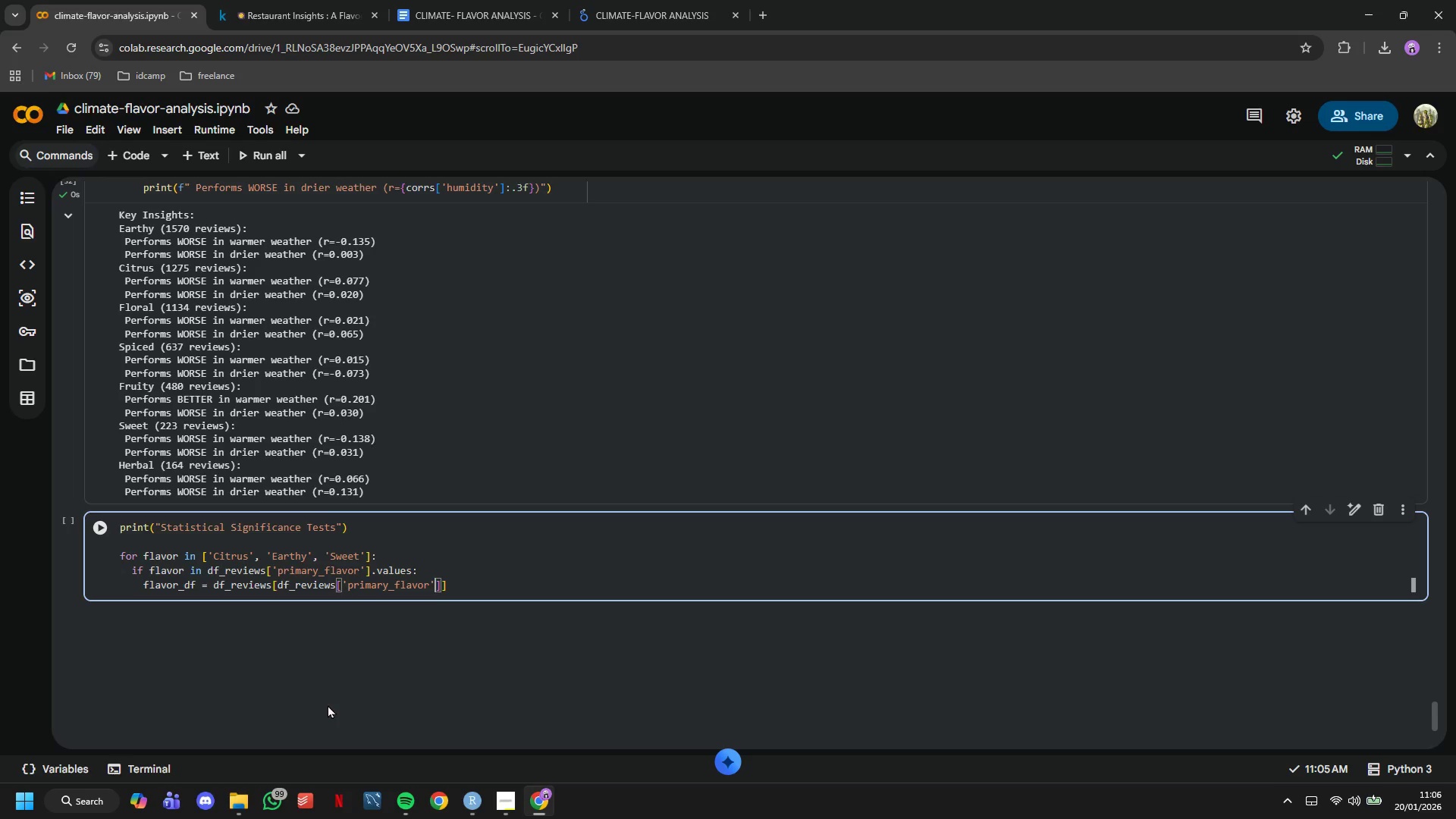 
key(ArrowRight)
 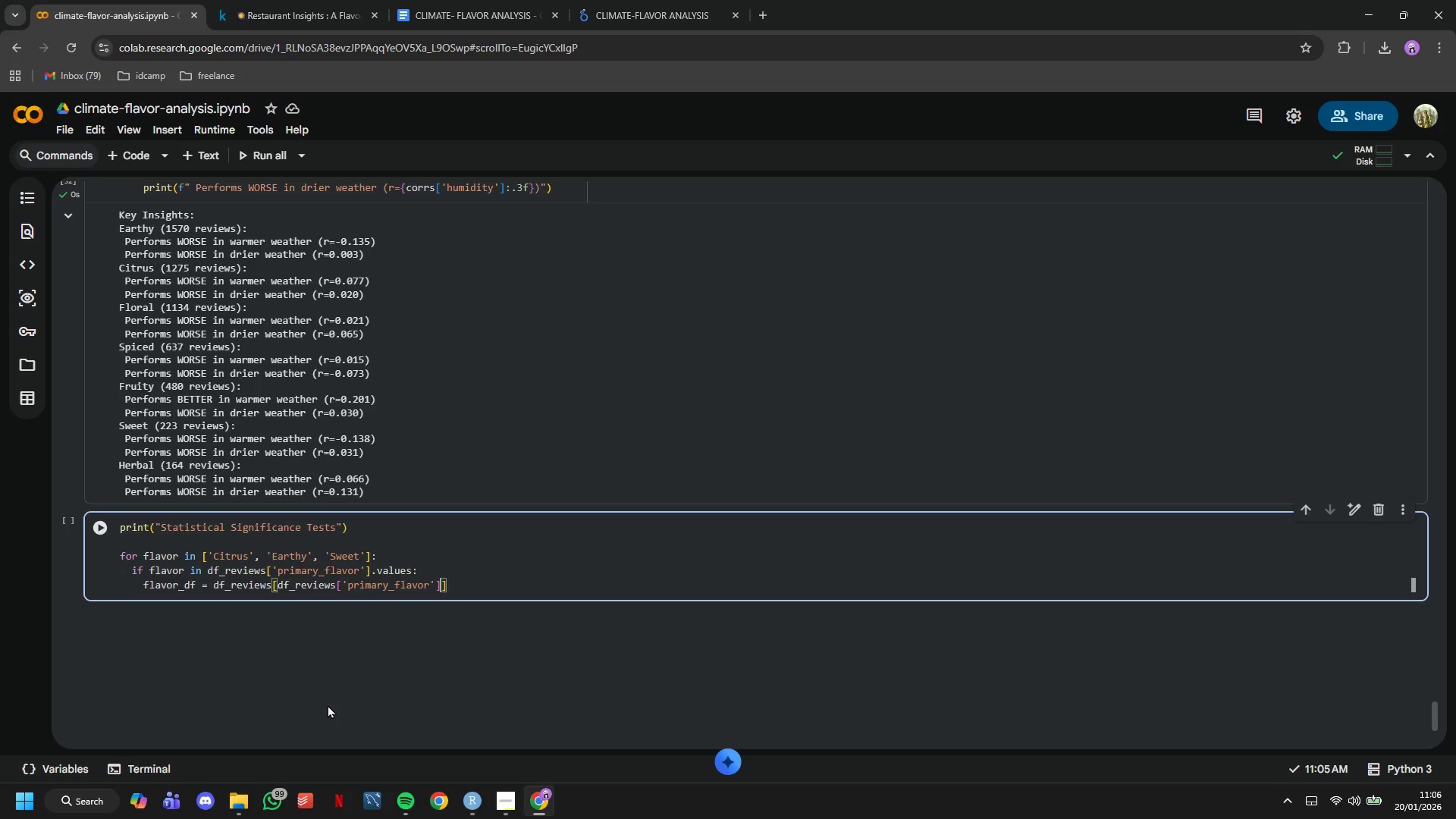 
type(==flavor)
 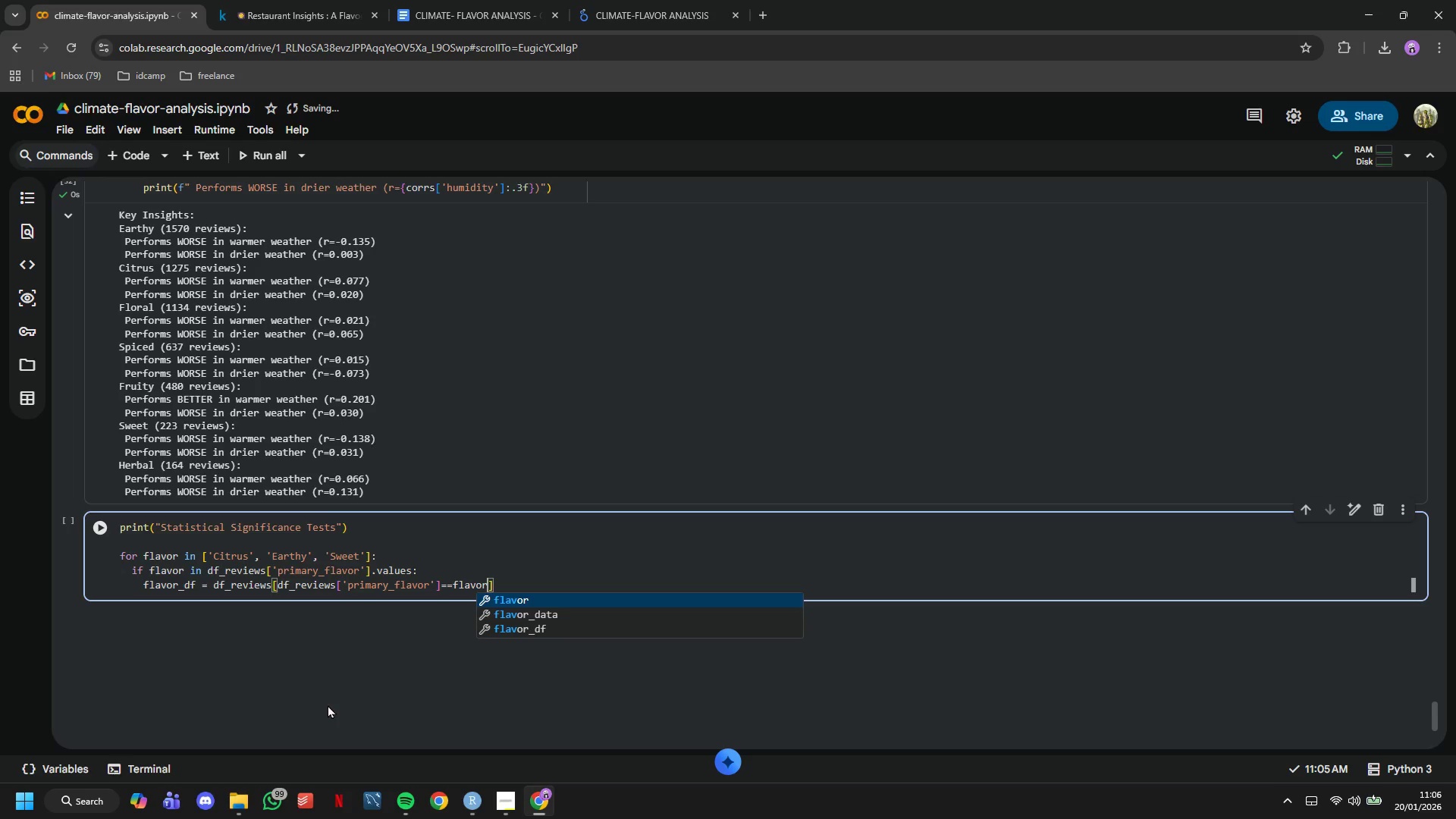 
key(ArrowRight)
 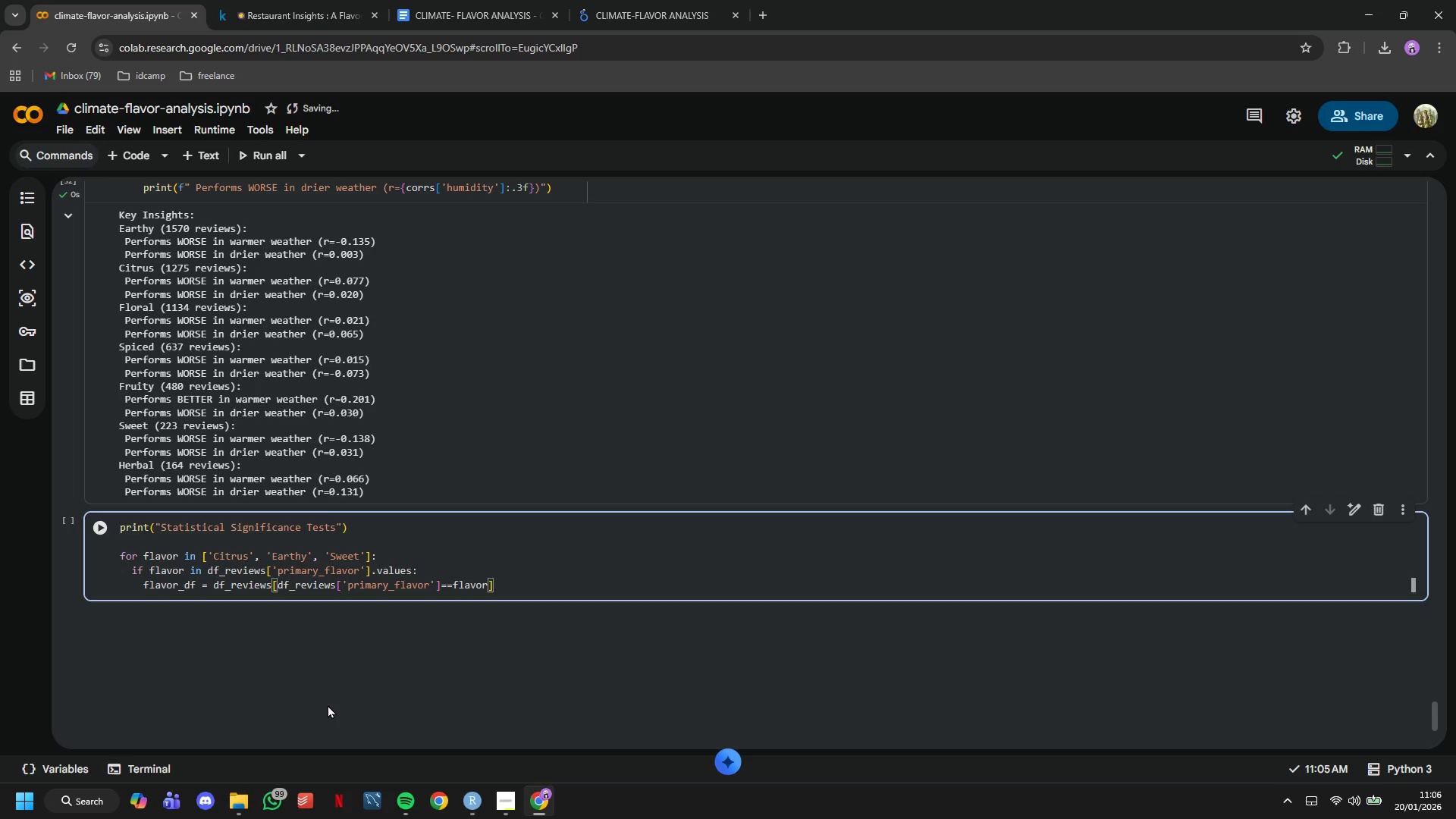 
key(Enter)
 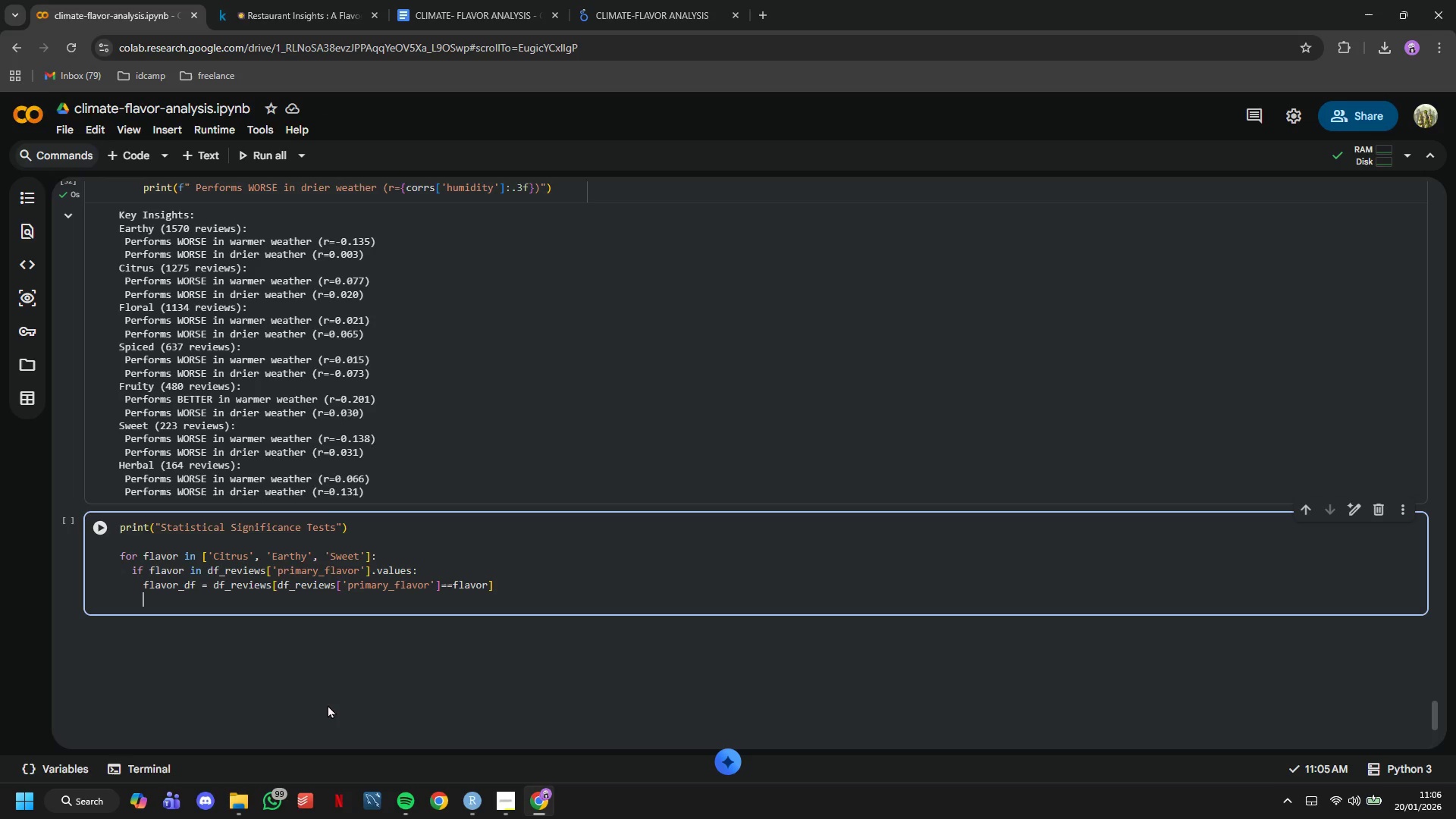 
key(Enter)
 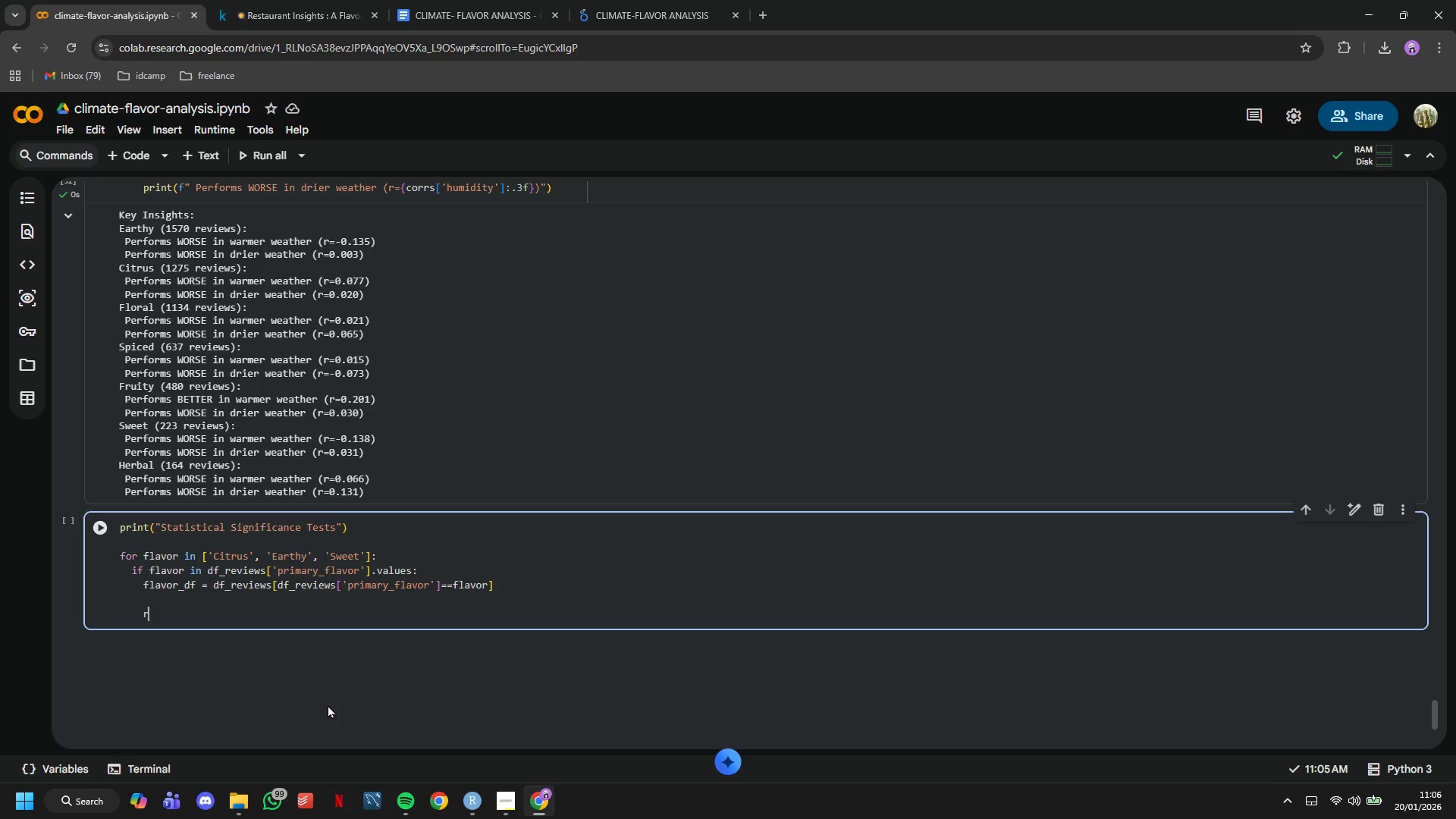 
type(r_temp, p_temp = stats.pearsonr()
key(Tab)
 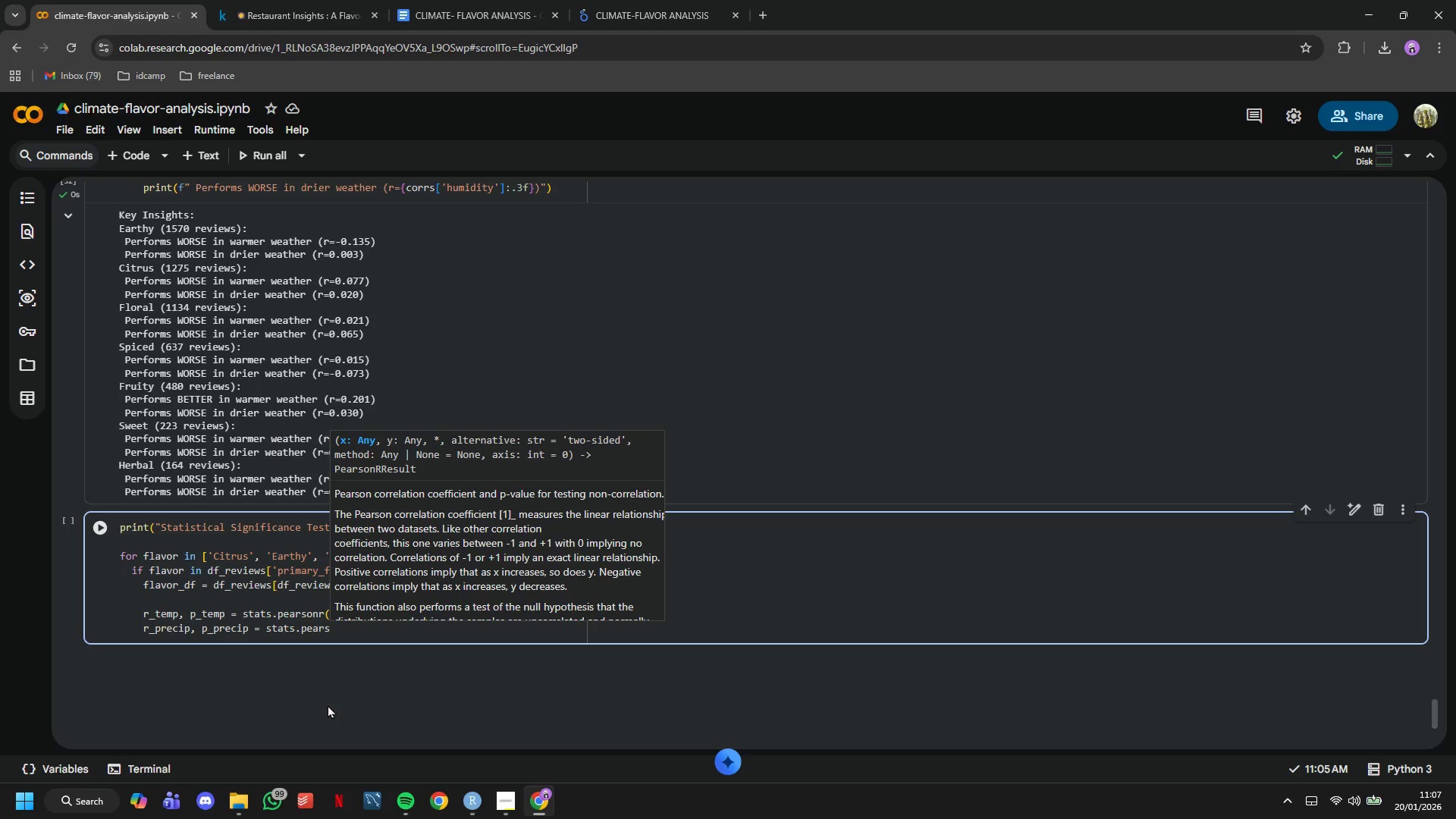 
type(on4)
key(Backspace)
 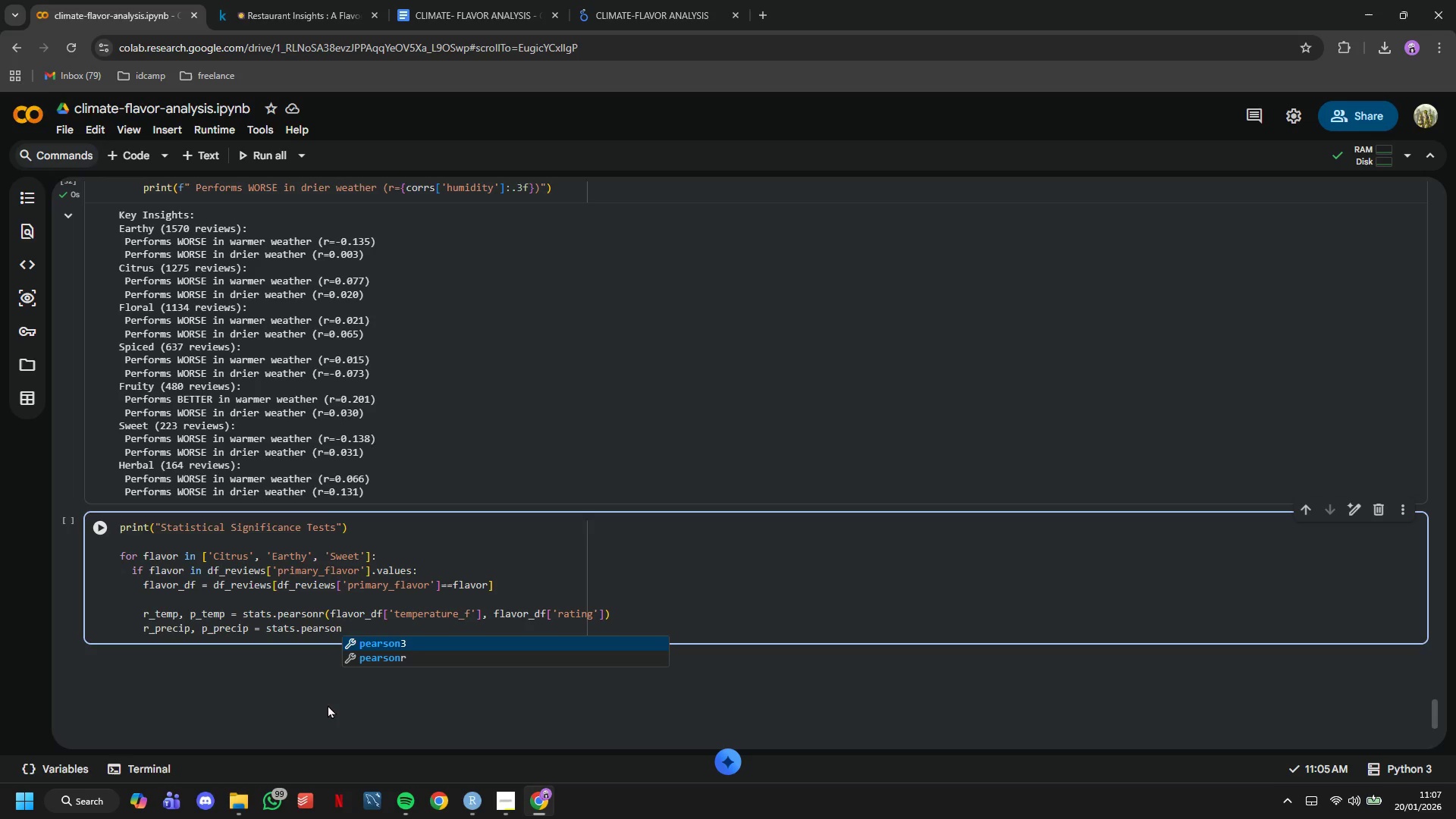 
key(R)
 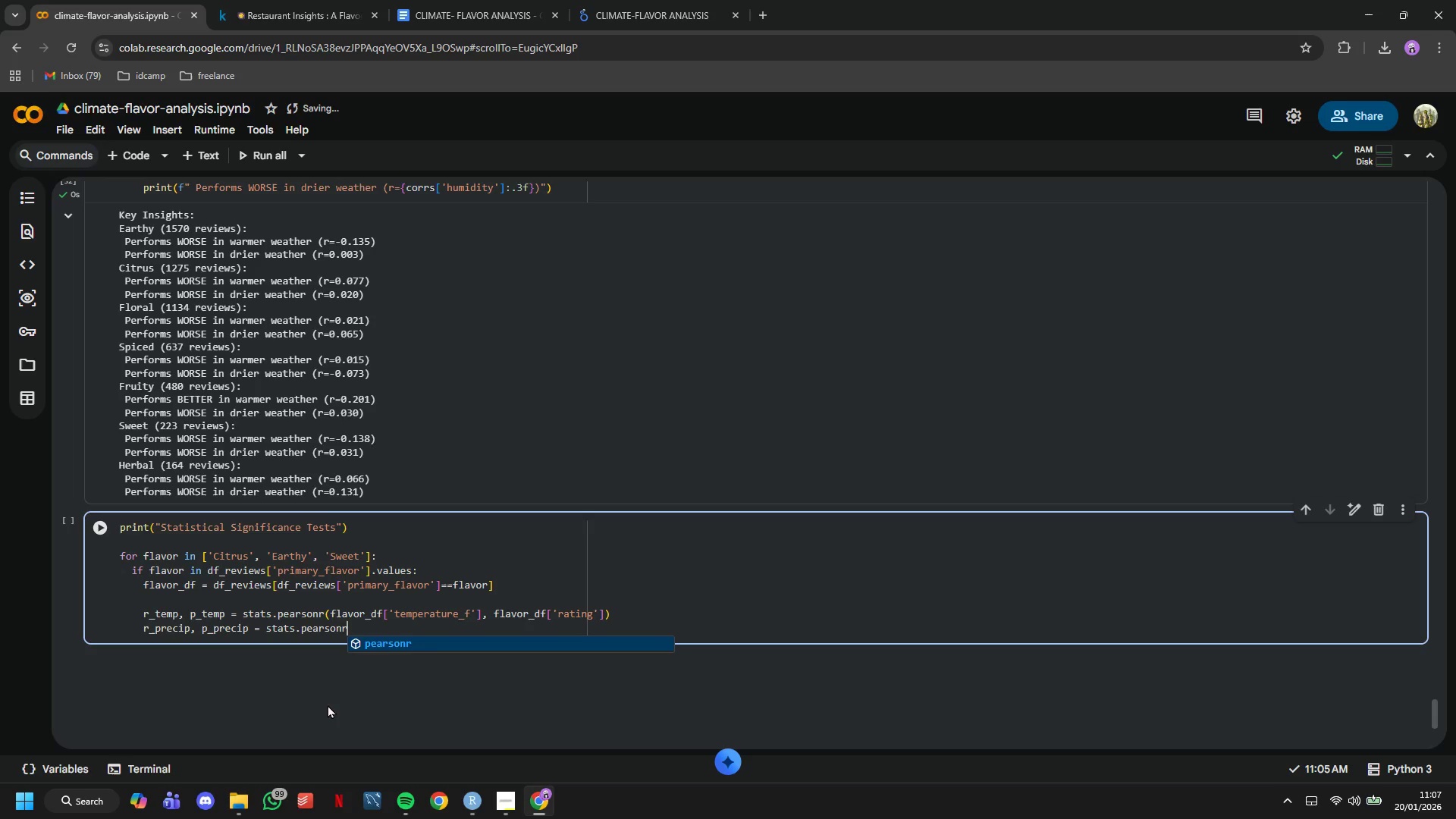 
hold_key(key=ArrowLeft, duration=1.3)
 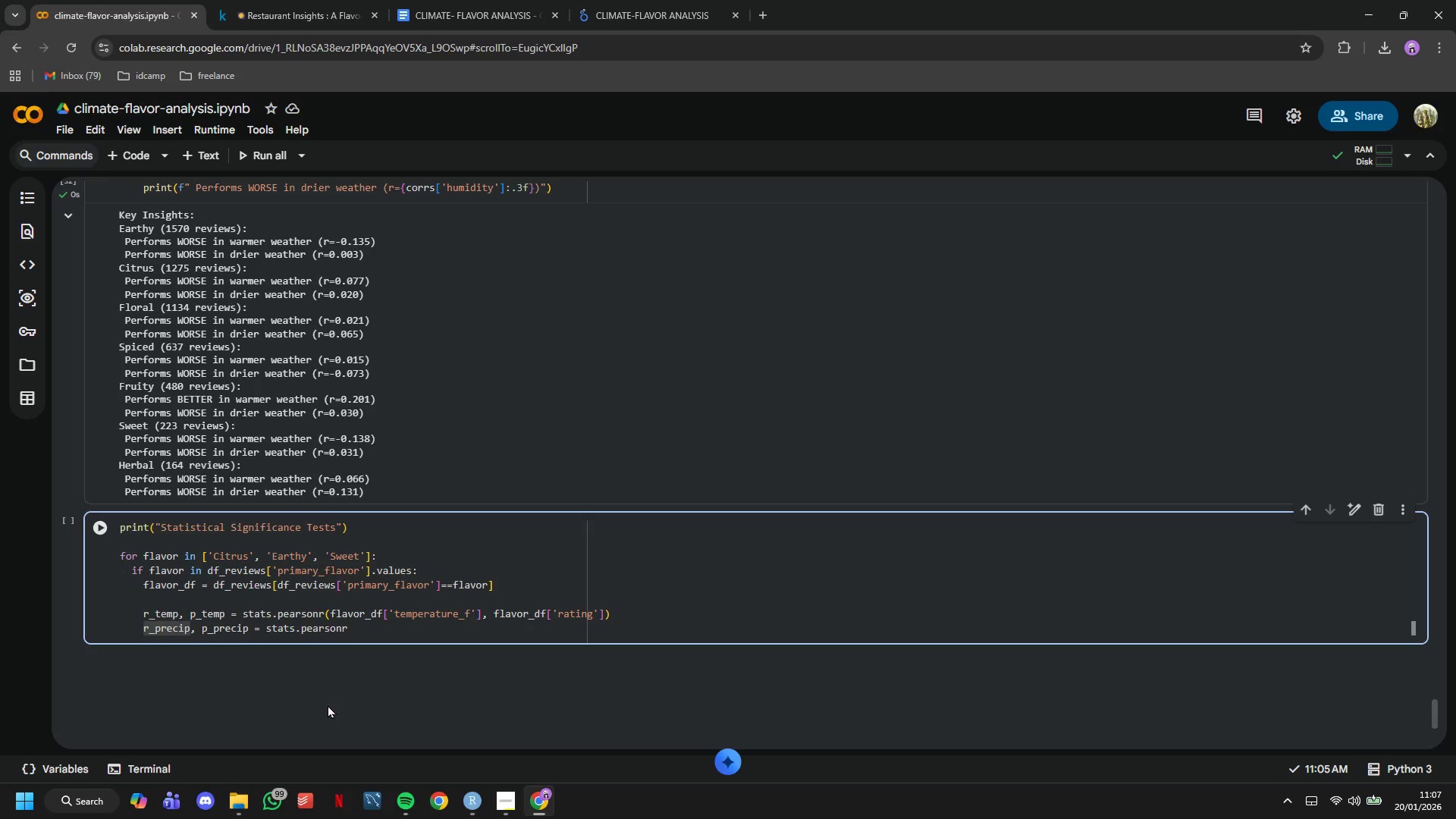 
key(Backspace)
key(Backspace)
key(Backspace)
key(Backspace)
key(Backspace)
key(Backspace)
type(humid)
 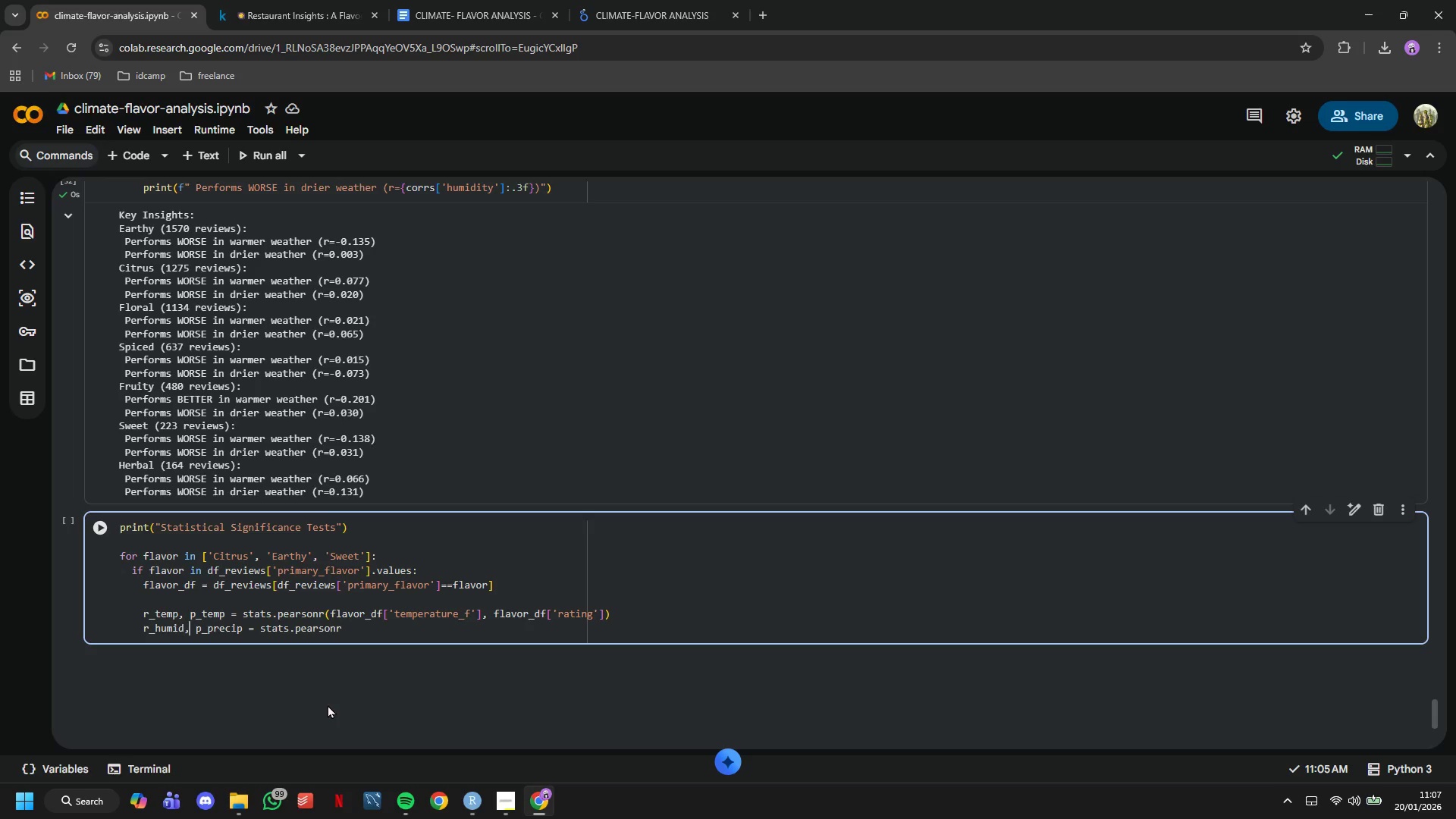 
hold_key(key=ArrowRight, duration=0.73)
 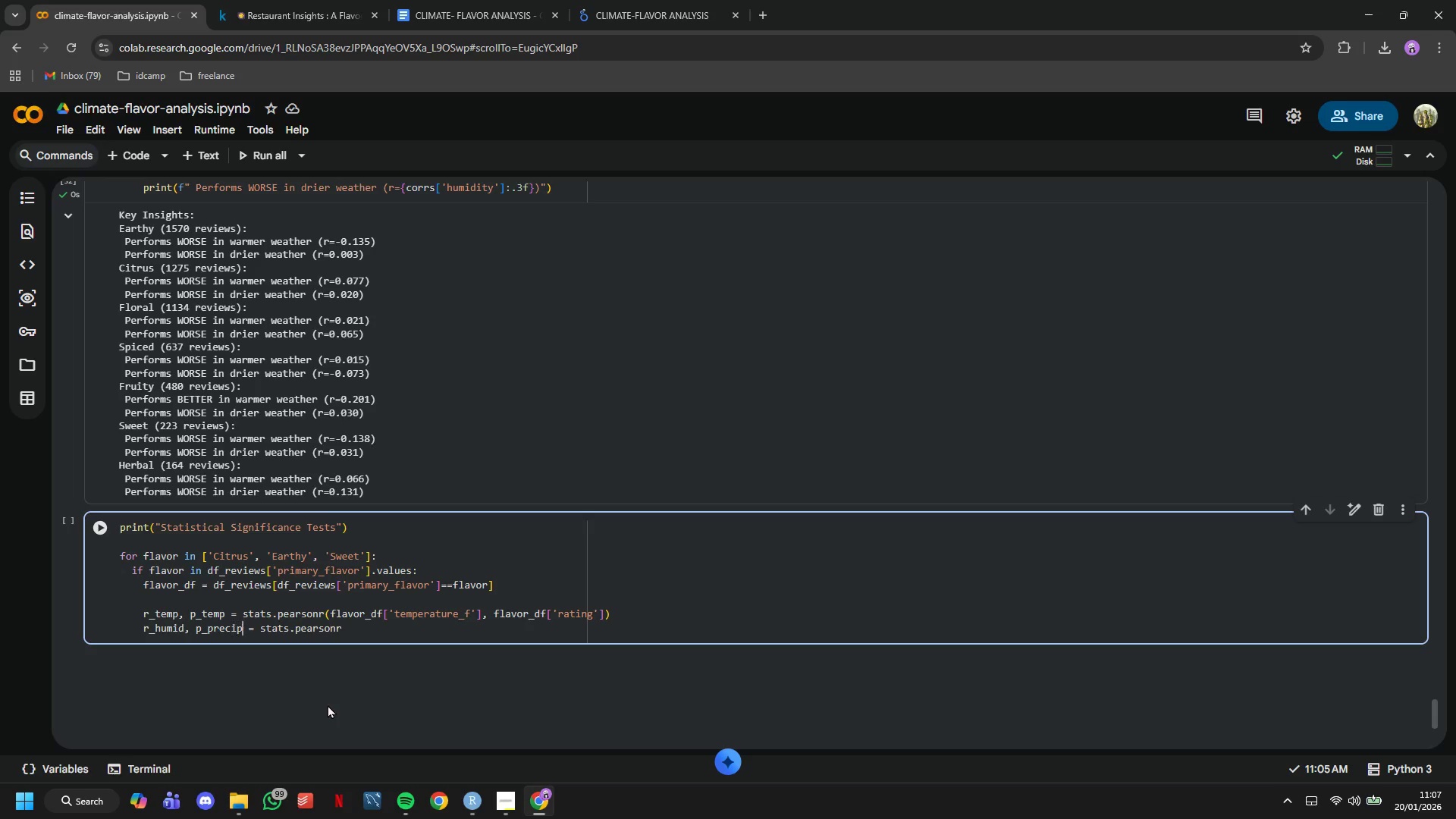 
key(ArrowRight)
 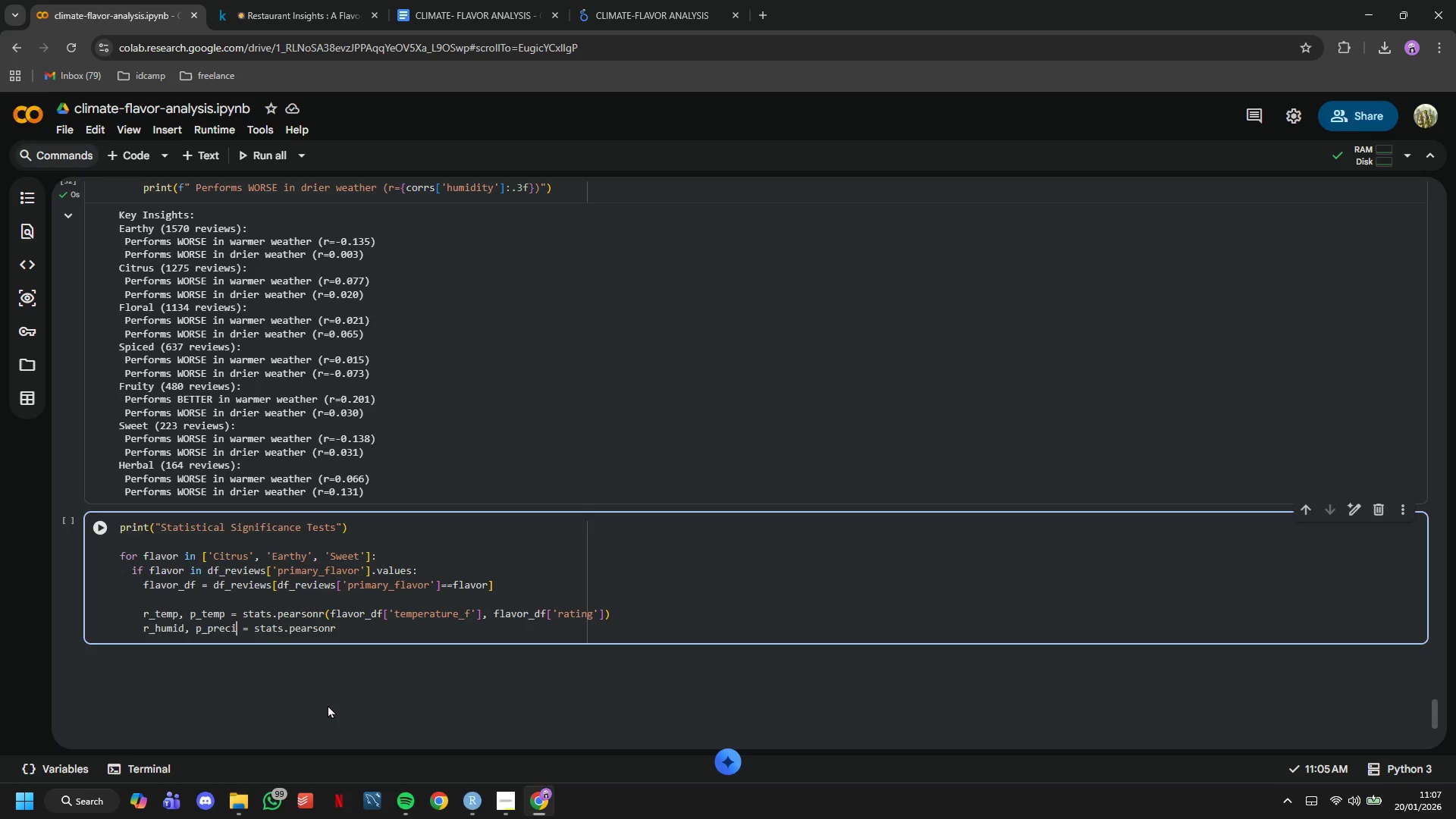 
key(Backspace)
key(Backspace)
key(Backspace)
key(Backspace)
key(Backspace)
key(Backspace)
type(humid()
key(Tab)
 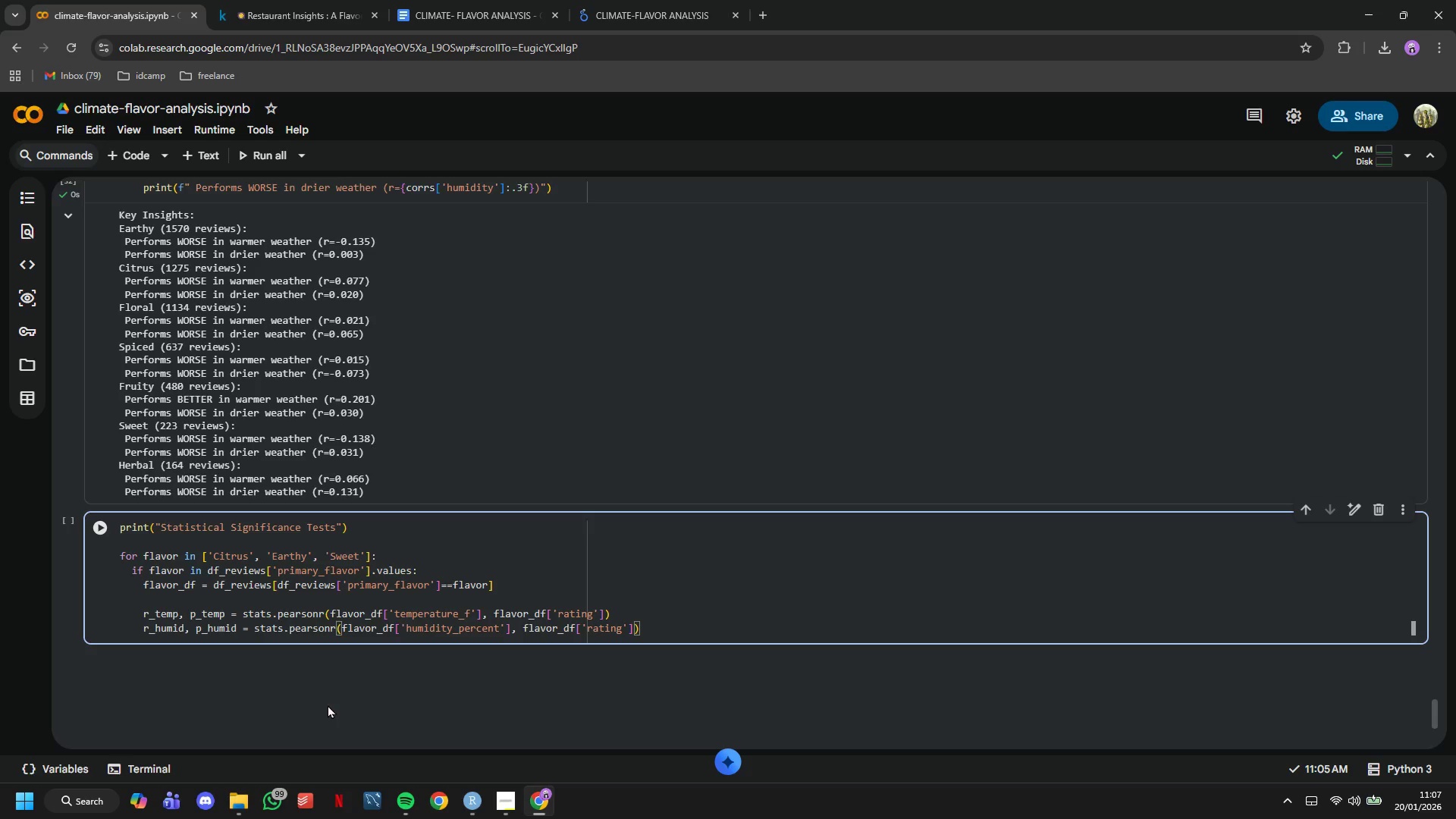 
hold_key(key=ArrowRight, duration=0.81)
 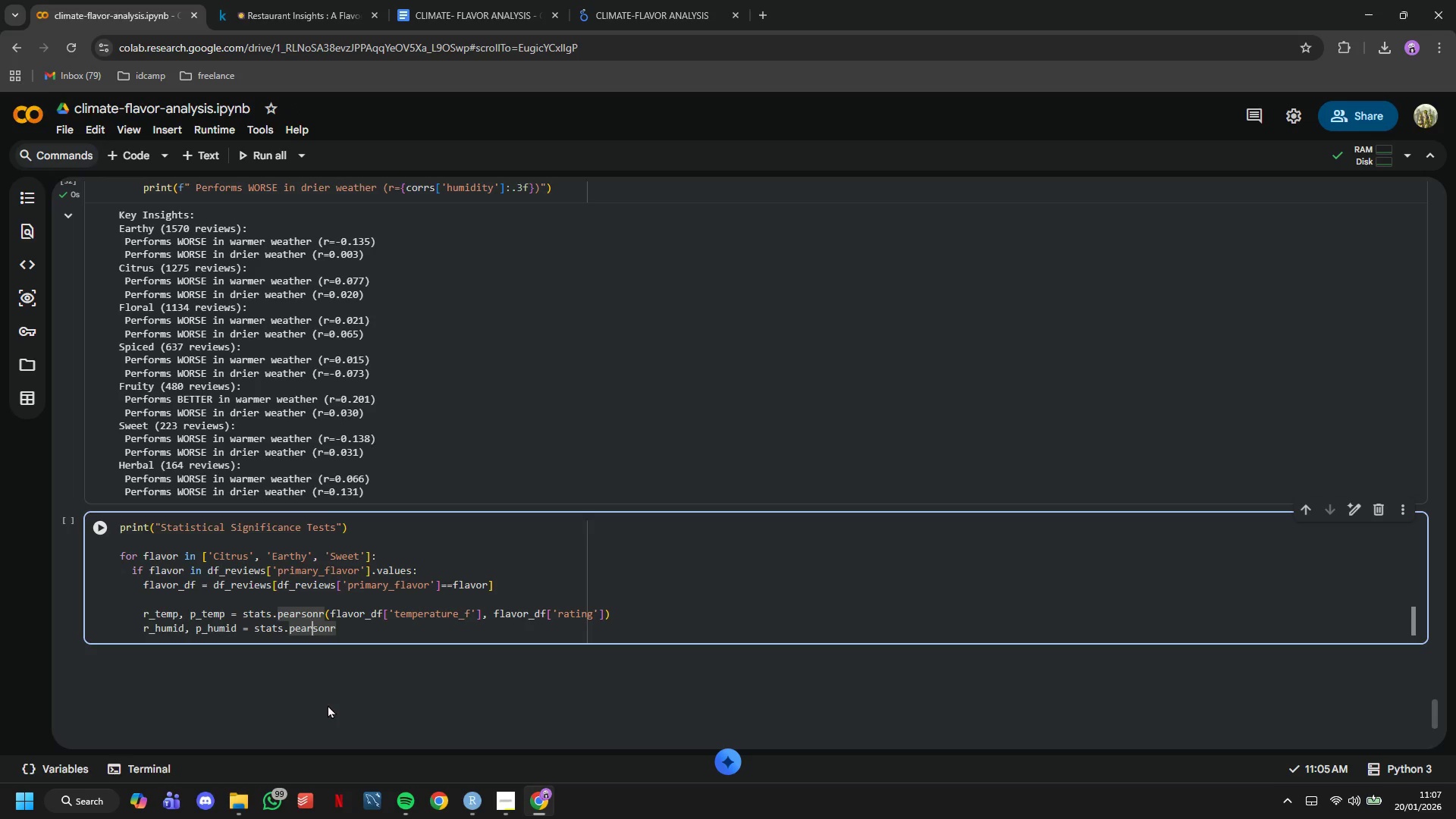 
hold_key(key=ArrowRight, duration=1.11)
 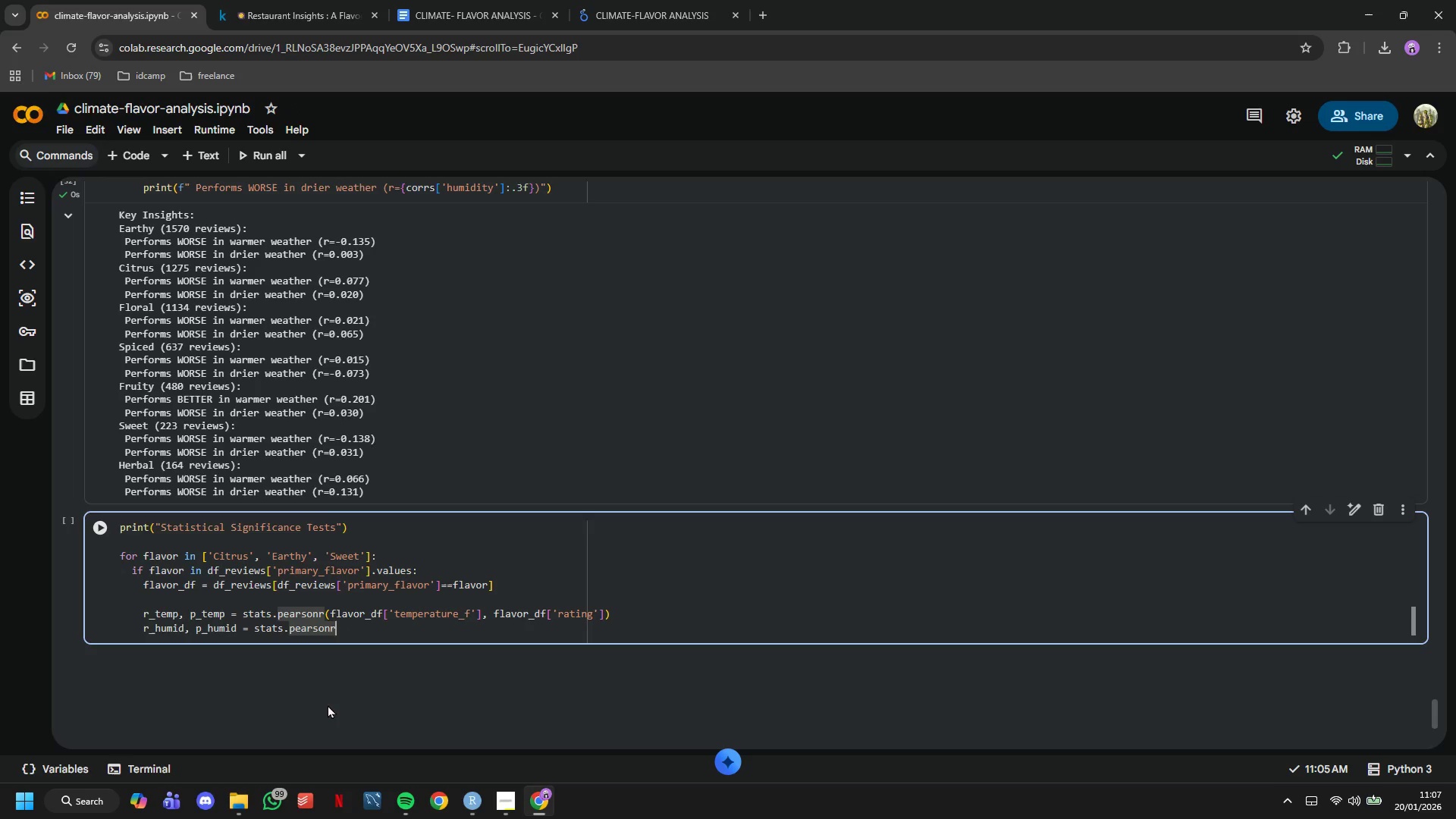 
key(Enter)
 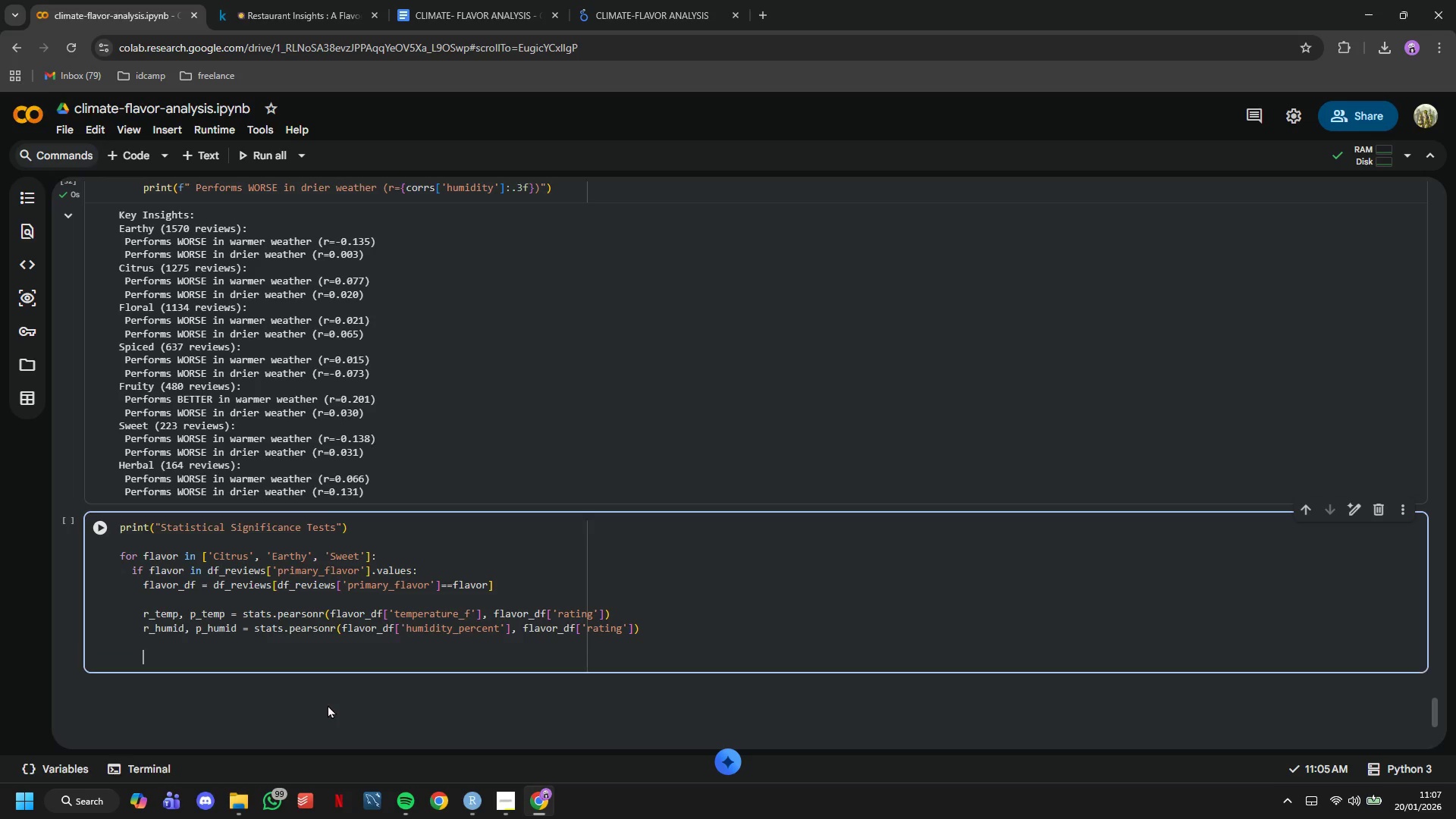 
key(Enter)
 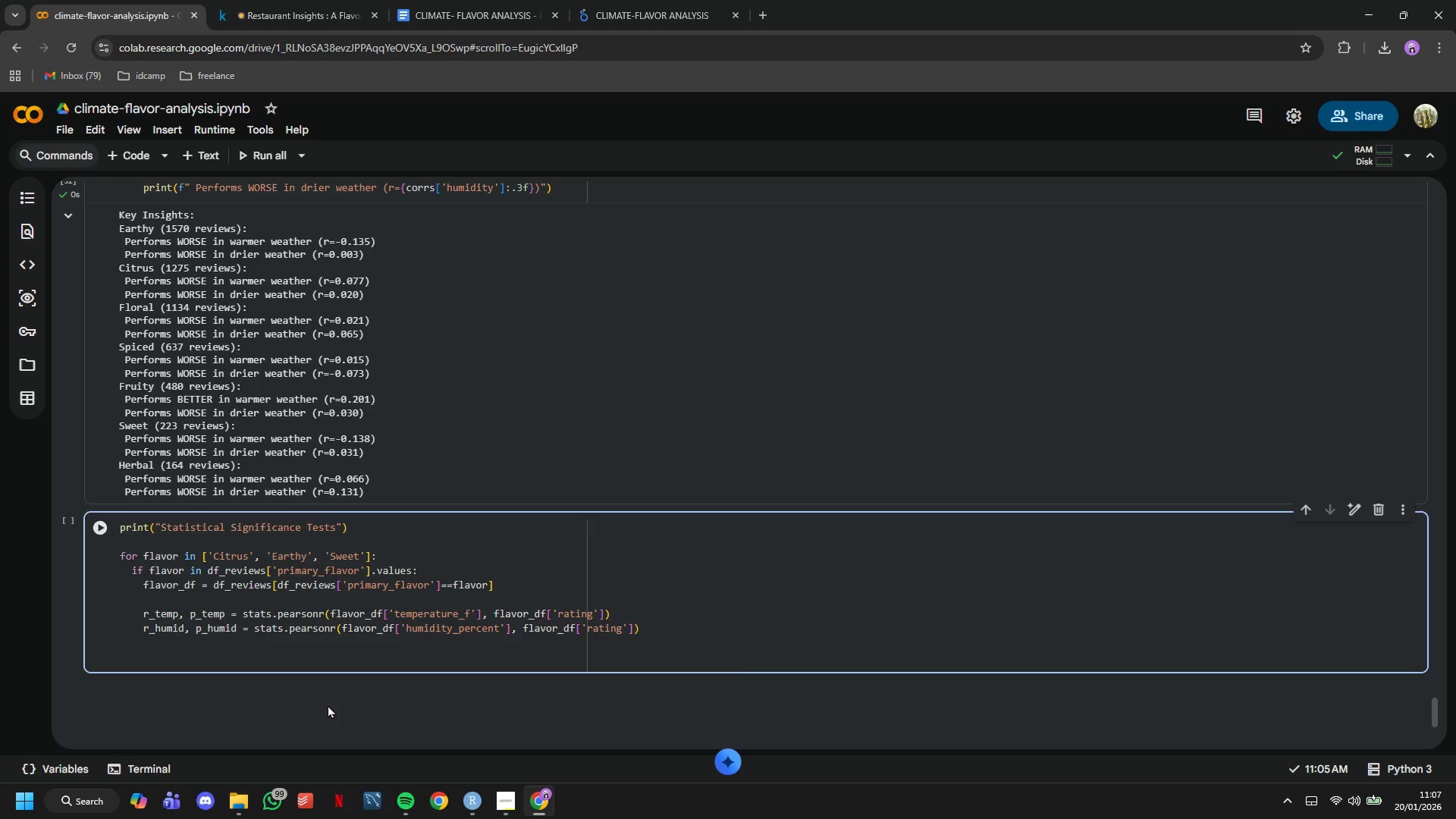 
type(print(f"{flavor)
 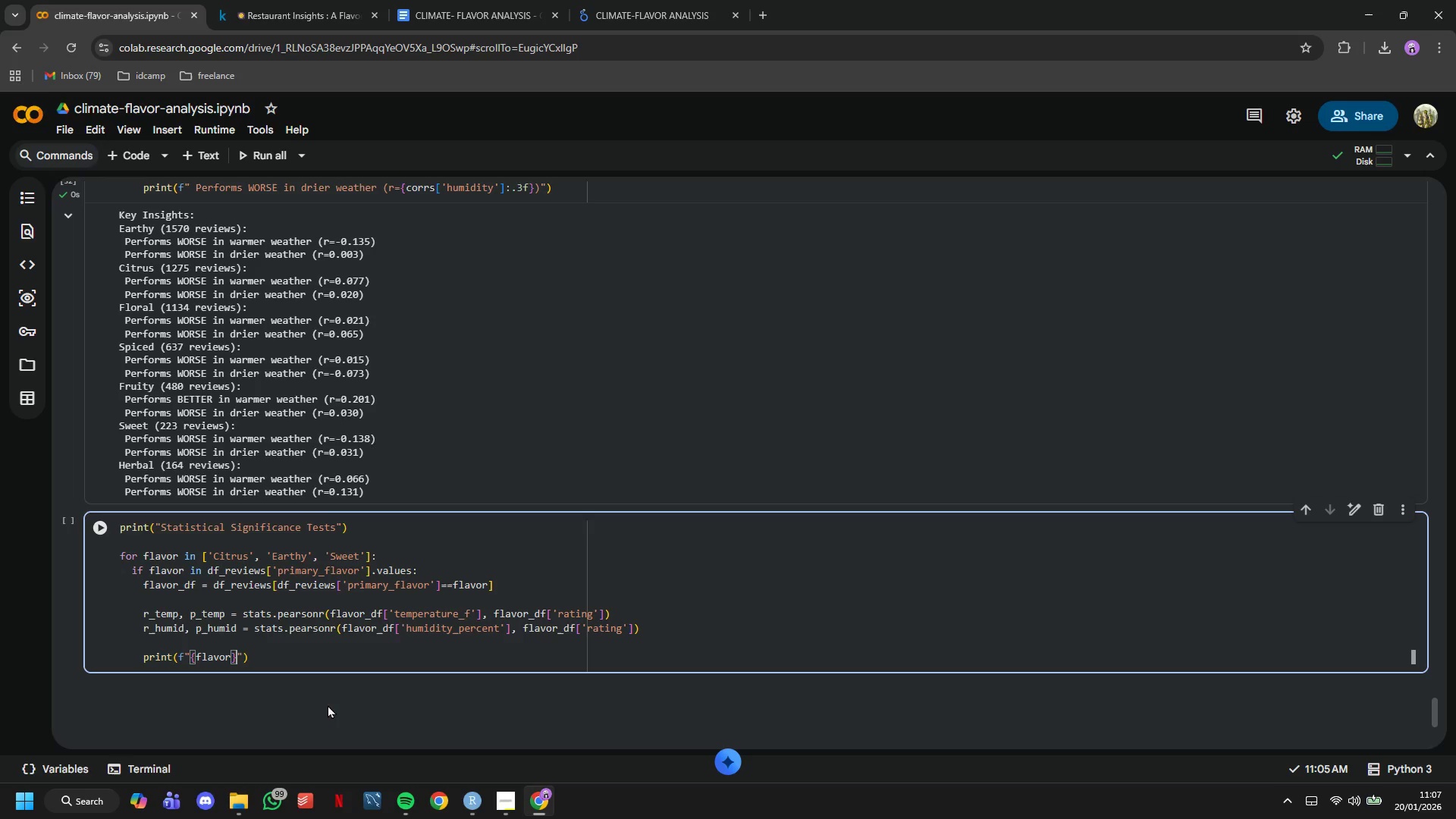 
 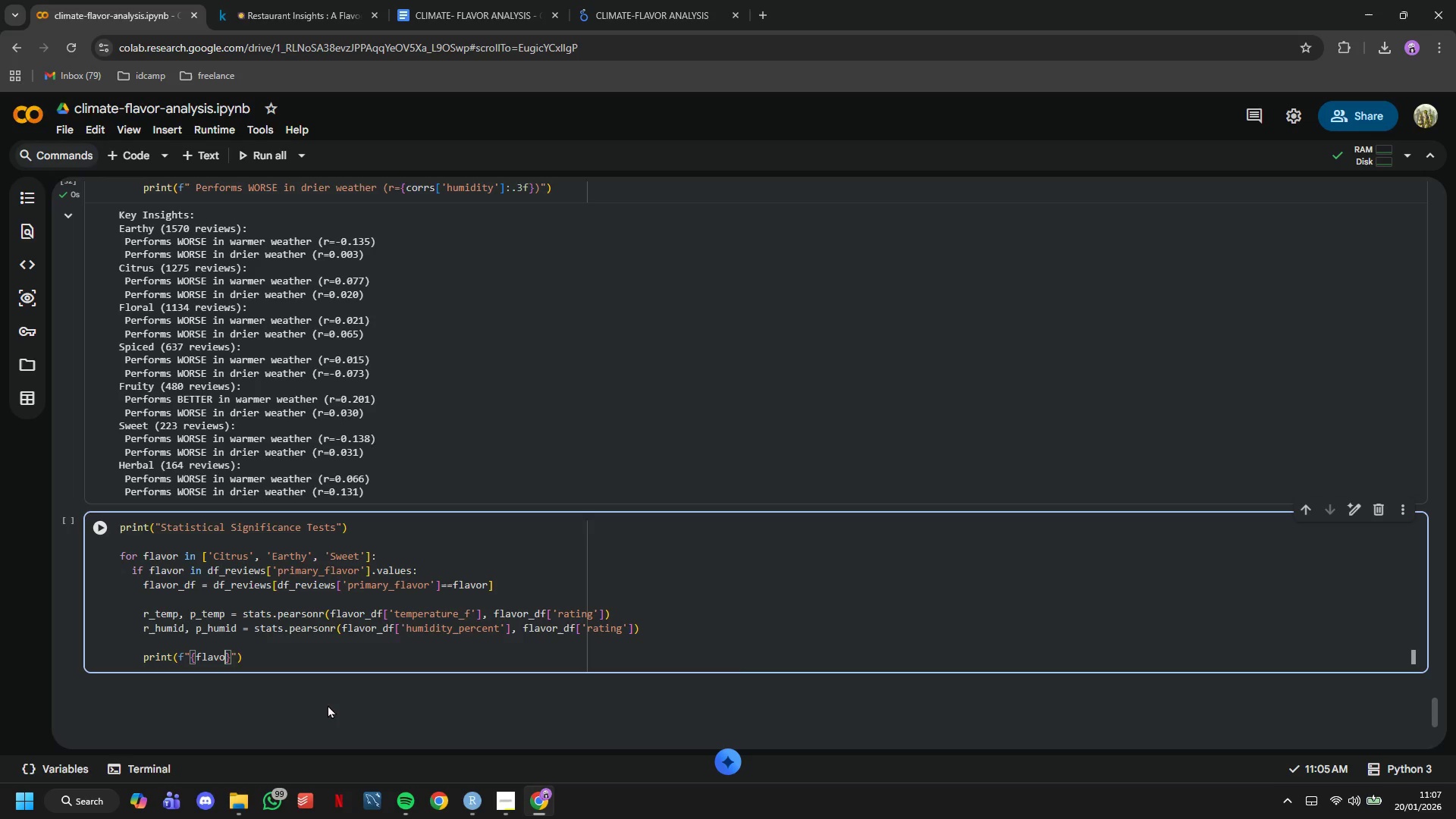 
key(ArrowRight)
 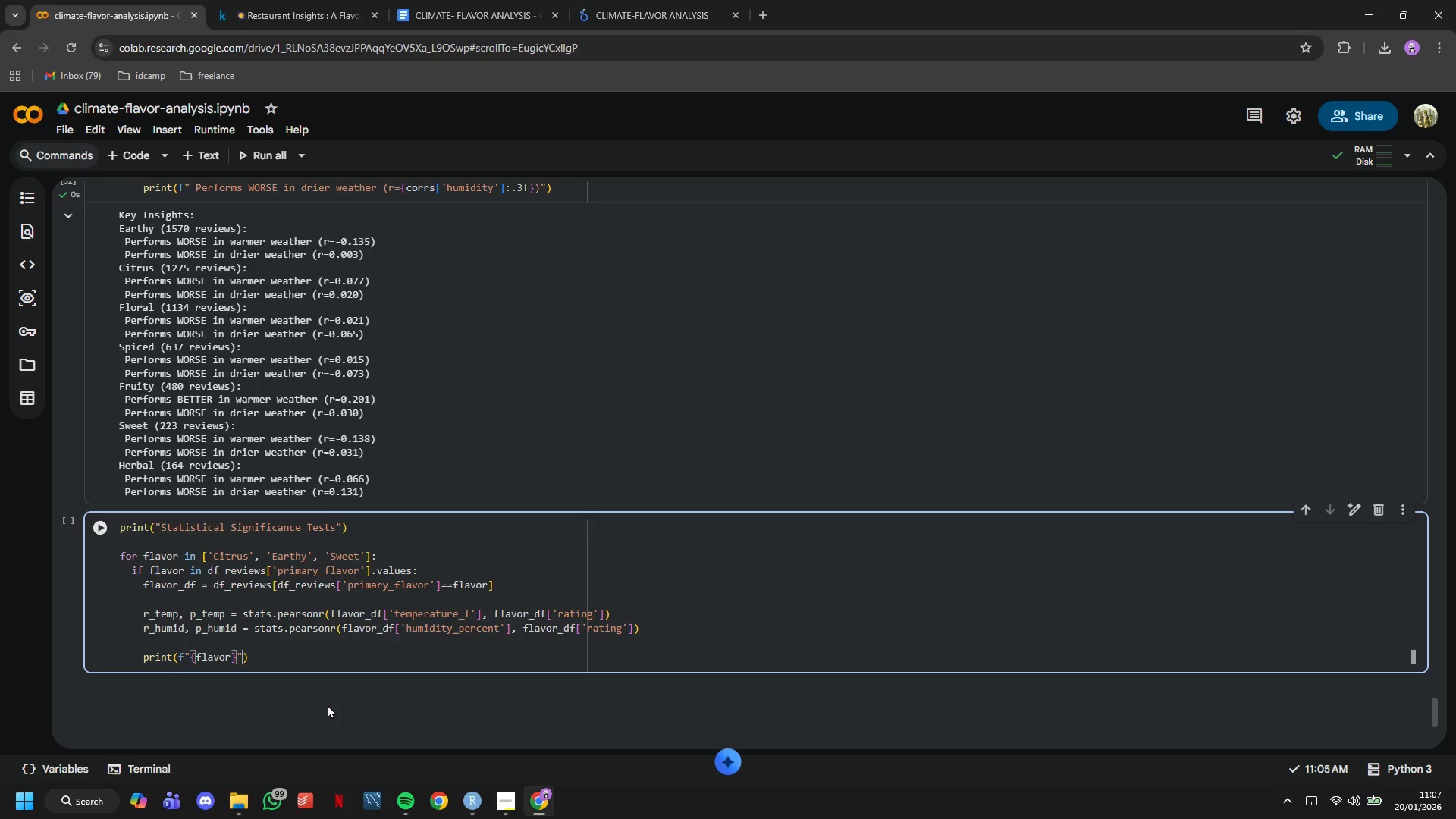 
key(ArrowRight)
 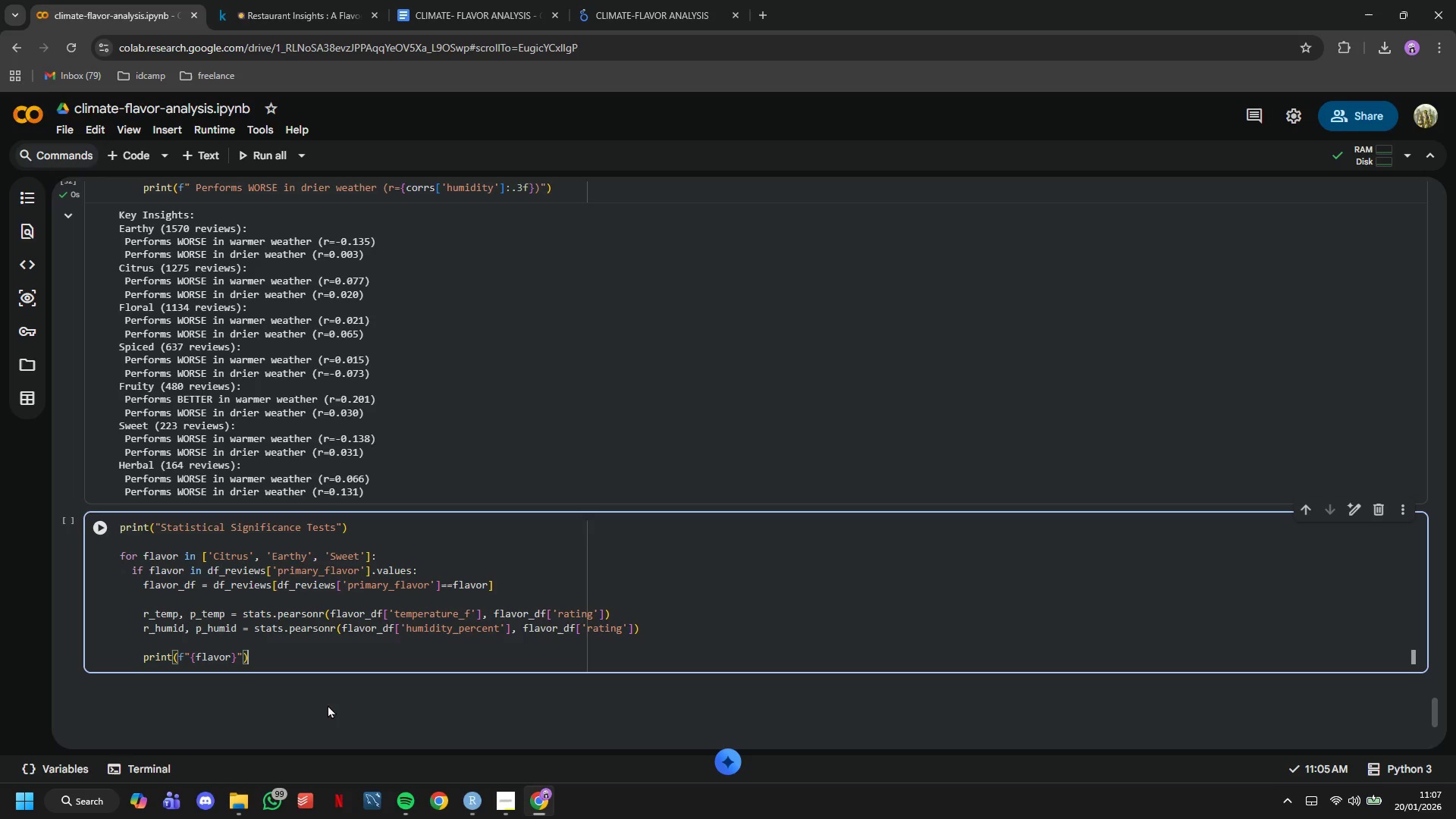 
key(ArrowRight)
 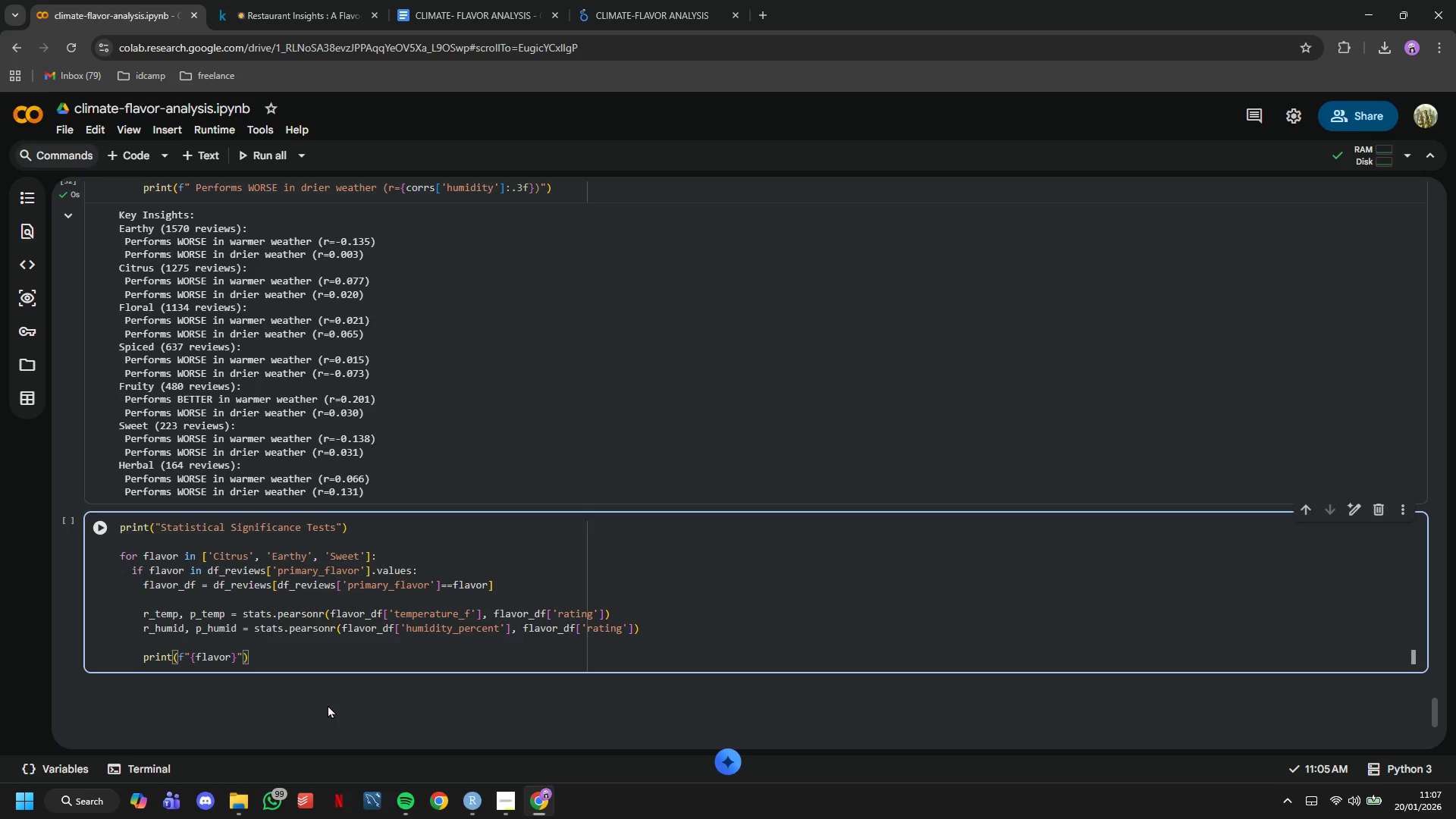 
hold_key(key=ArrowLeft, duration=0.58)
 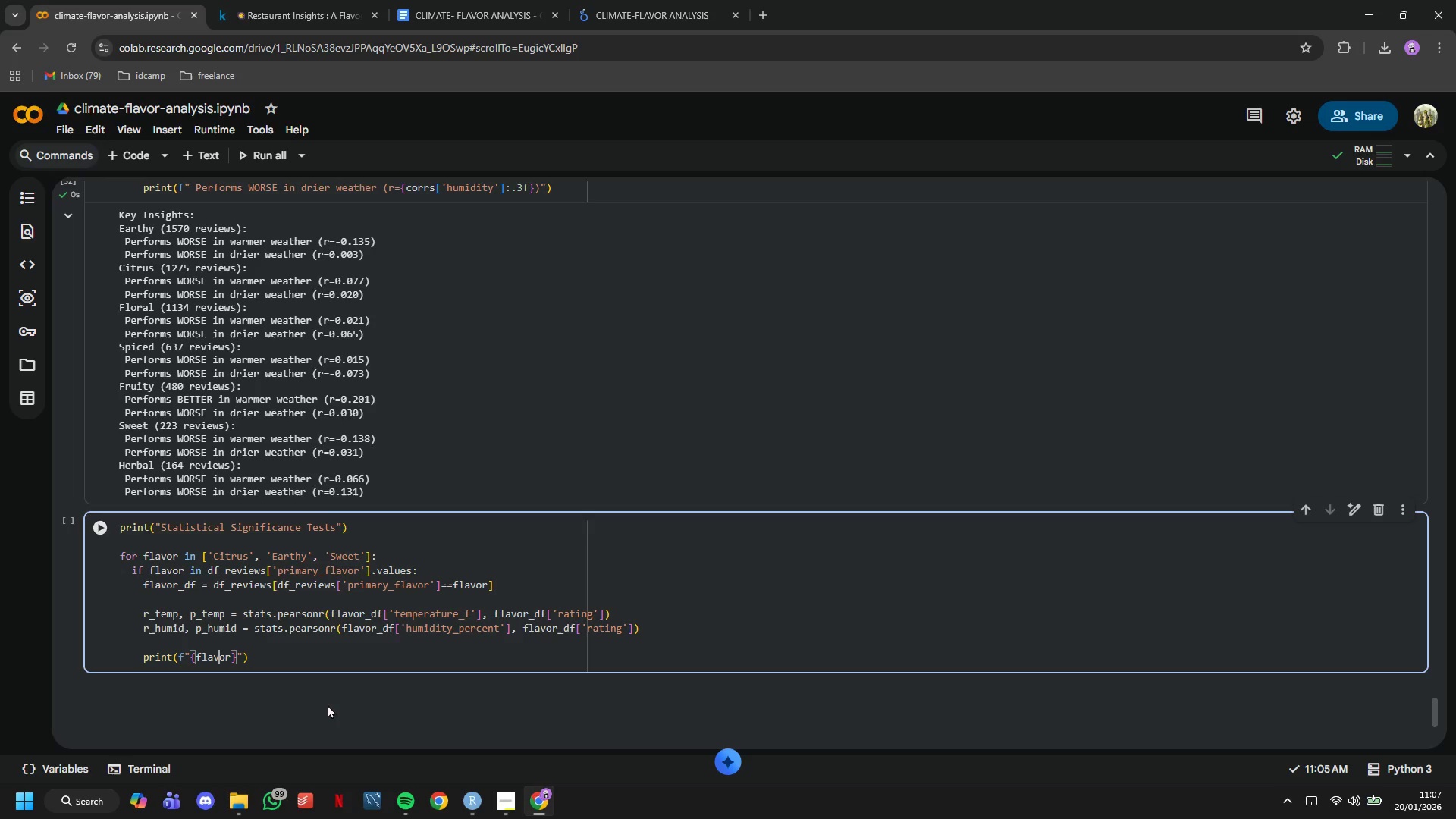 
key(ArrowLeft)
 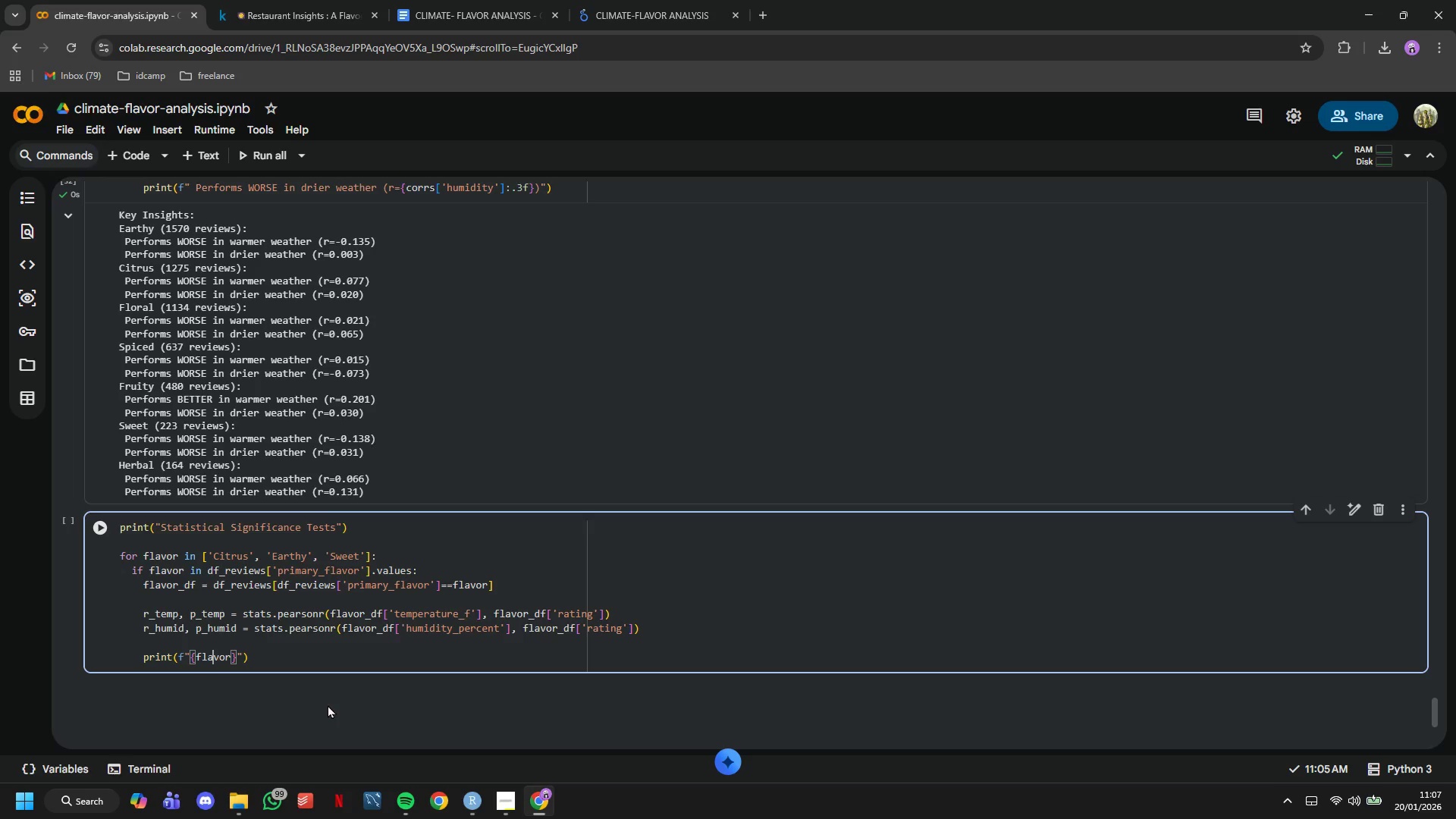 
key(ArrowLeft)
 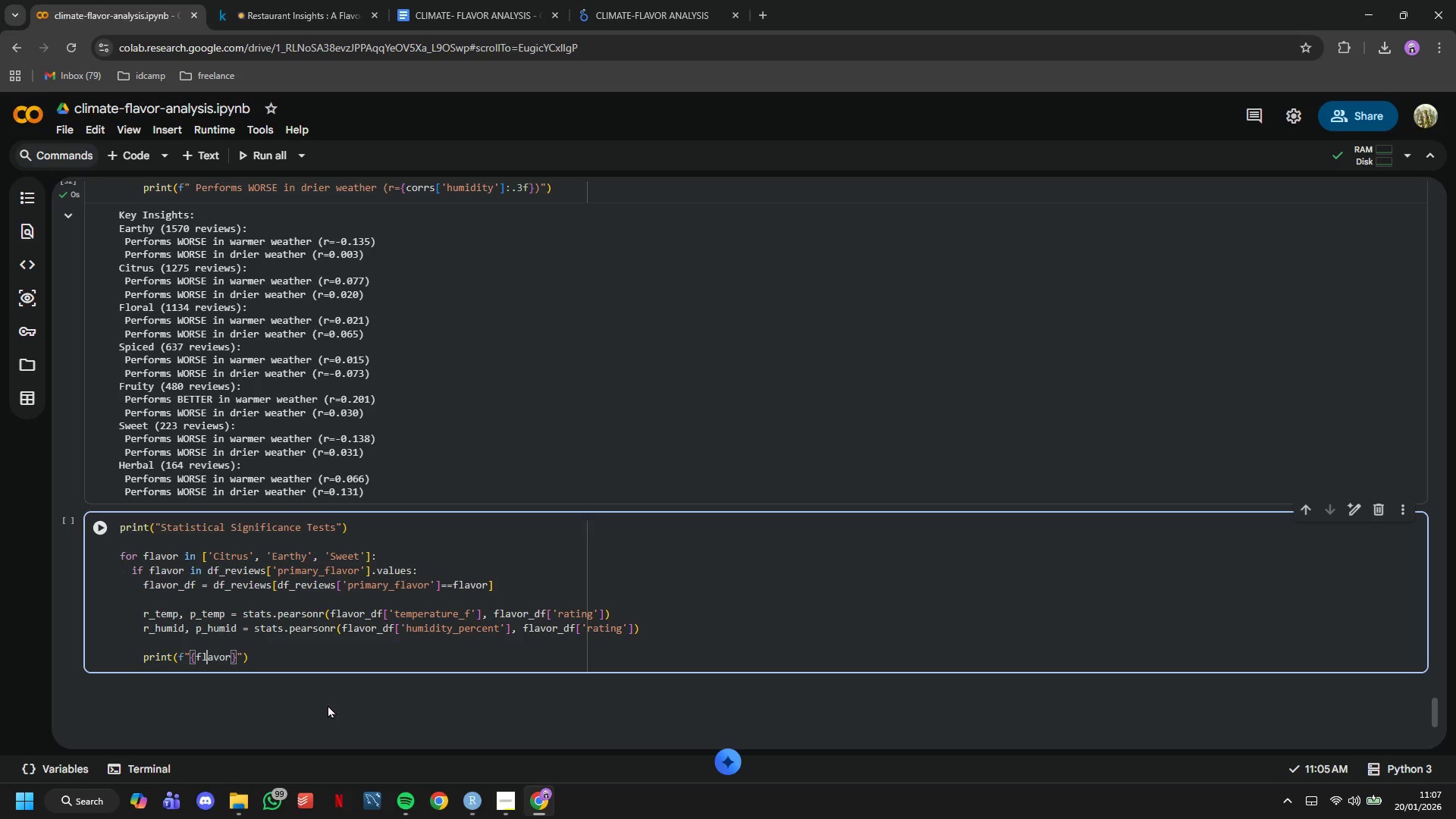 
key(ArrowLeft)
 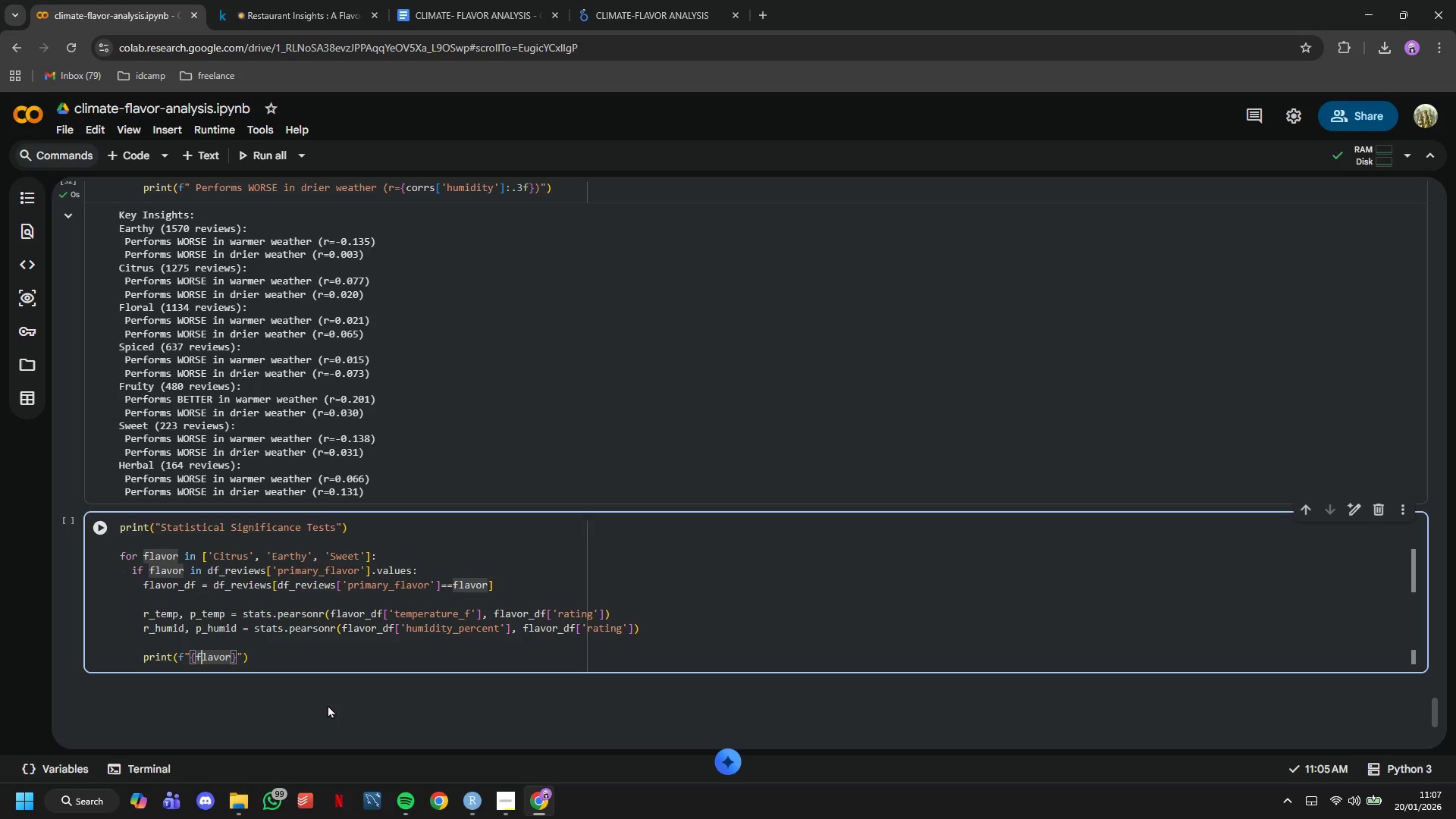 
key(ArrowLeft)
 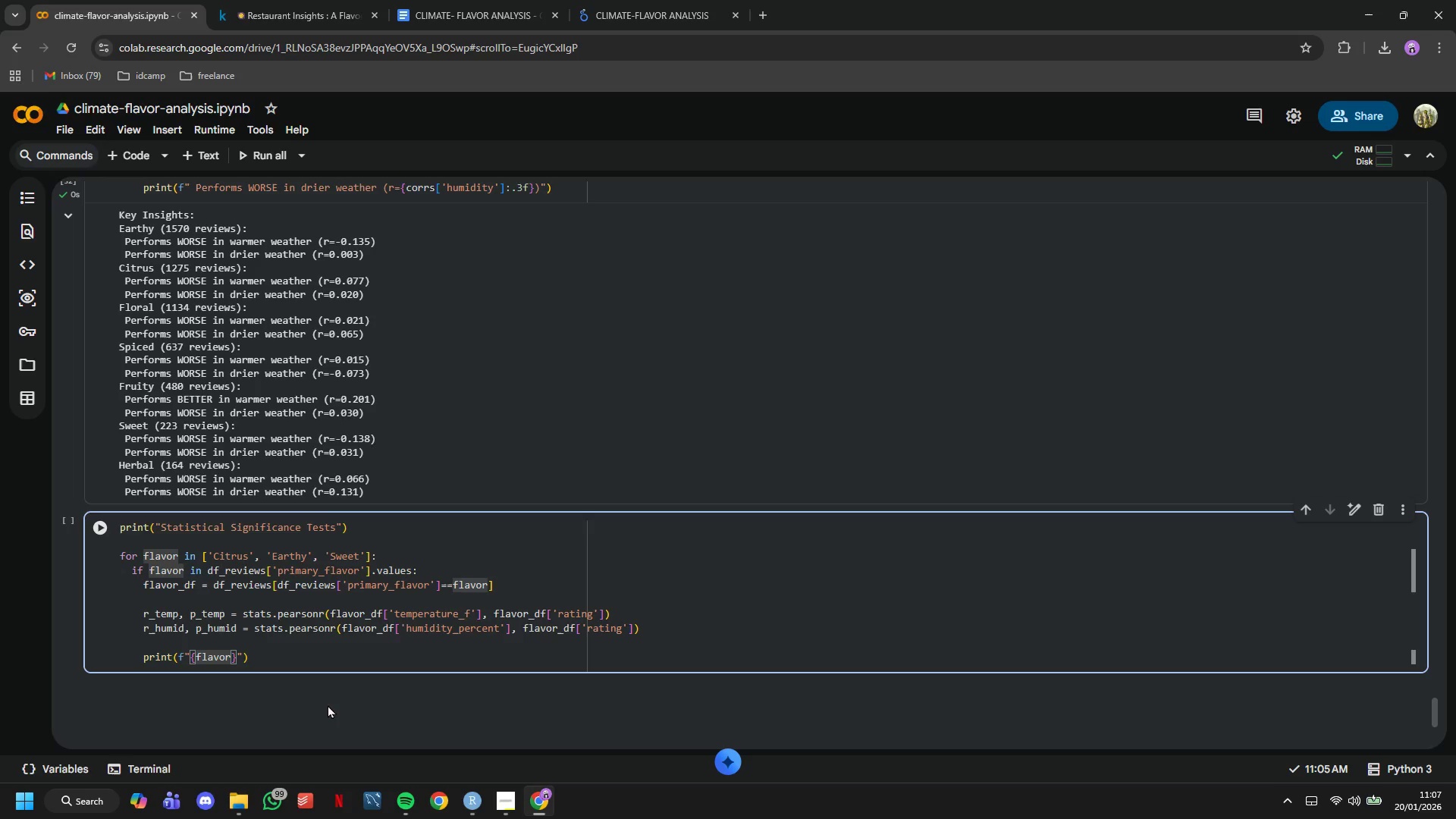 
key(ArrowLeft)
 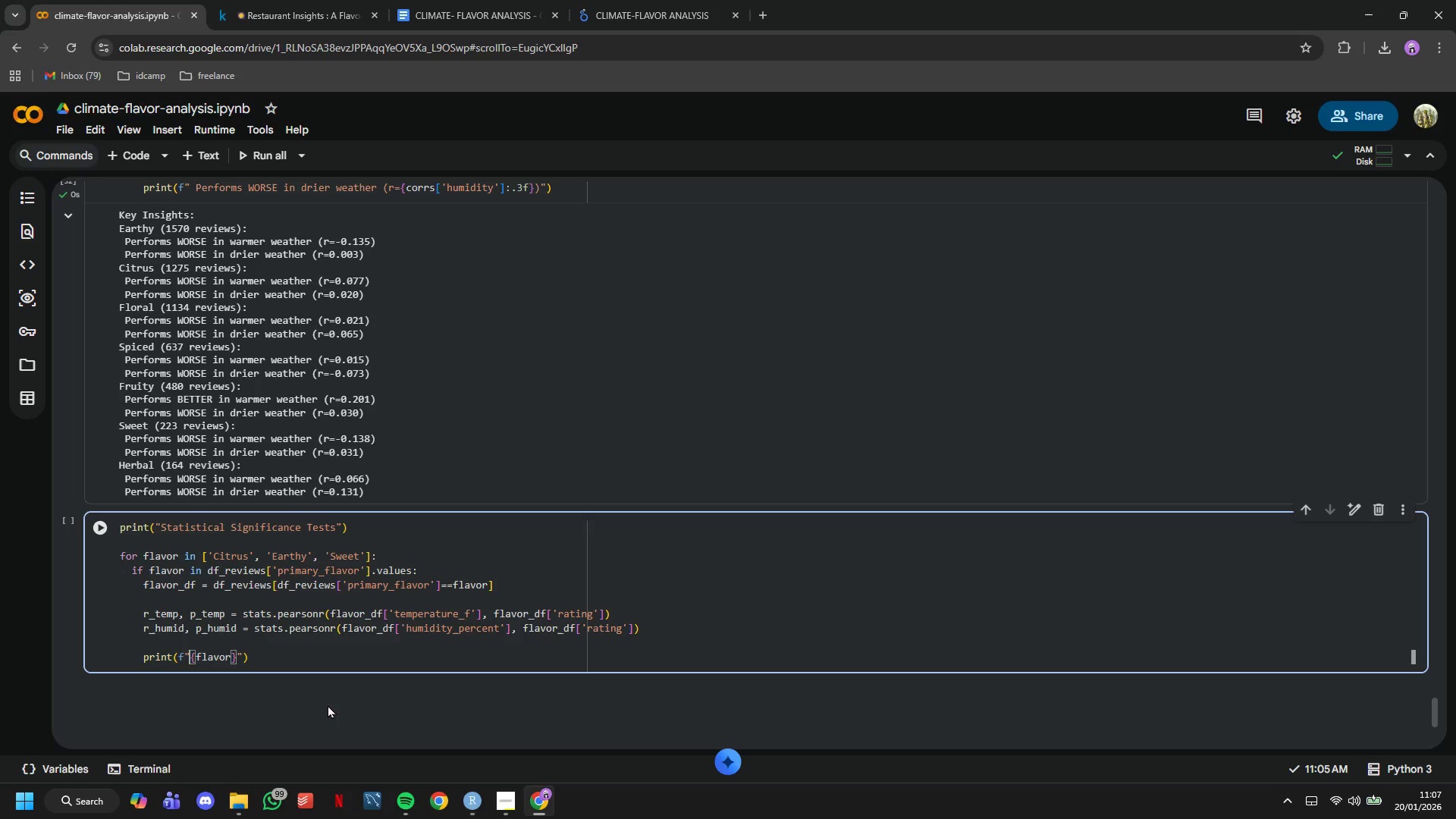 
key(ArrowLeft)
 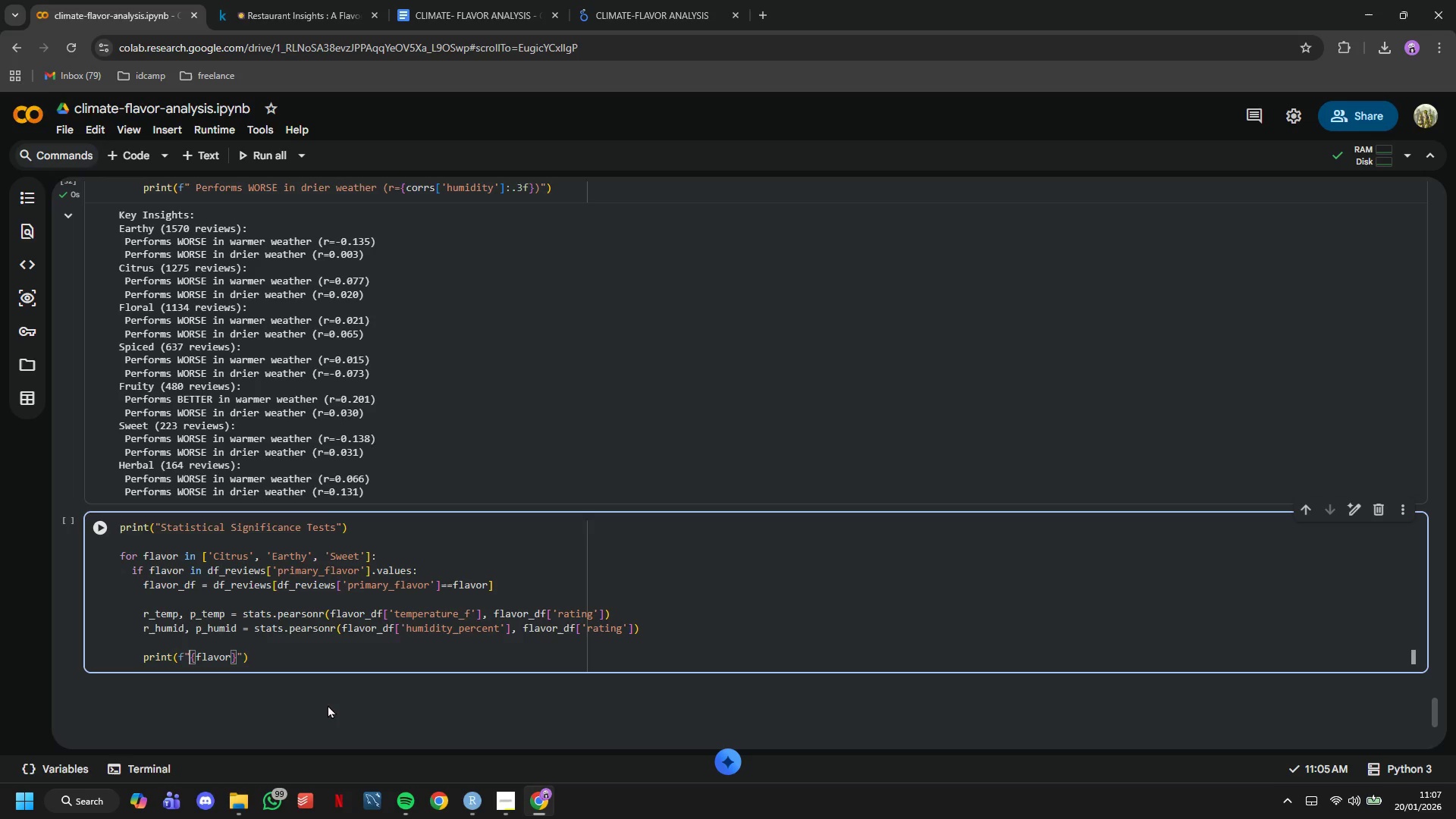 
key(ArrowLeft)
 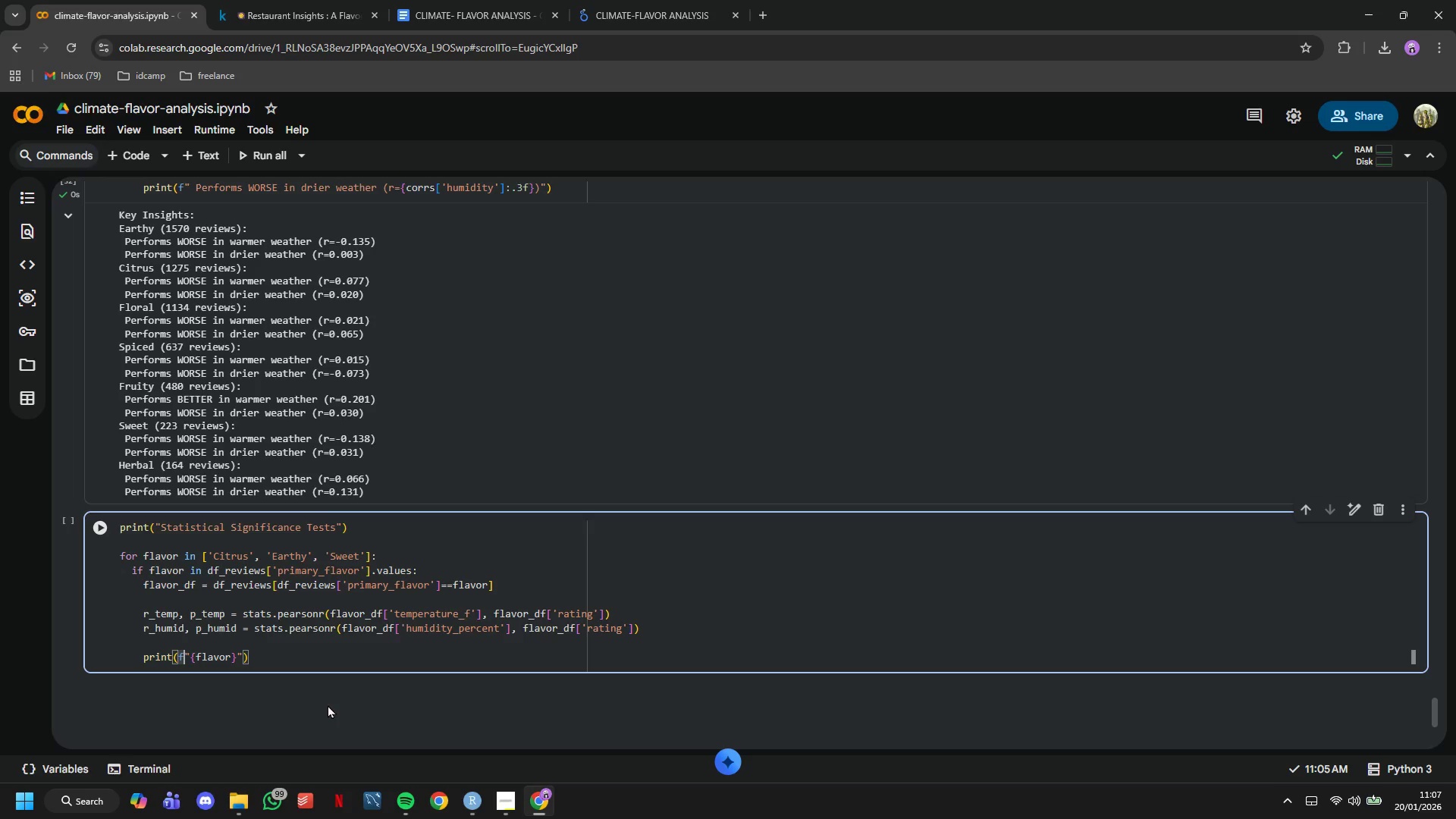 
key(ArrowRight)
 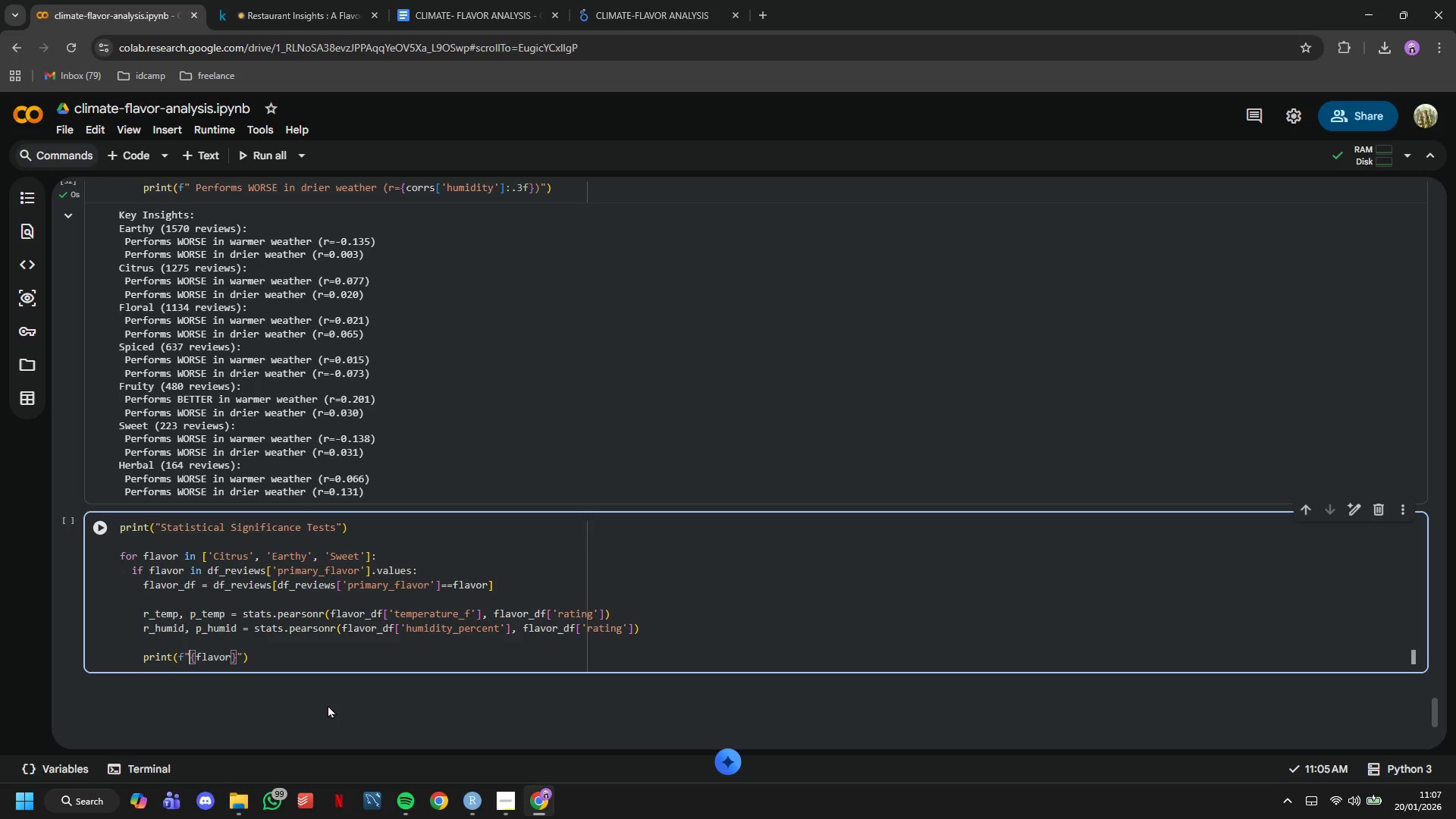 
key(Backslash)
 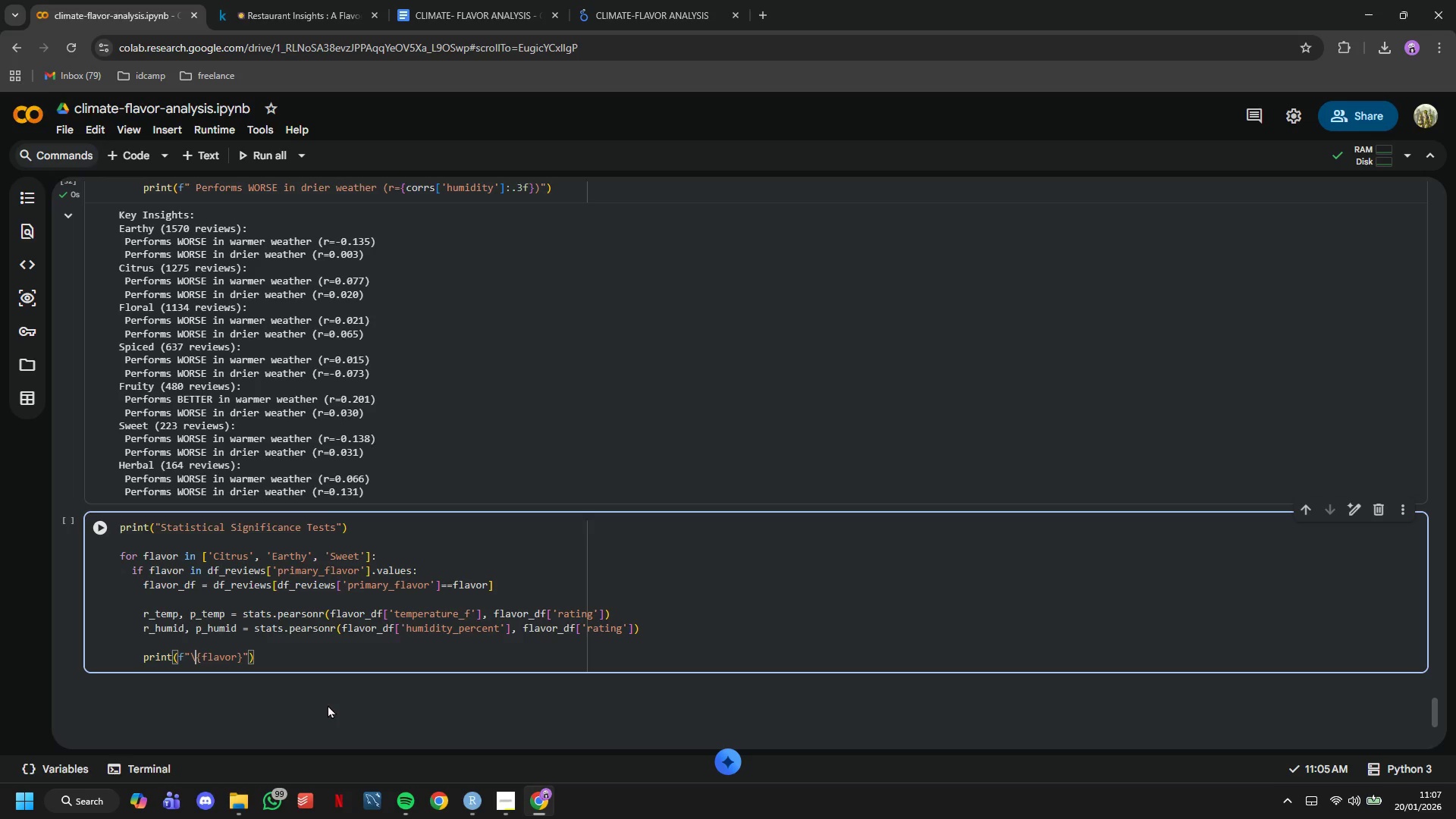 
key(N)
 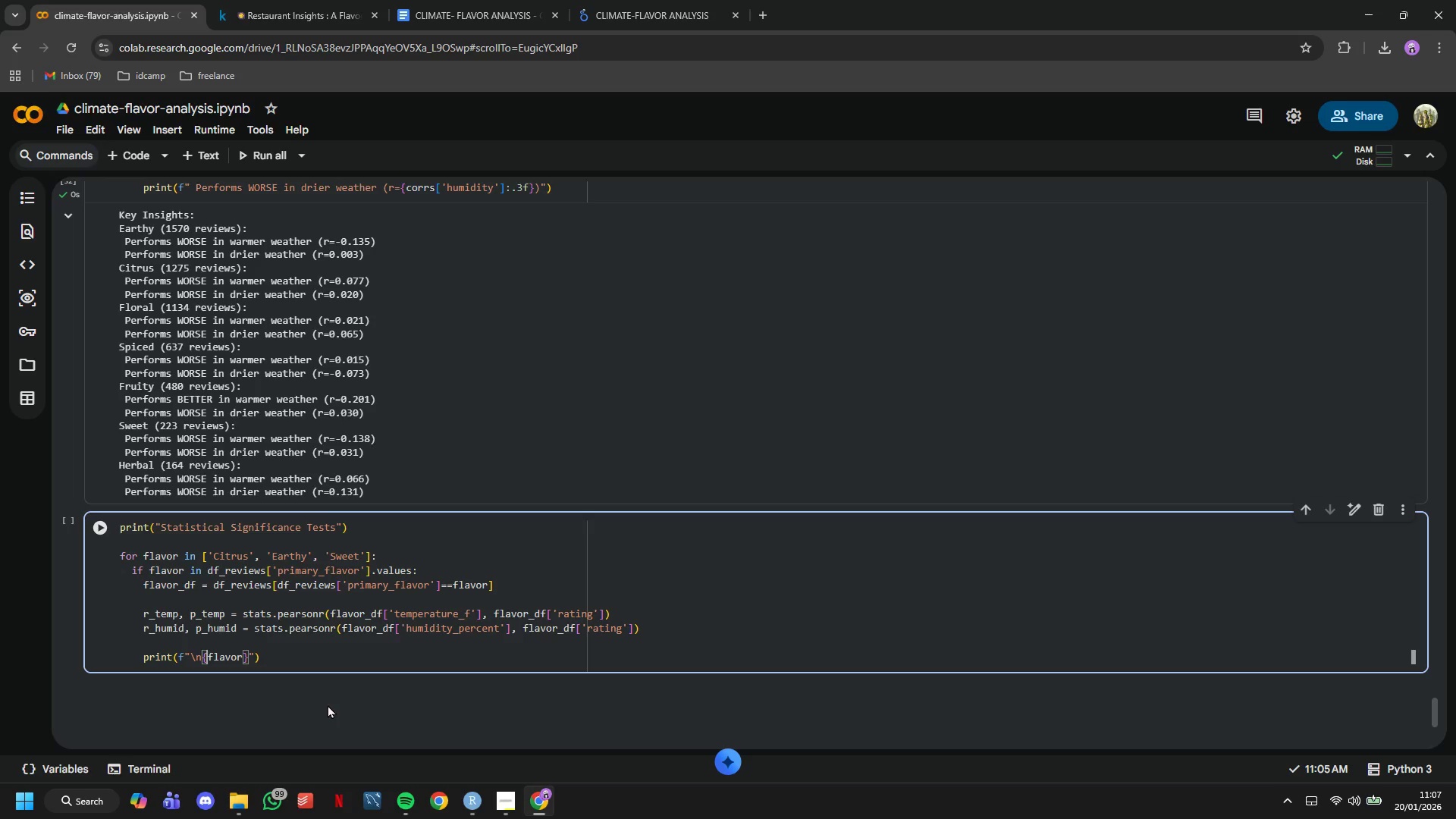 
hold_key(key=ArrowRight, duration=0.75)
 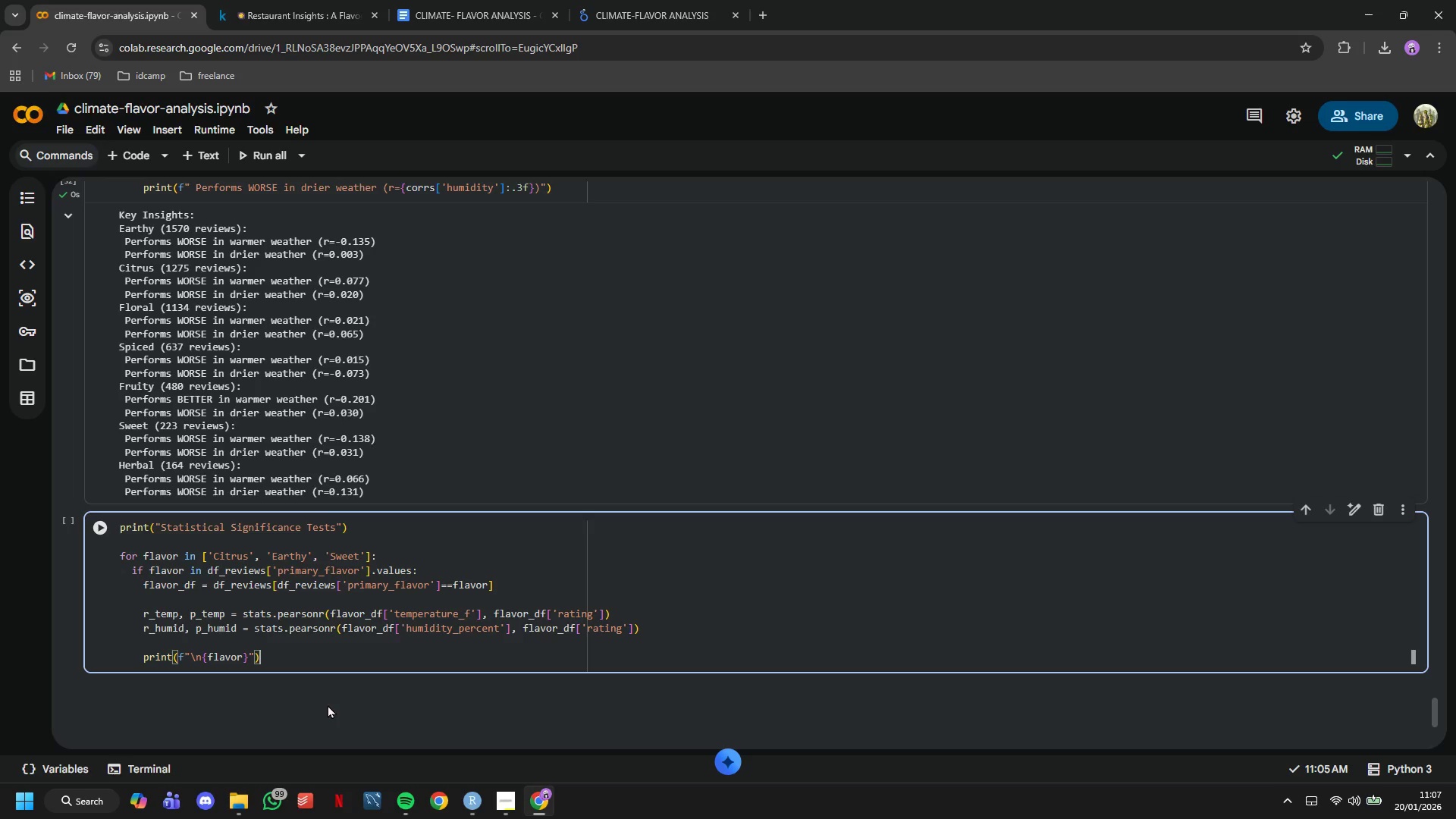 
key(ArrowLeft)
 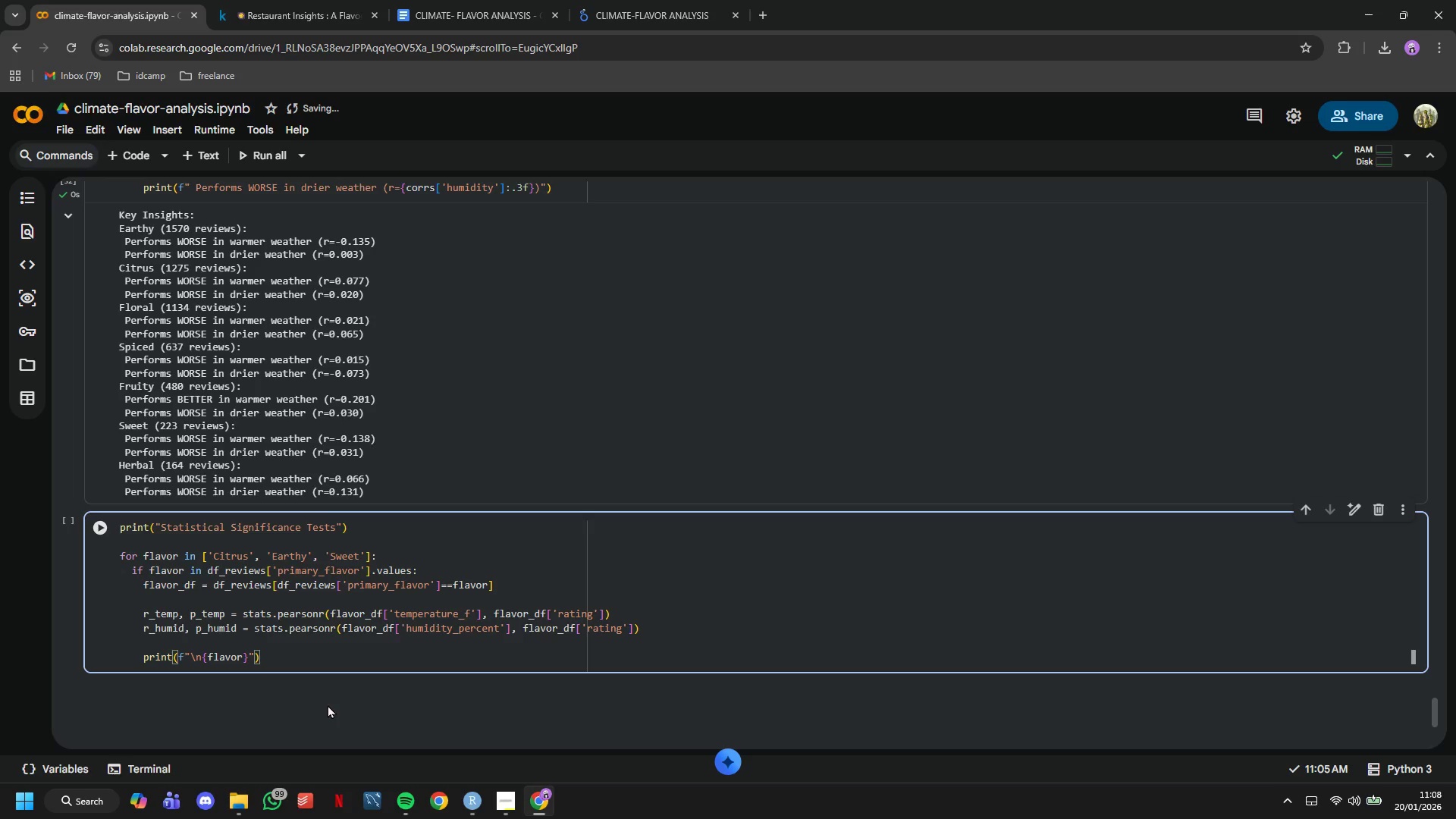 
key(ArrowLeft)
 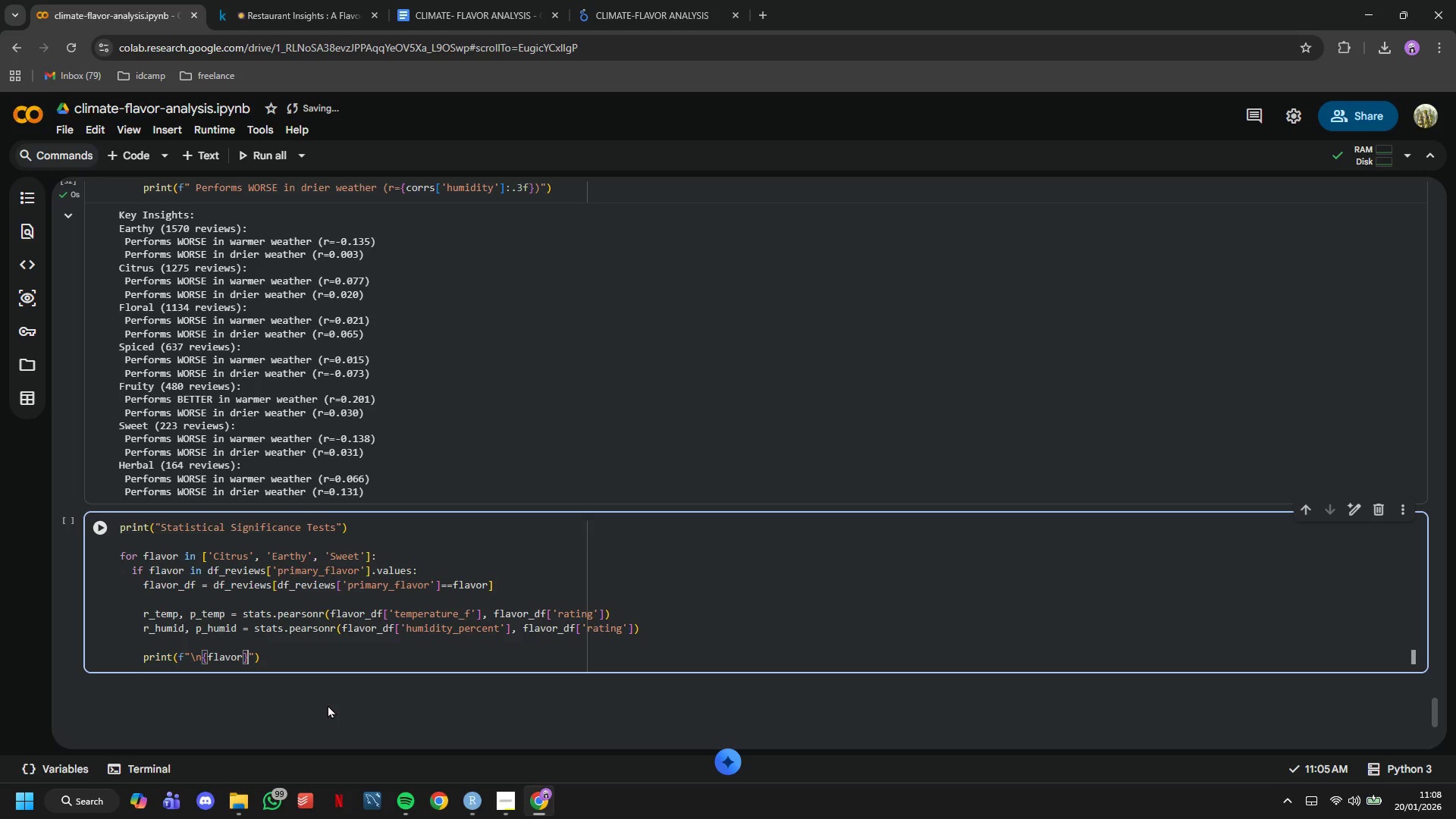 
key(Shift+Semicolon)
 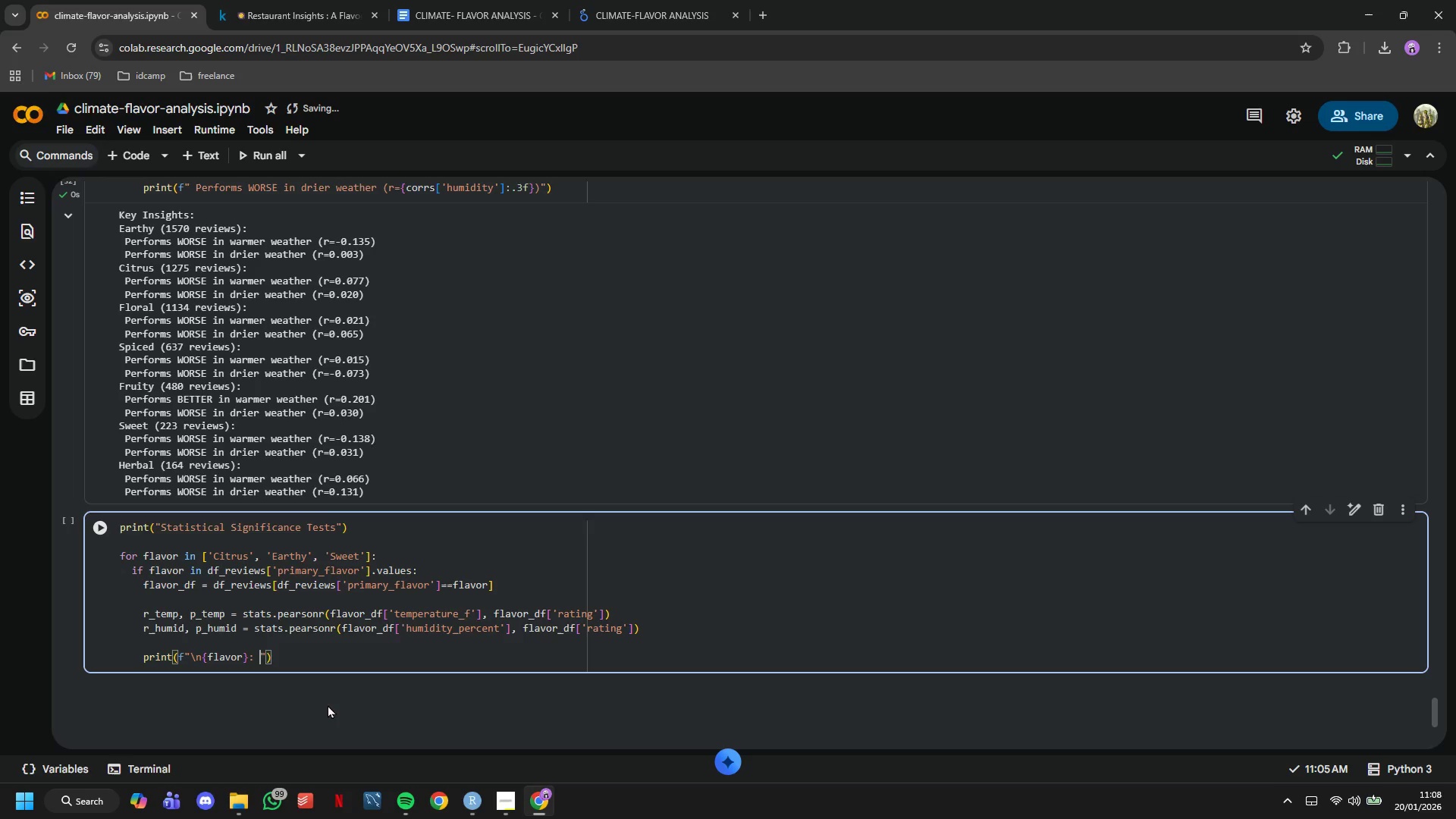 
key(Space)
 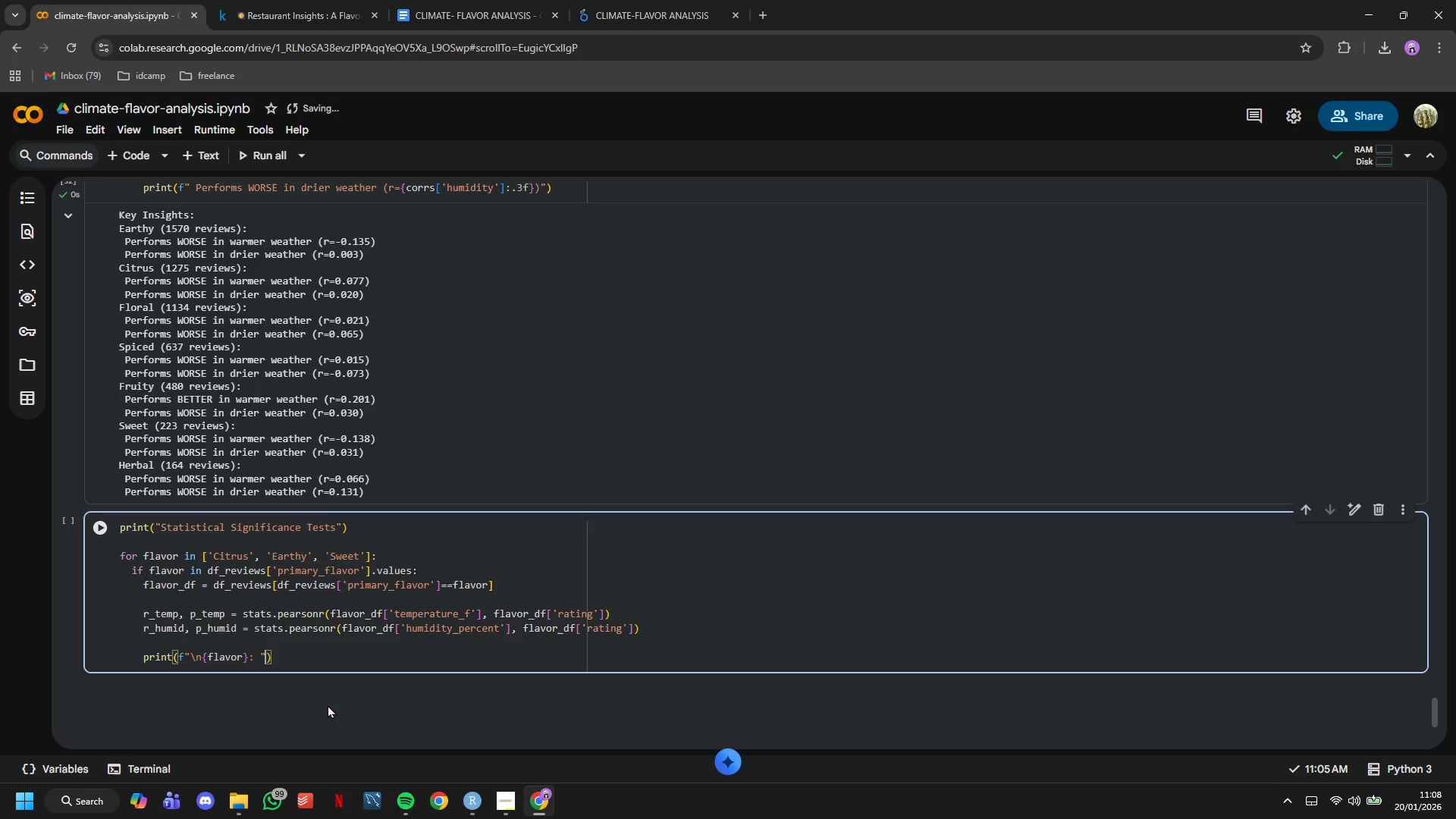 
key(ArrowRight)
 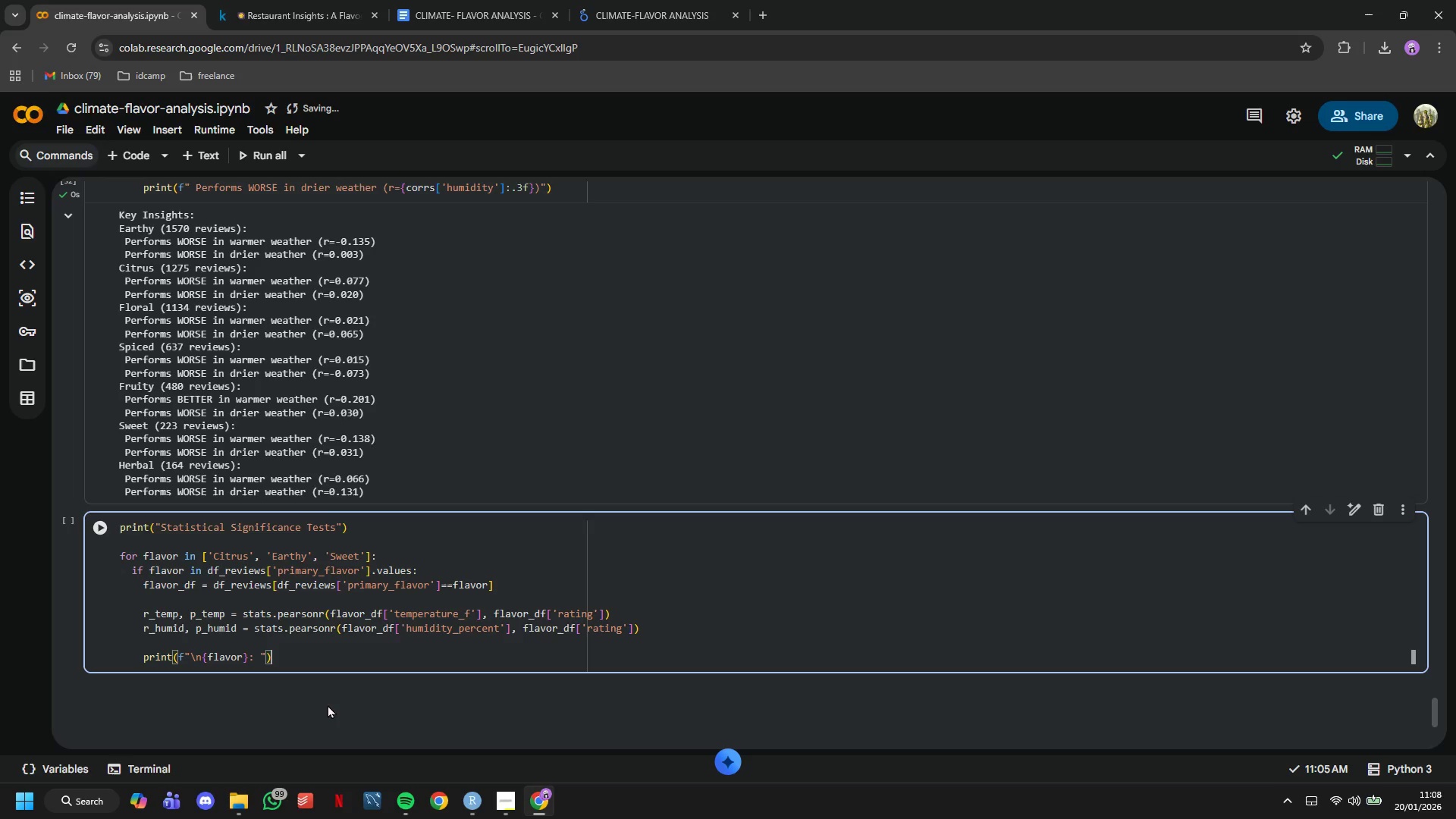 
key(ArrowRight)
 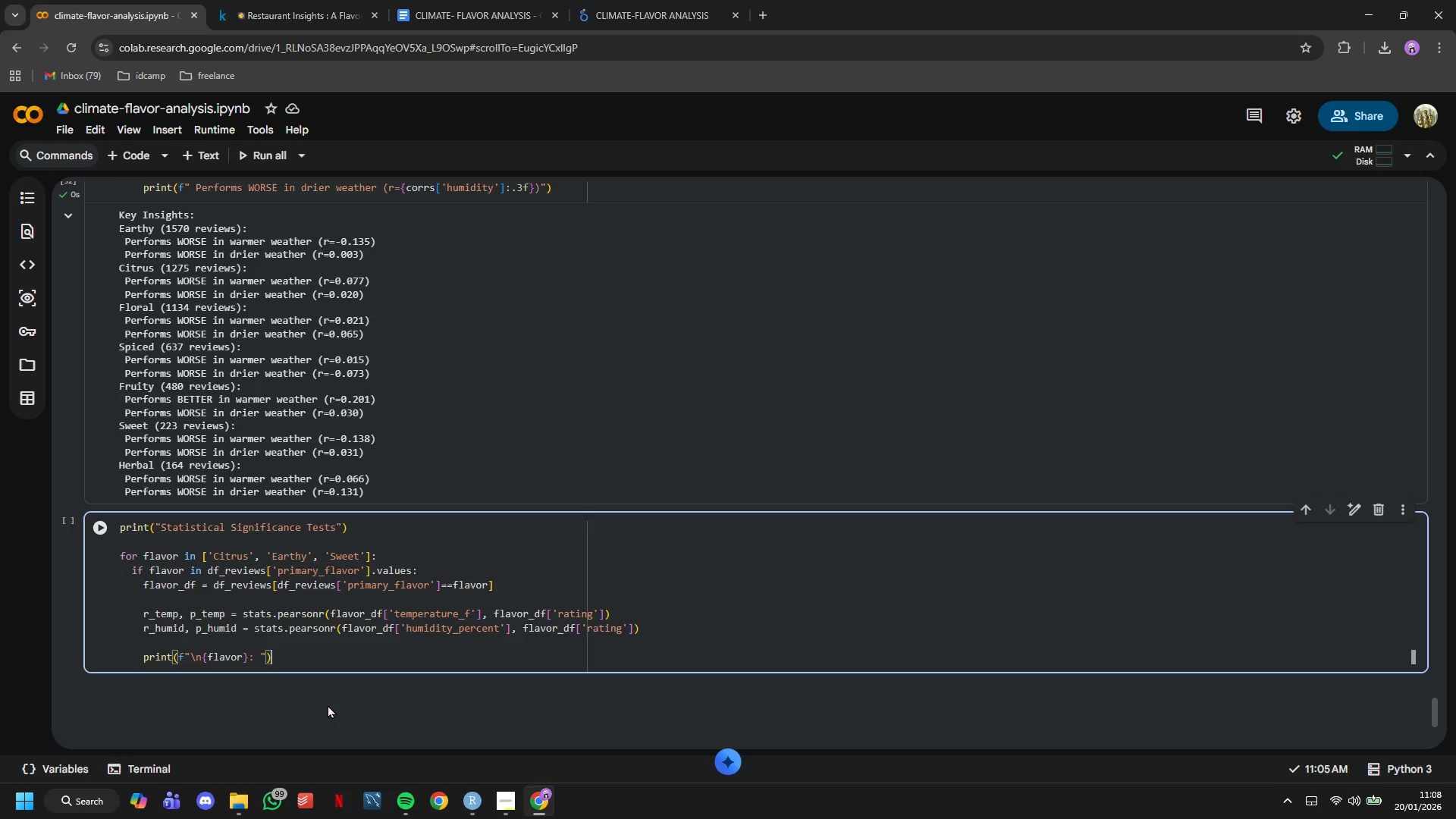 
key(Enter)
 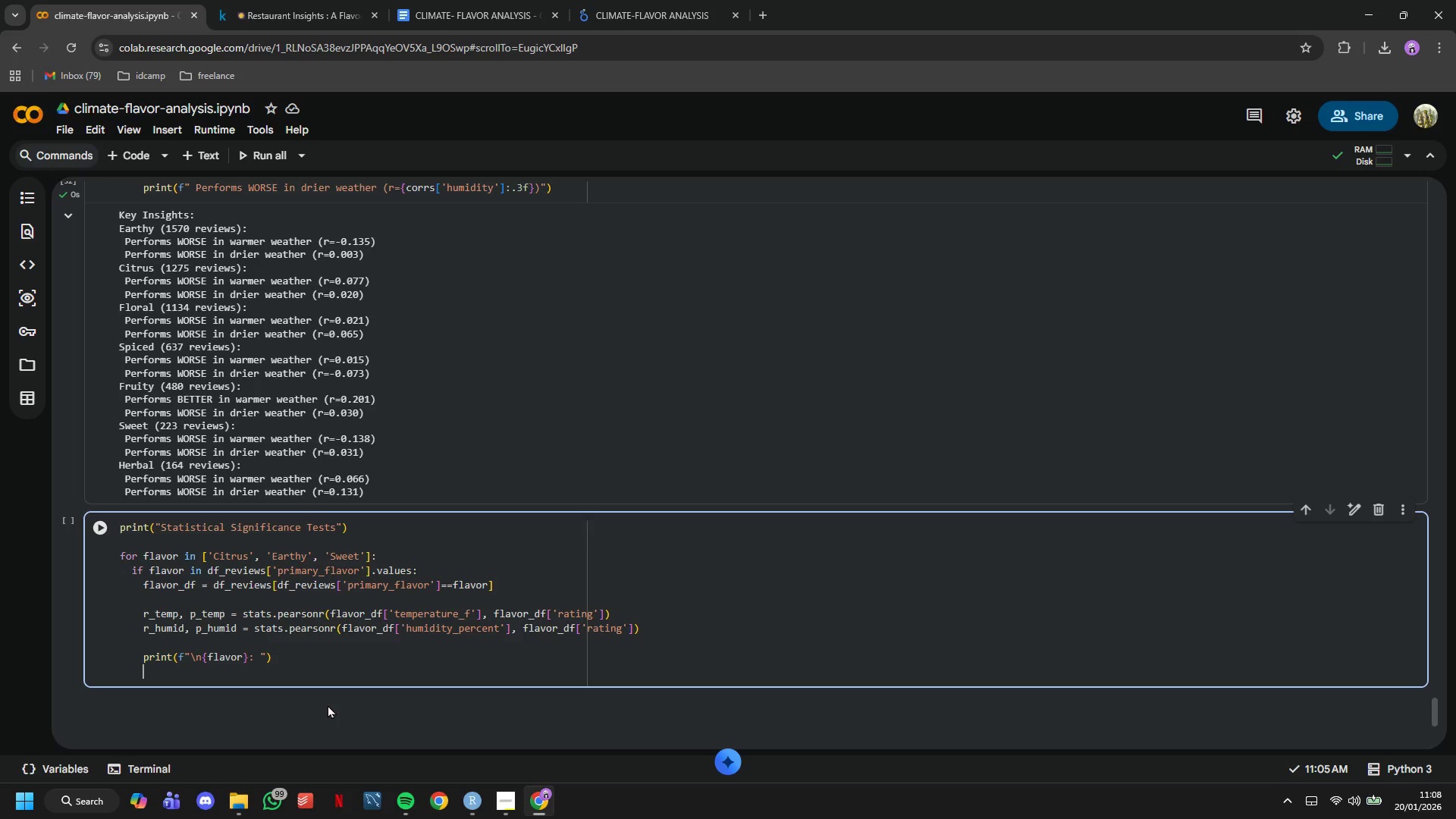 
type(print()
key(Tab)
 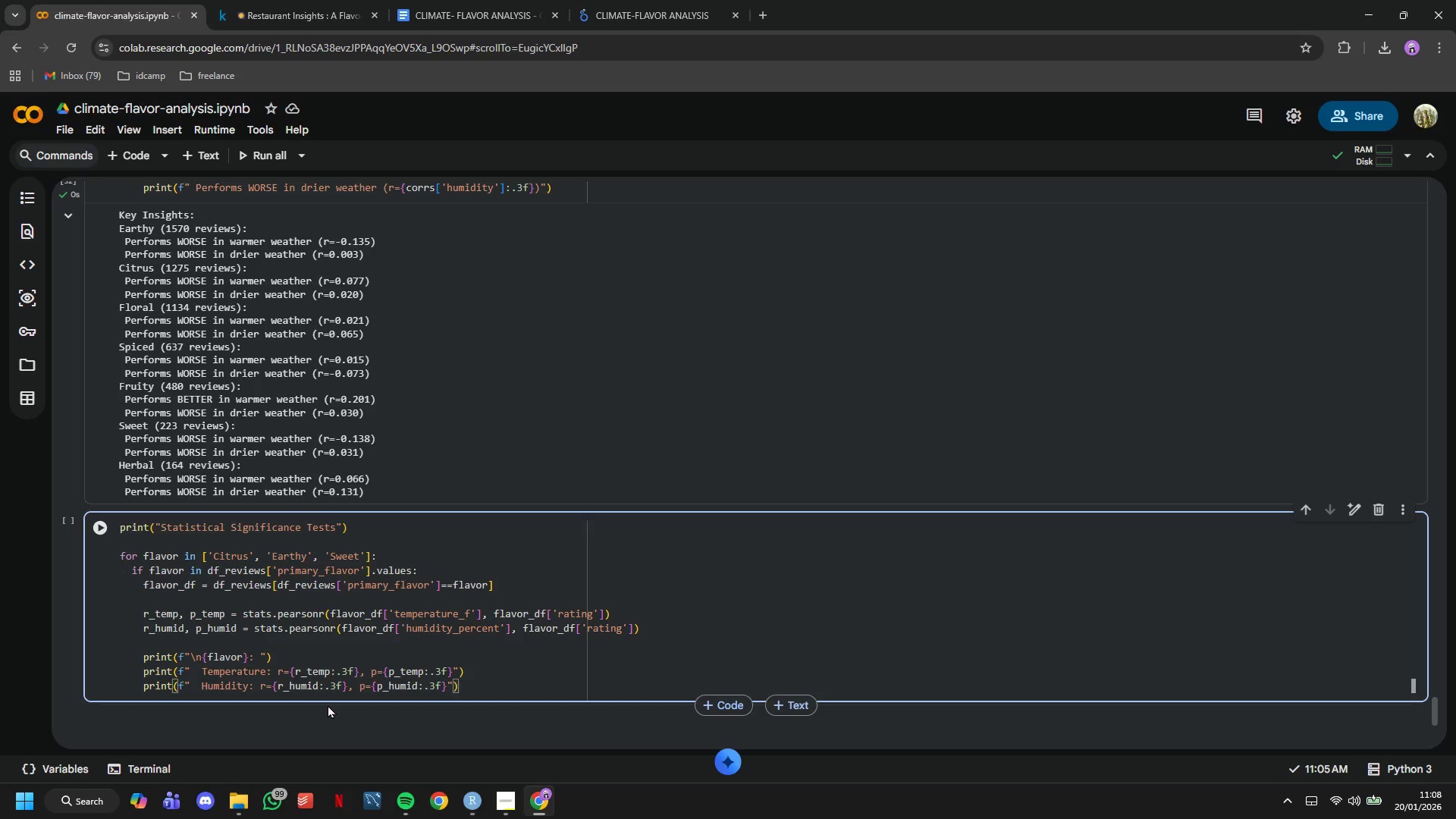 
left_click([102, 536])
 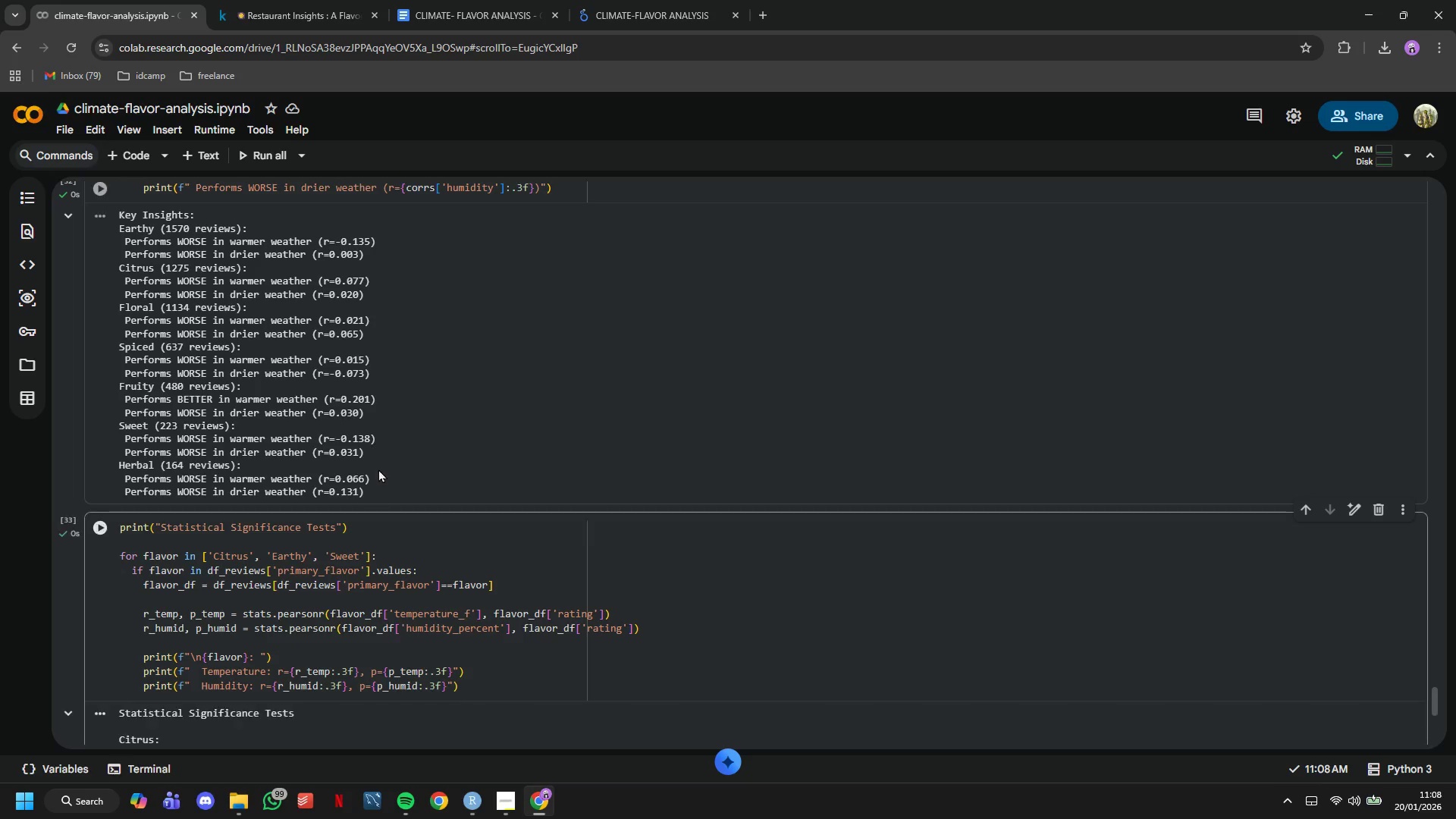 
scroll: coordinate [392, 469], scroll_direction: down, amount: 5.0
 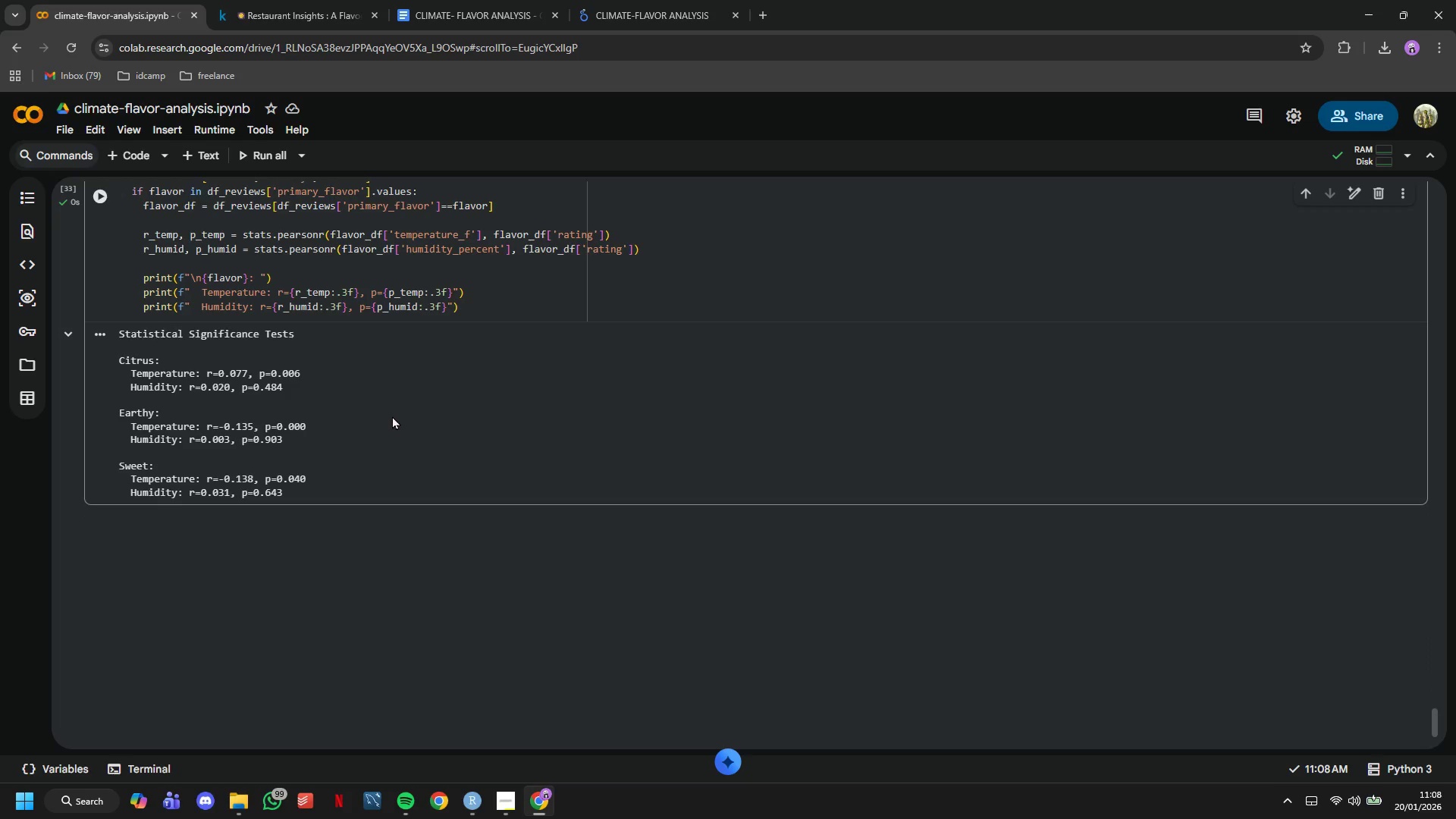 
wait(5.62)
 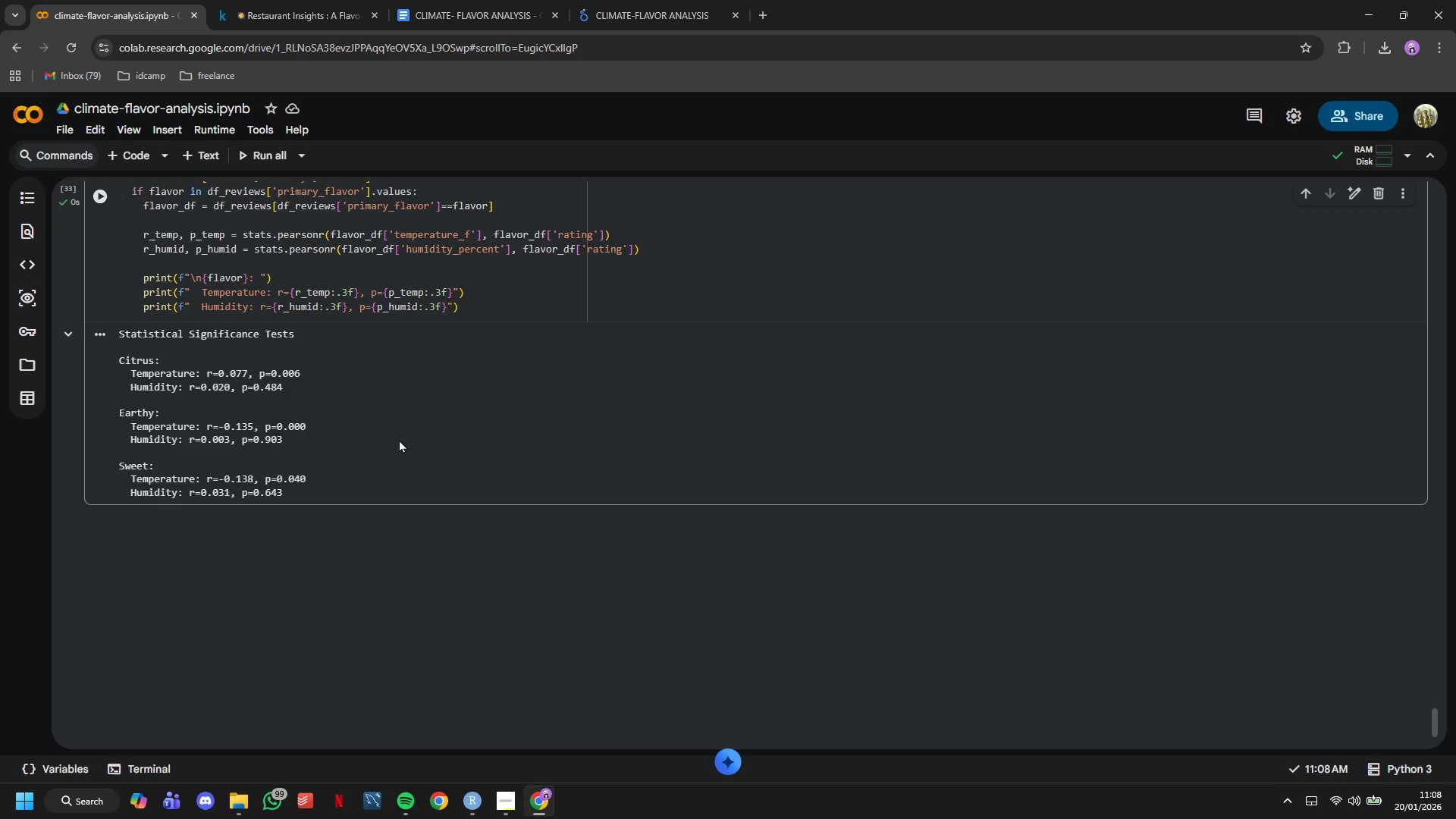 
left_click([488, 0])
 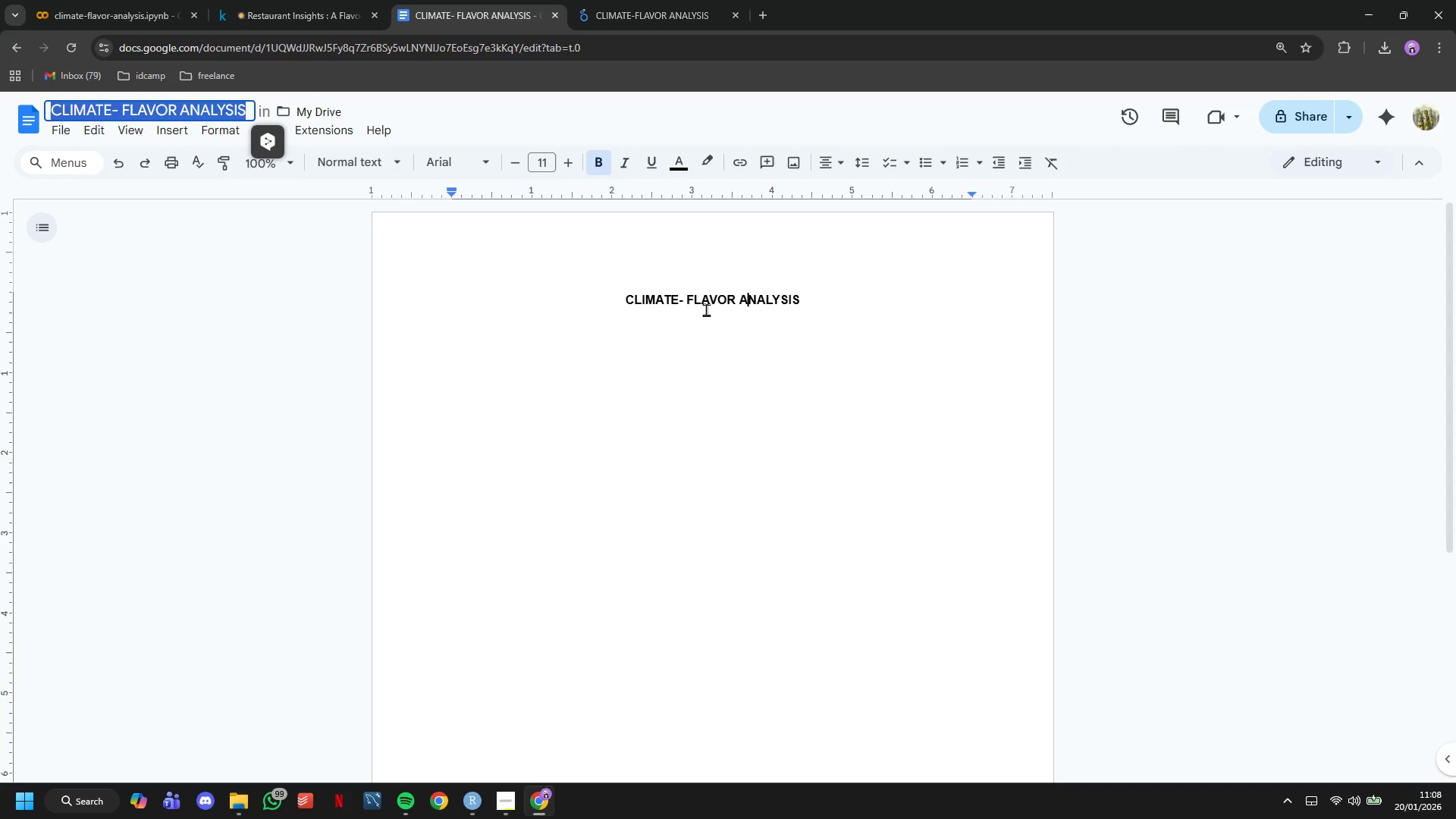 
left_click([706, 309])
 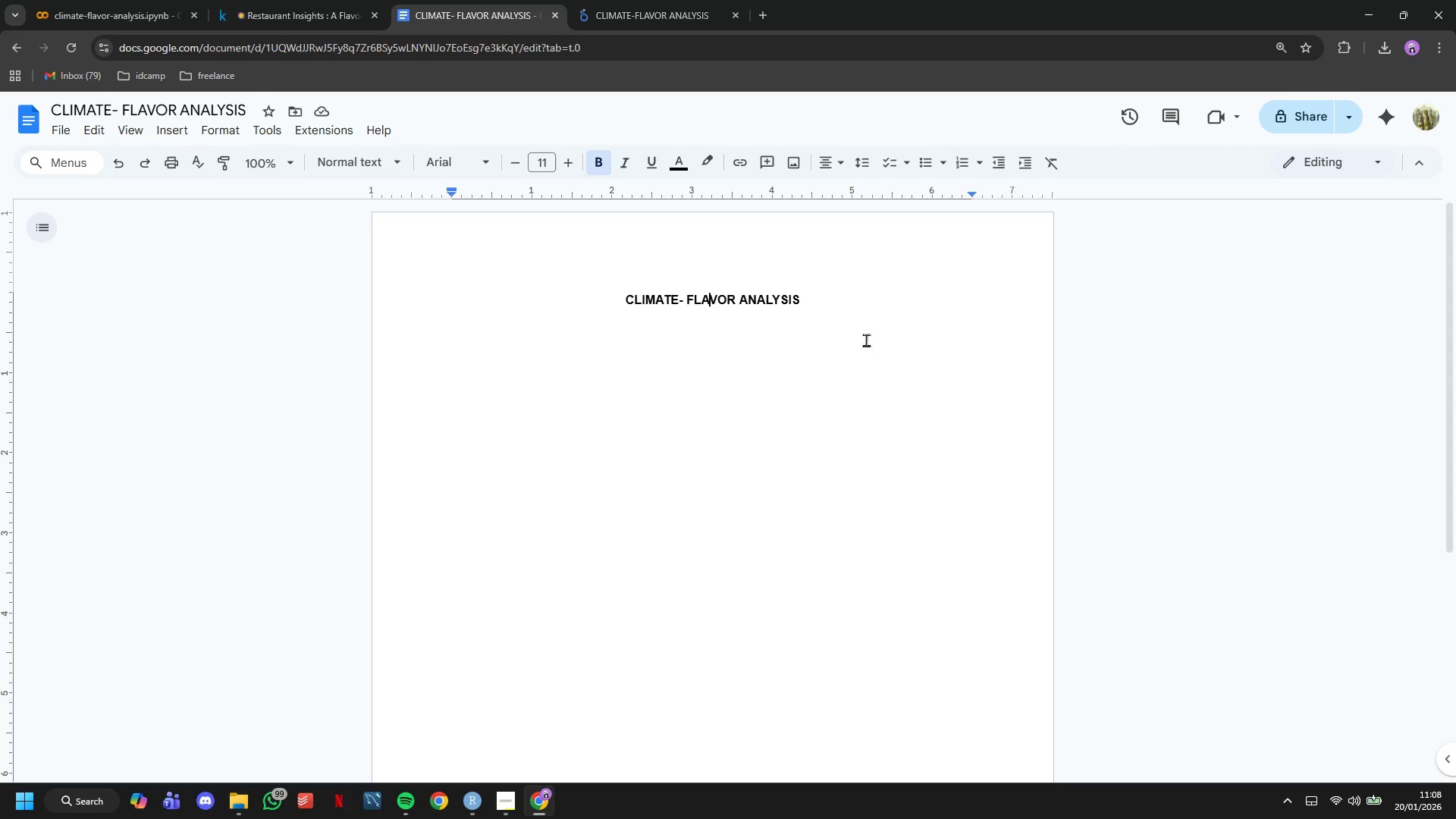 
left_click([865, 326])